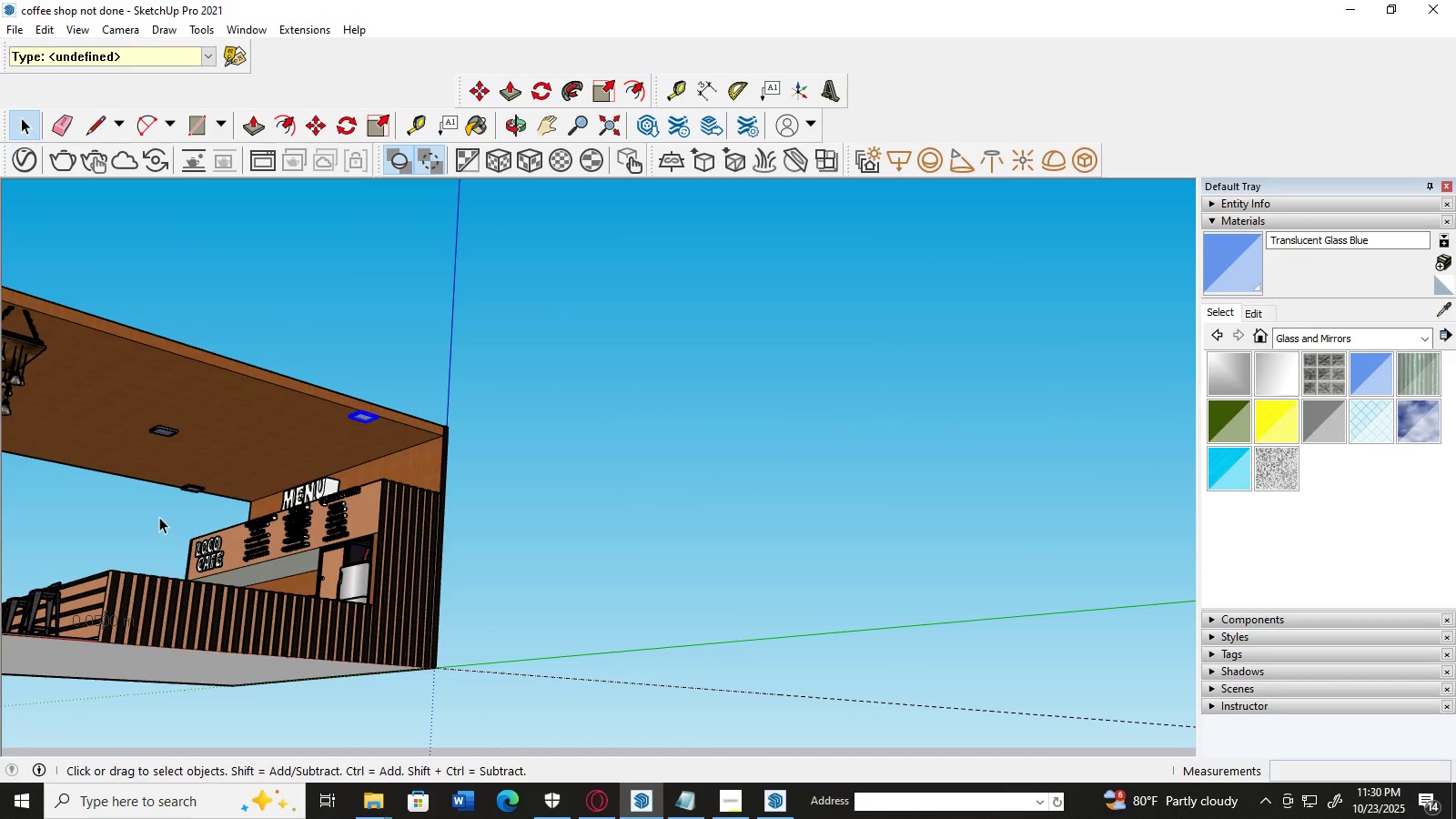 
key(H)
 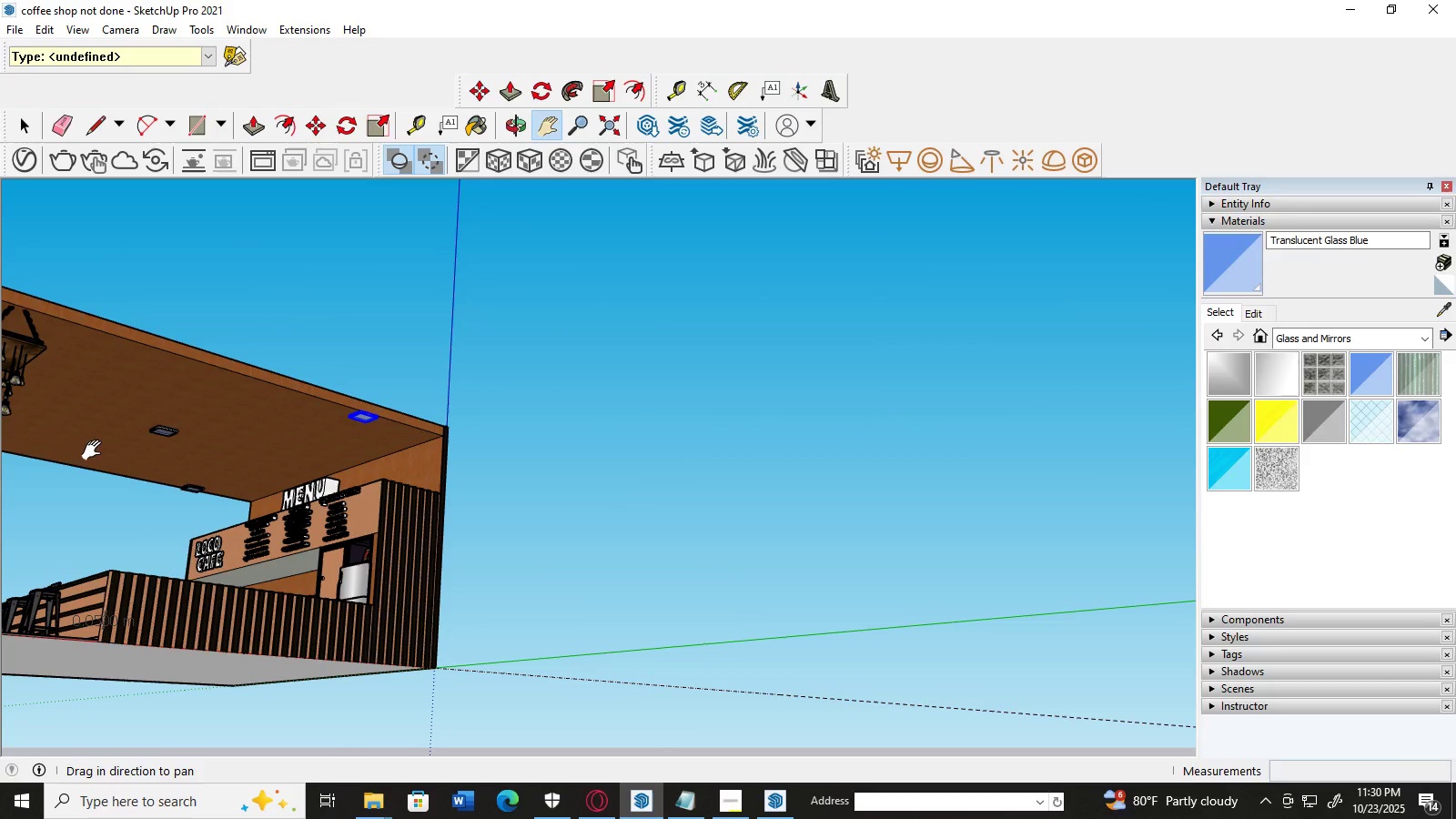 
left_click_drag(start_coordinate=[96, 450], to_coordinate=[501, 570])
 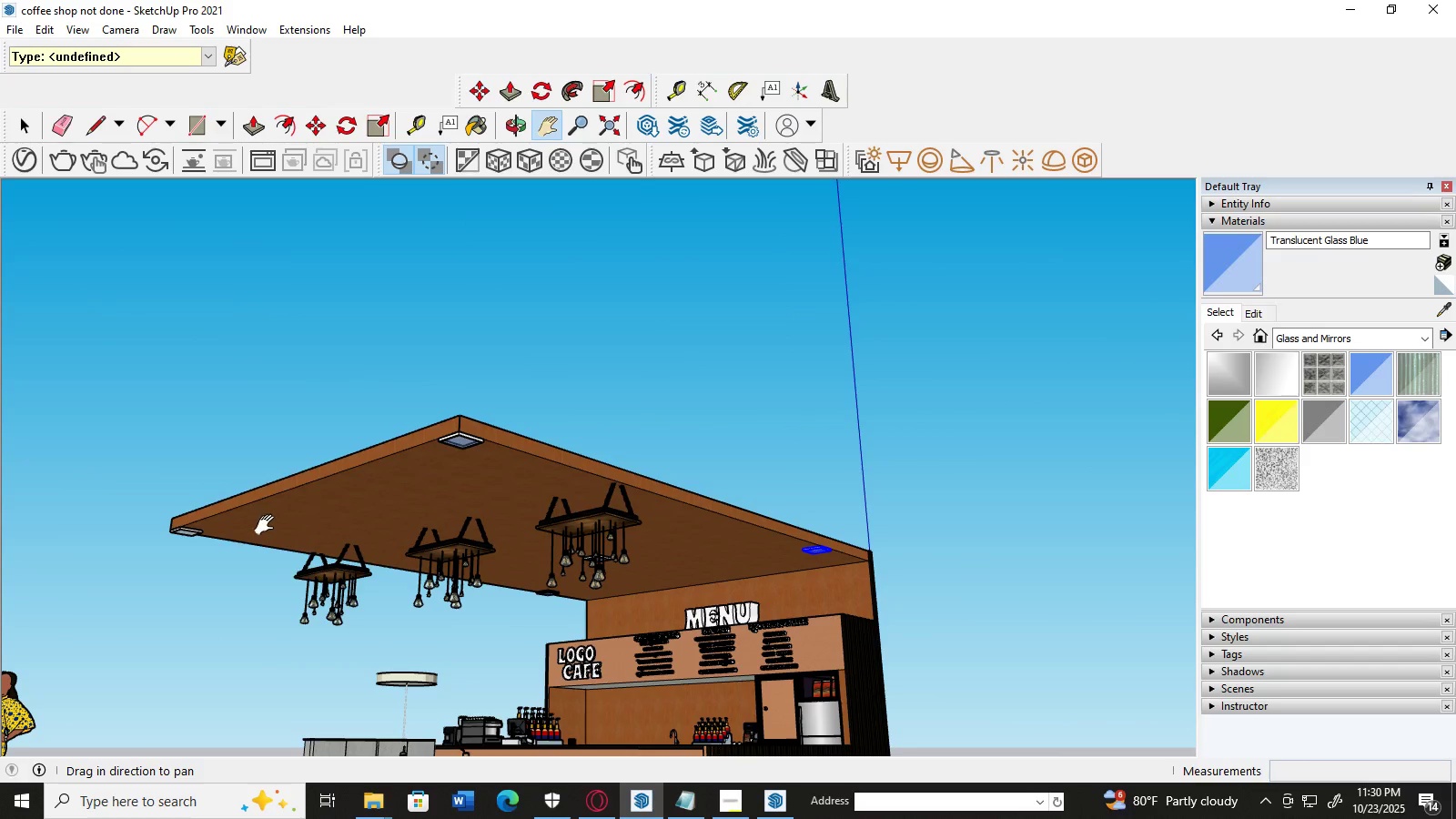 
scroll: coordinate [251, 456], scroll_direction: up, amount: 8.0
 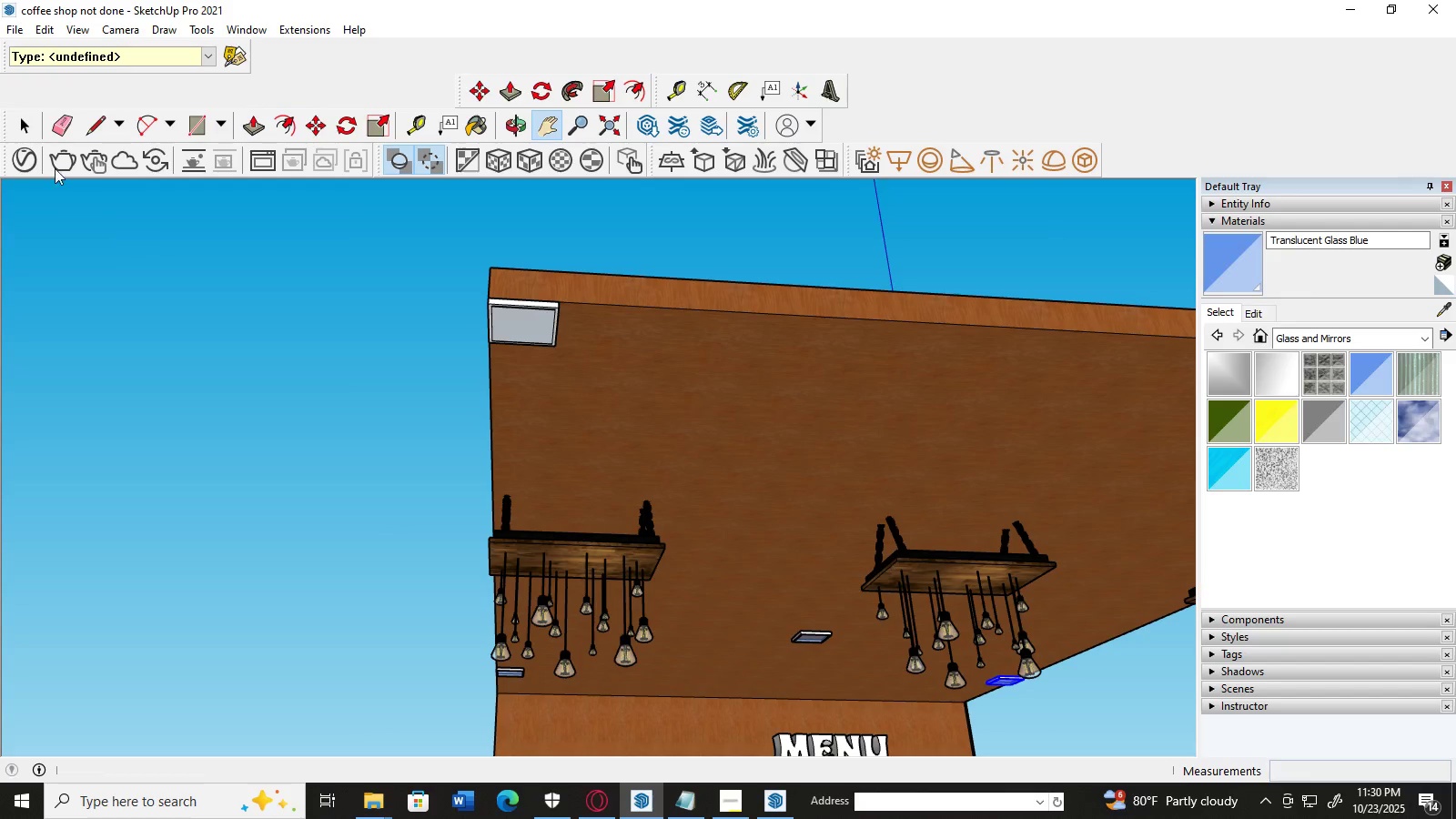 
left_click([24, 121])
 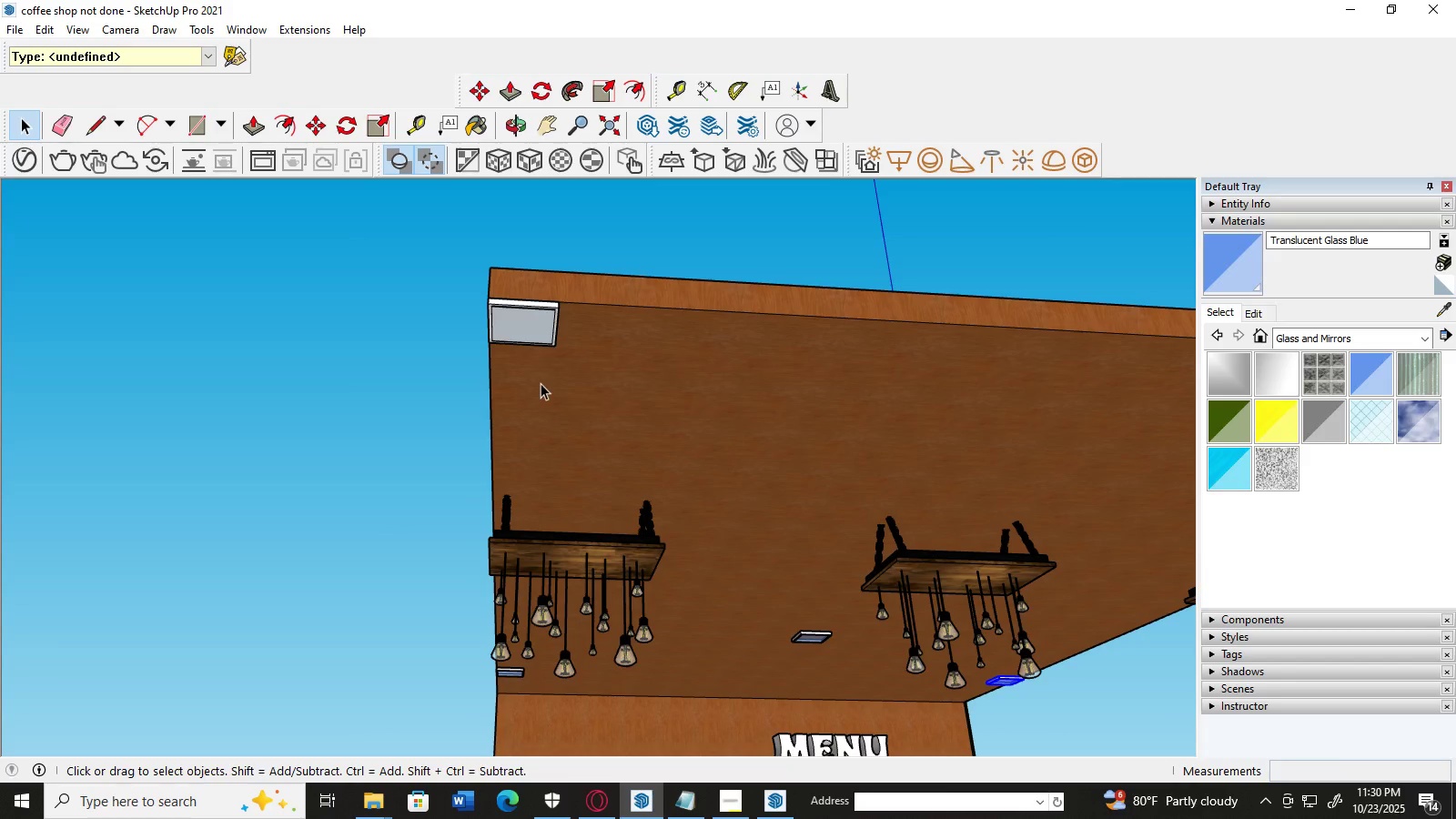 
scroll: coordinate [584, 343], scroll_direction: up, amount: 3.0
 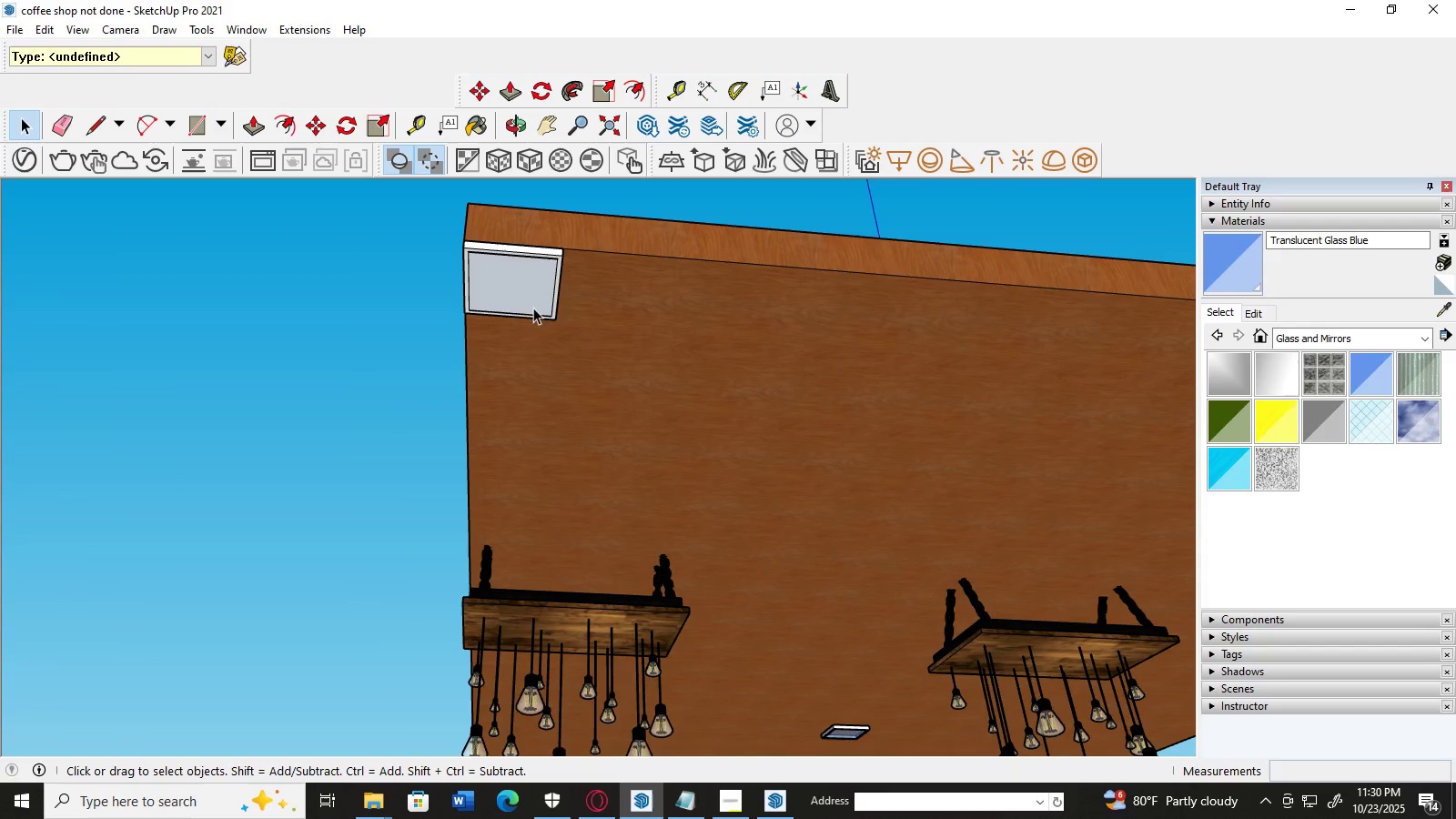 
left_click([527, 297])
 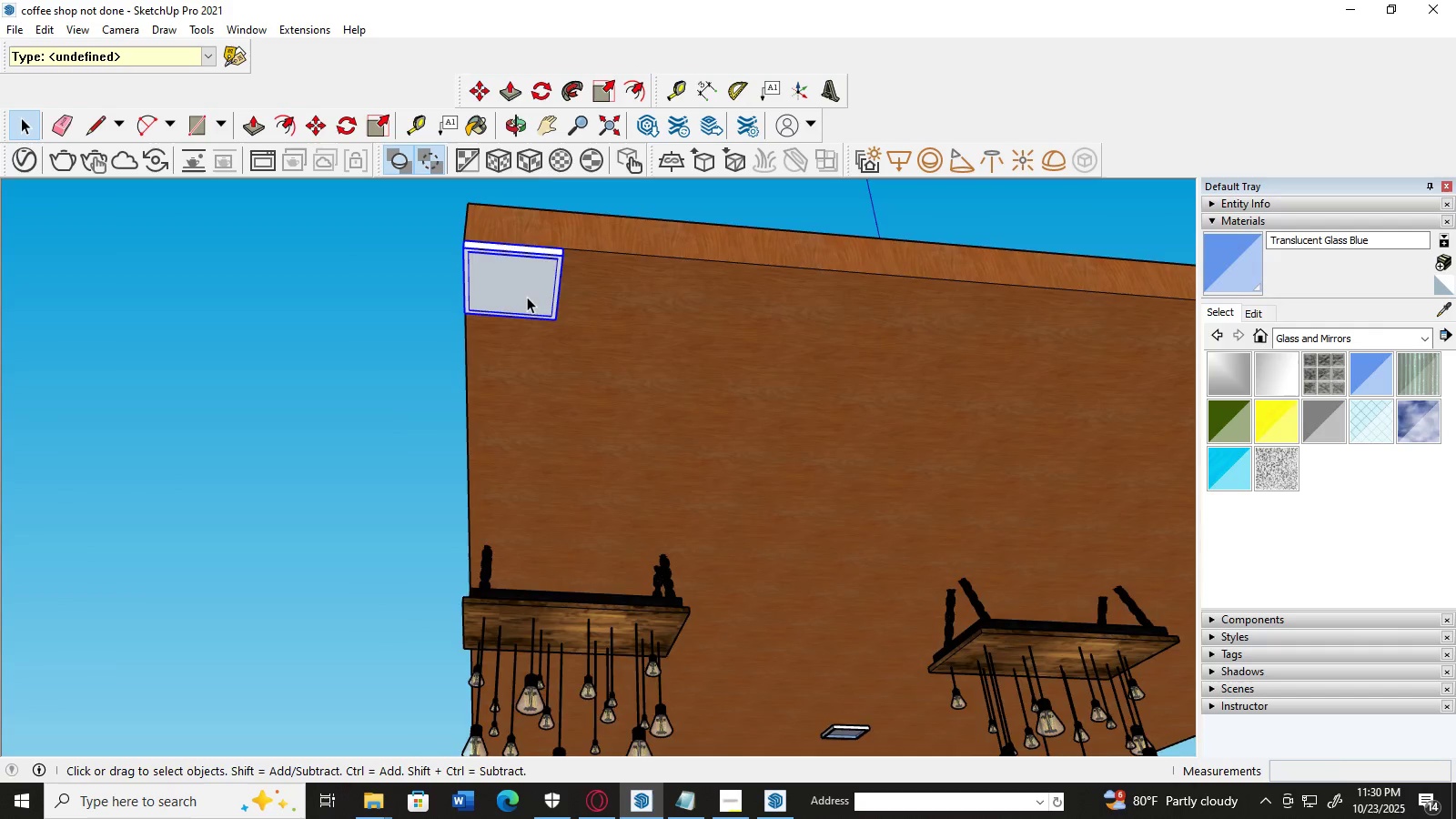 
scroll: coordinate [527, 297], scroll_direction: up, amount: 2.0
 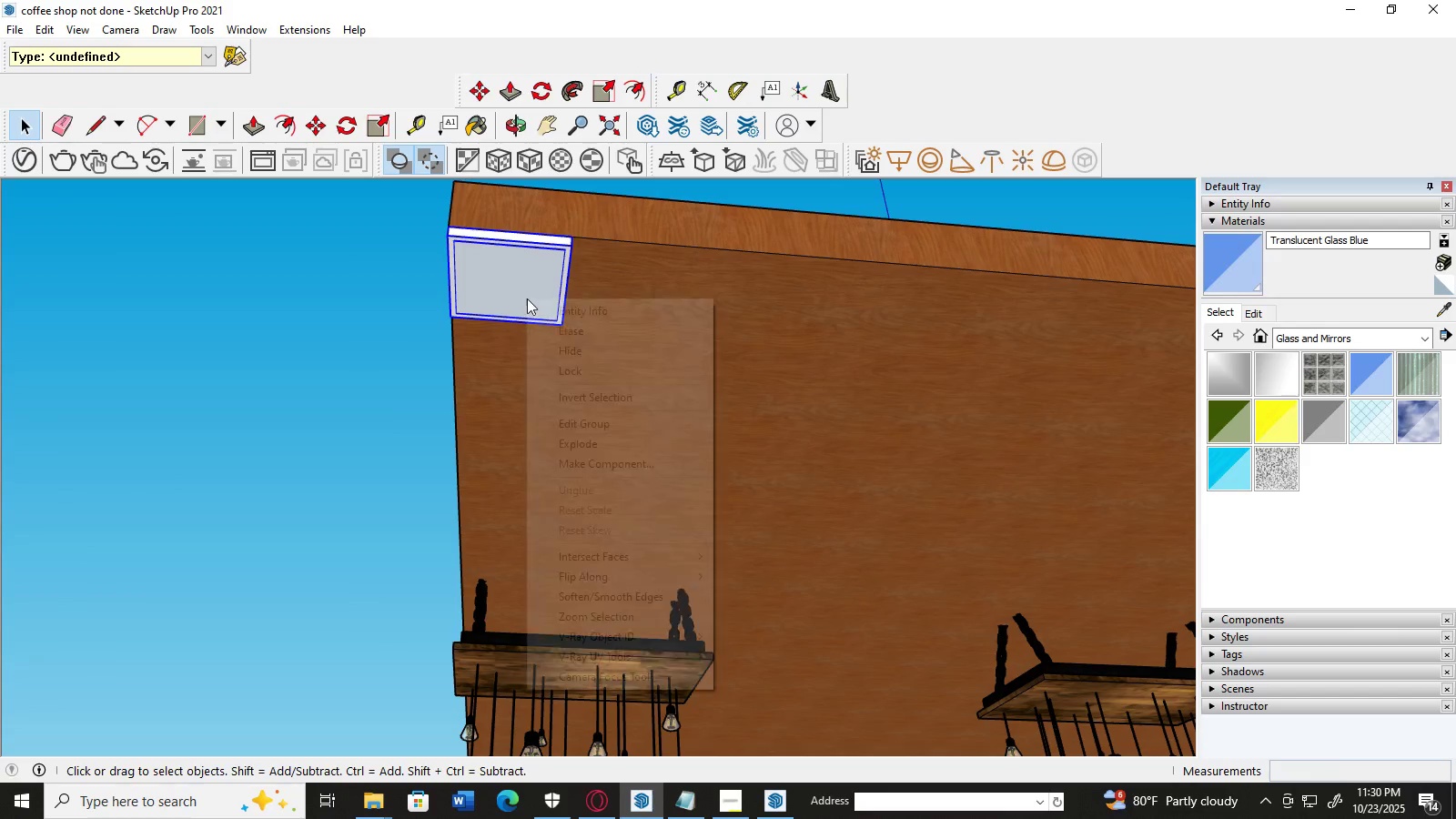 
right_click([527, 298])
 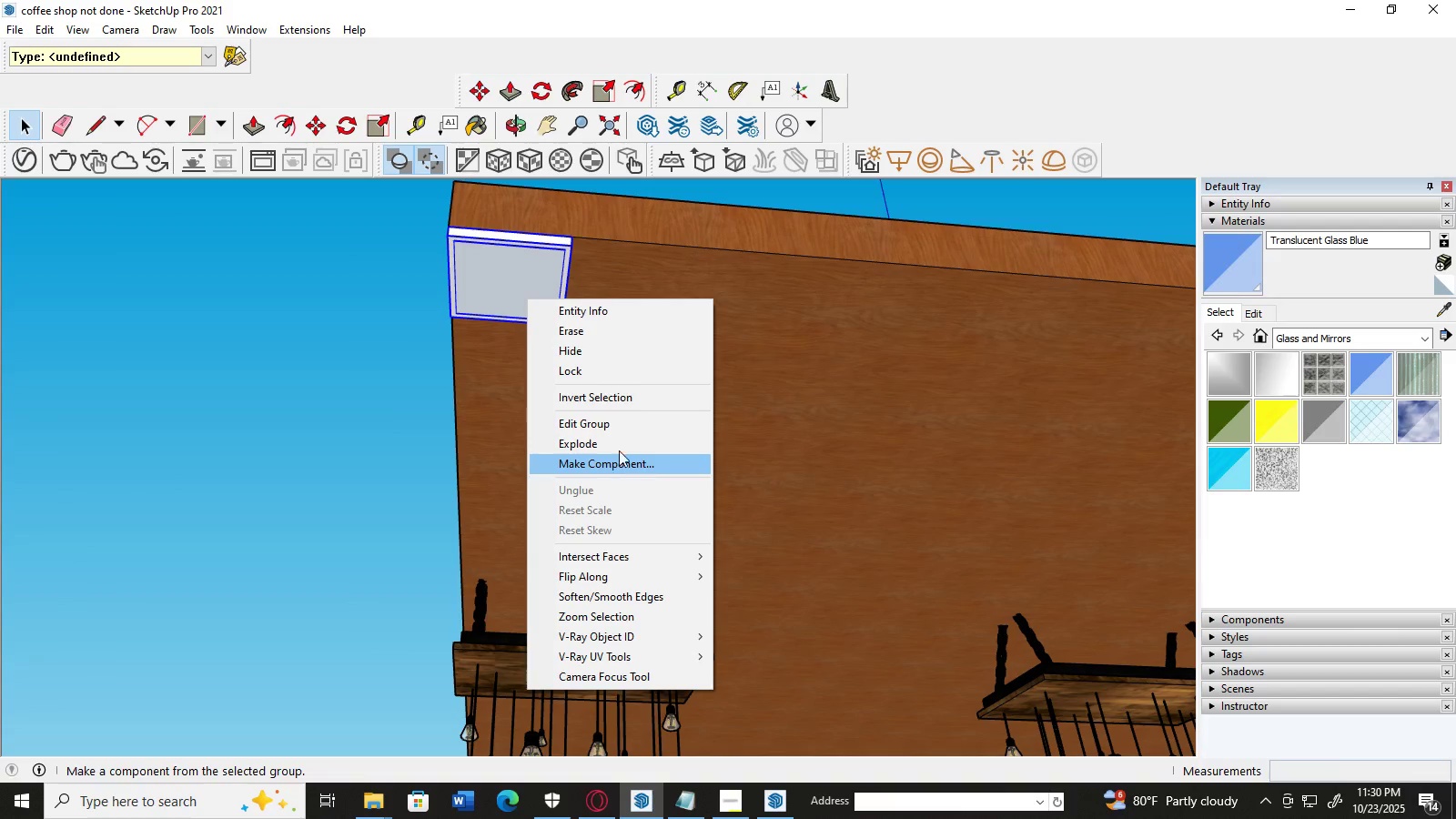 
left_click([619, 449])
 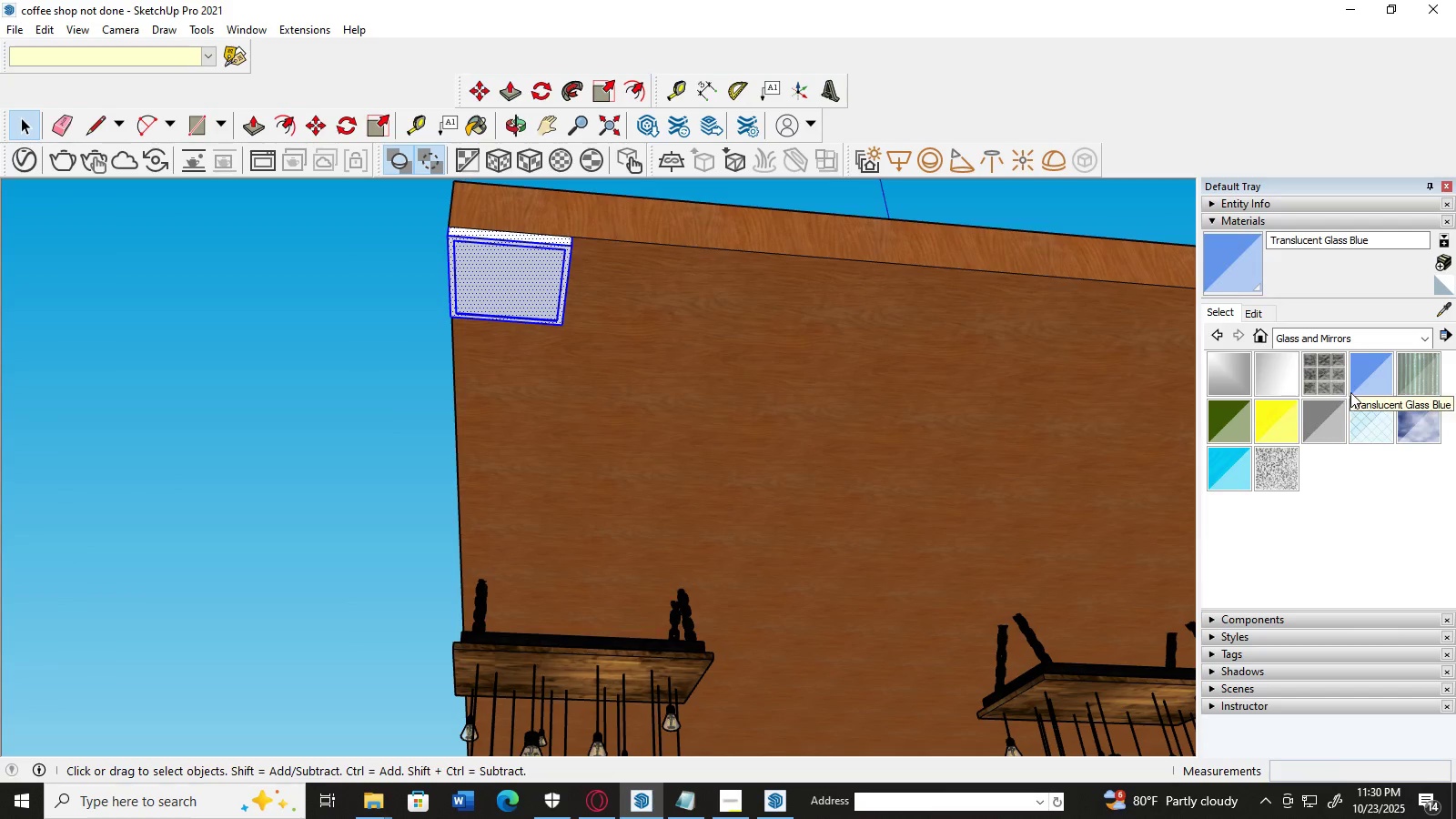 
left_click([1358, 381])
 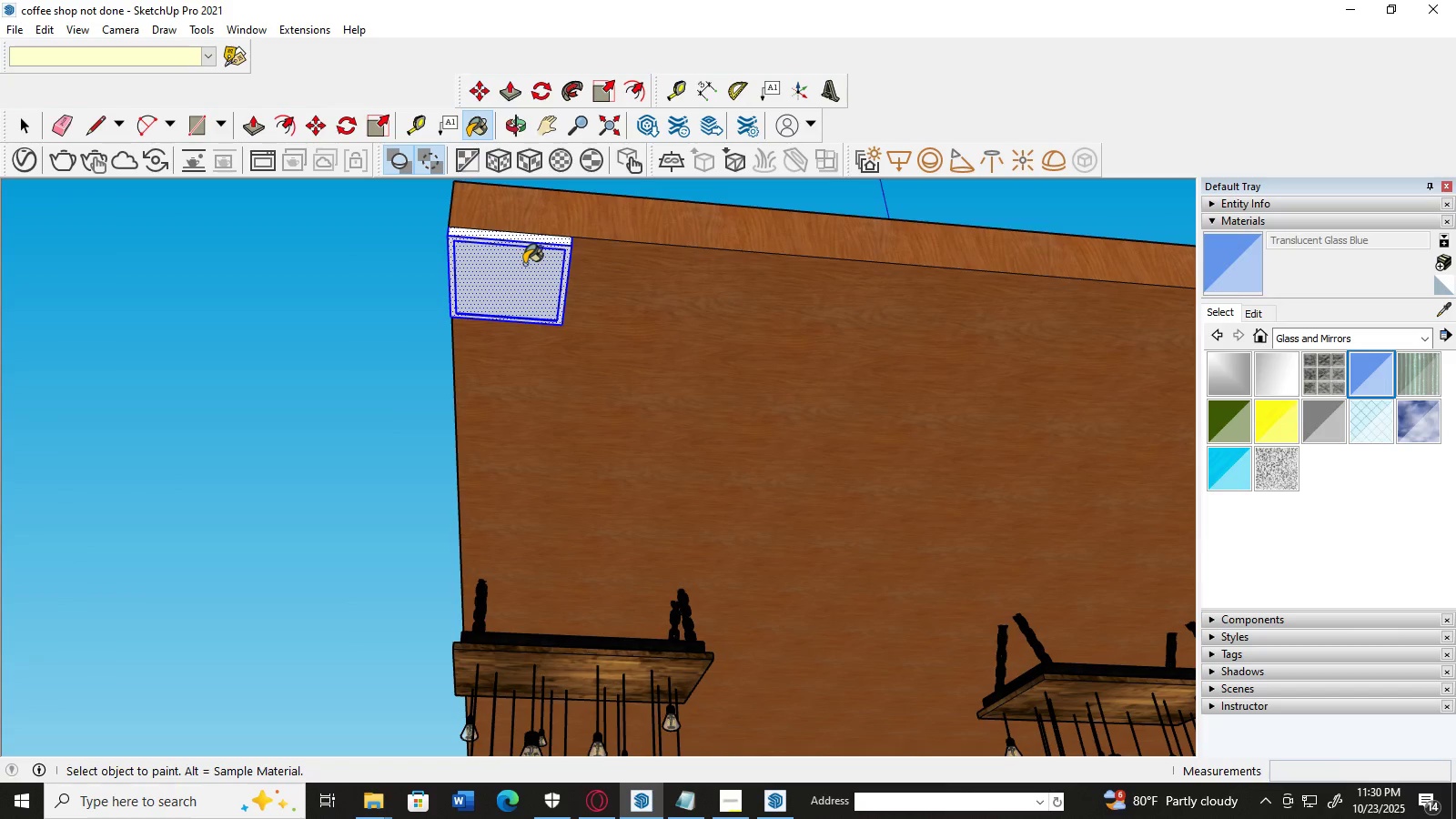 
left_click([524, 264])
 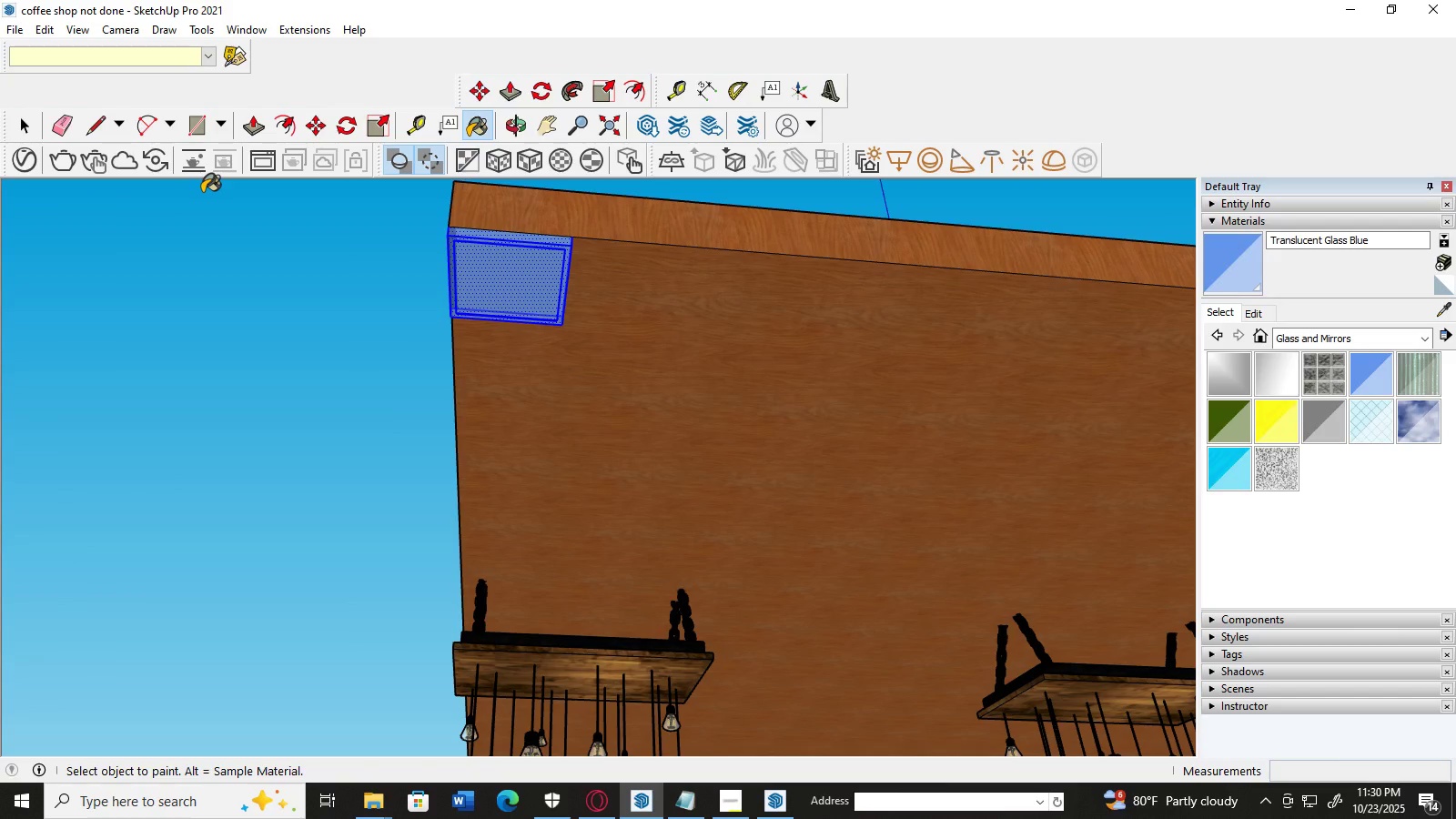 
key(Control+Z)
 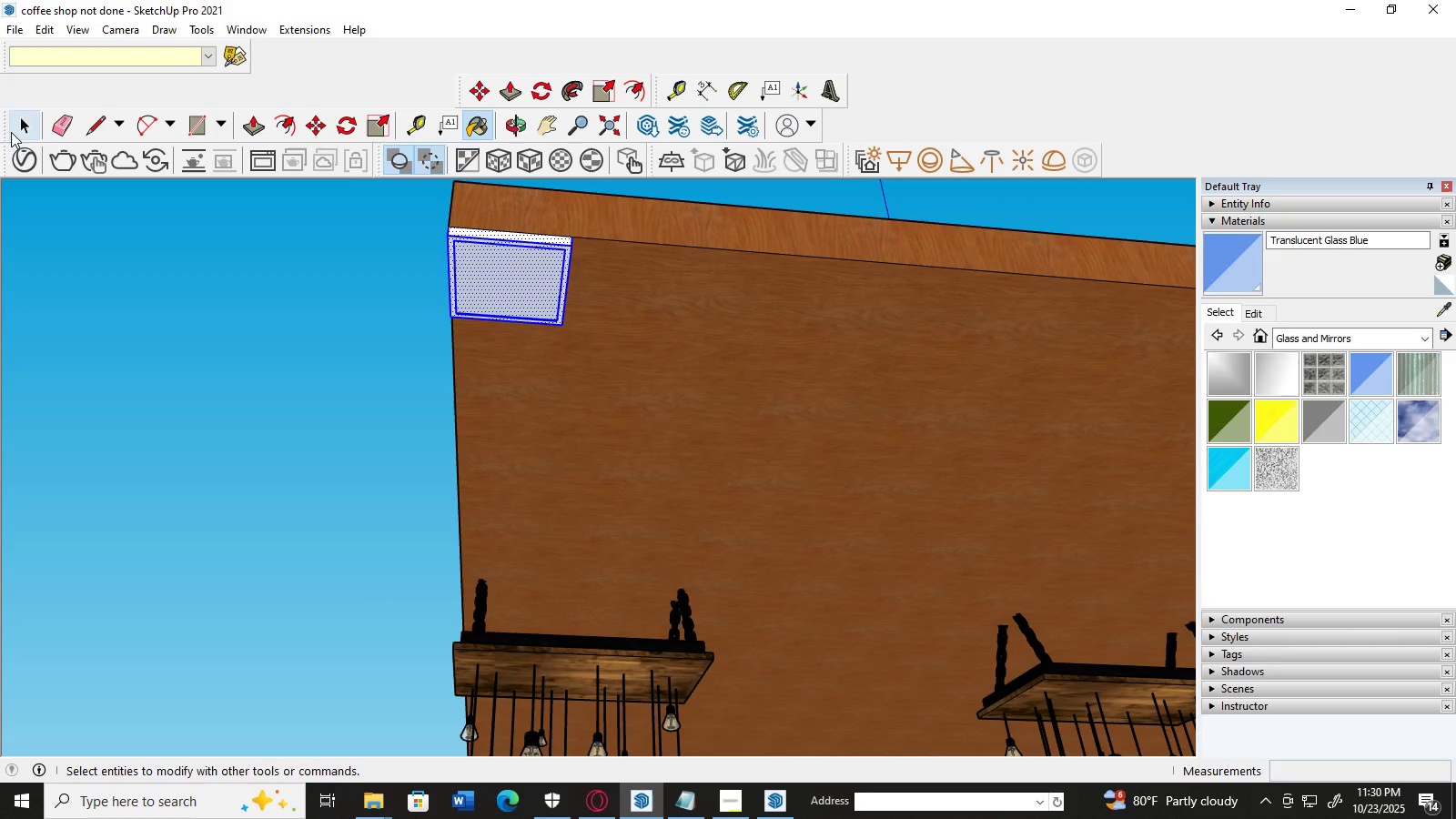 
double_click([150, 399])
 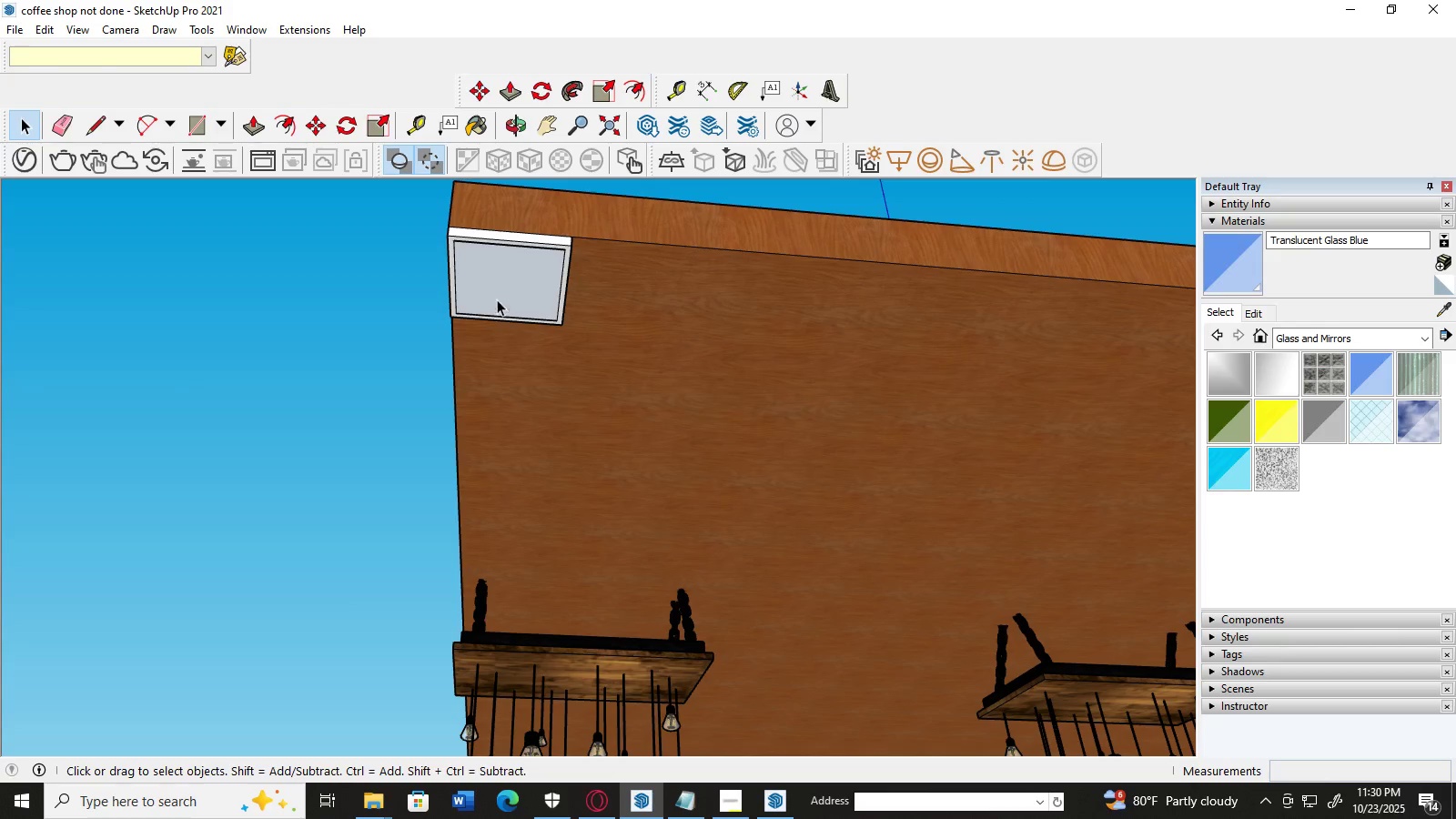 
left_click([499, 295])
 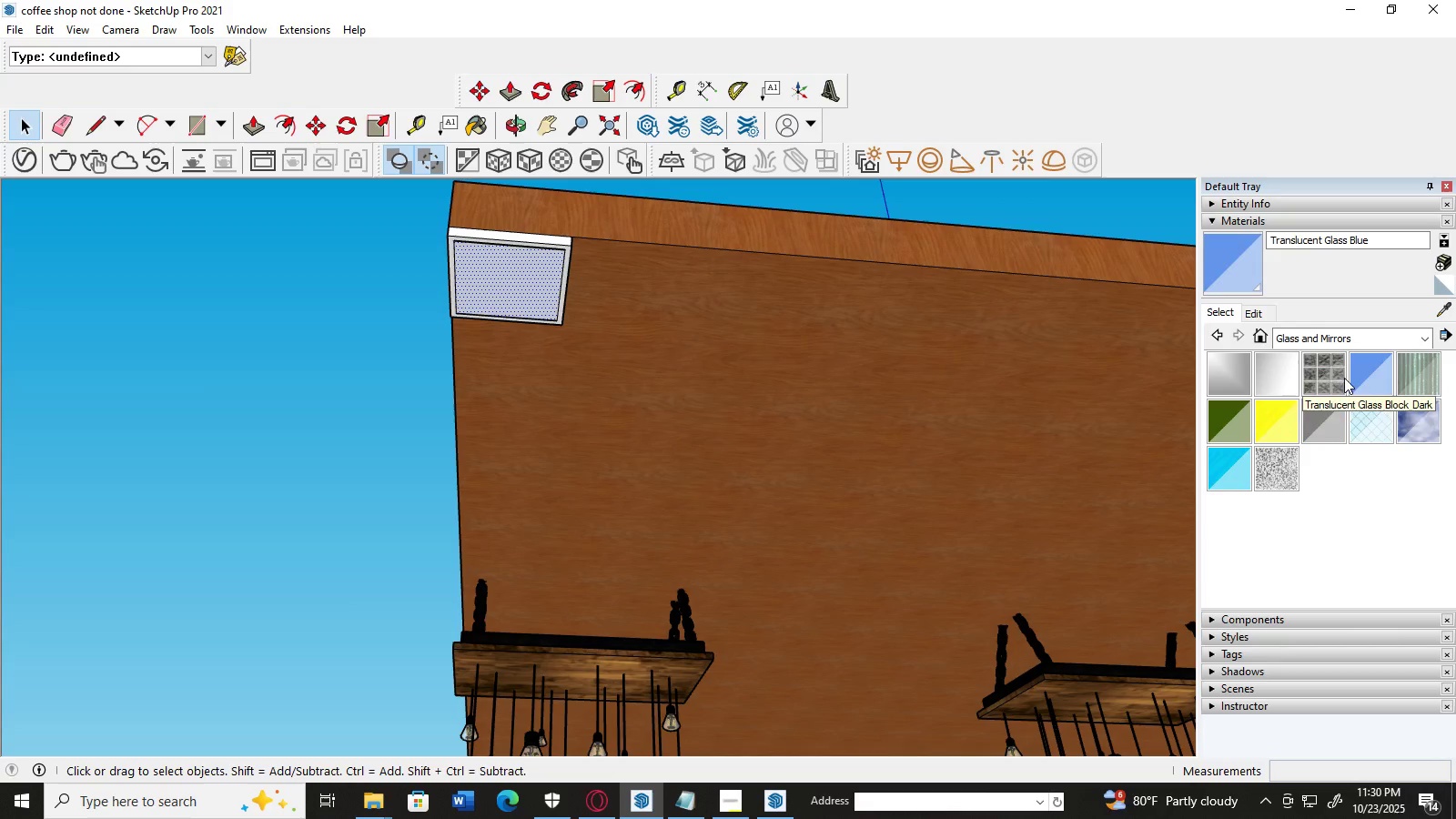 
left_click([1374, 380])
 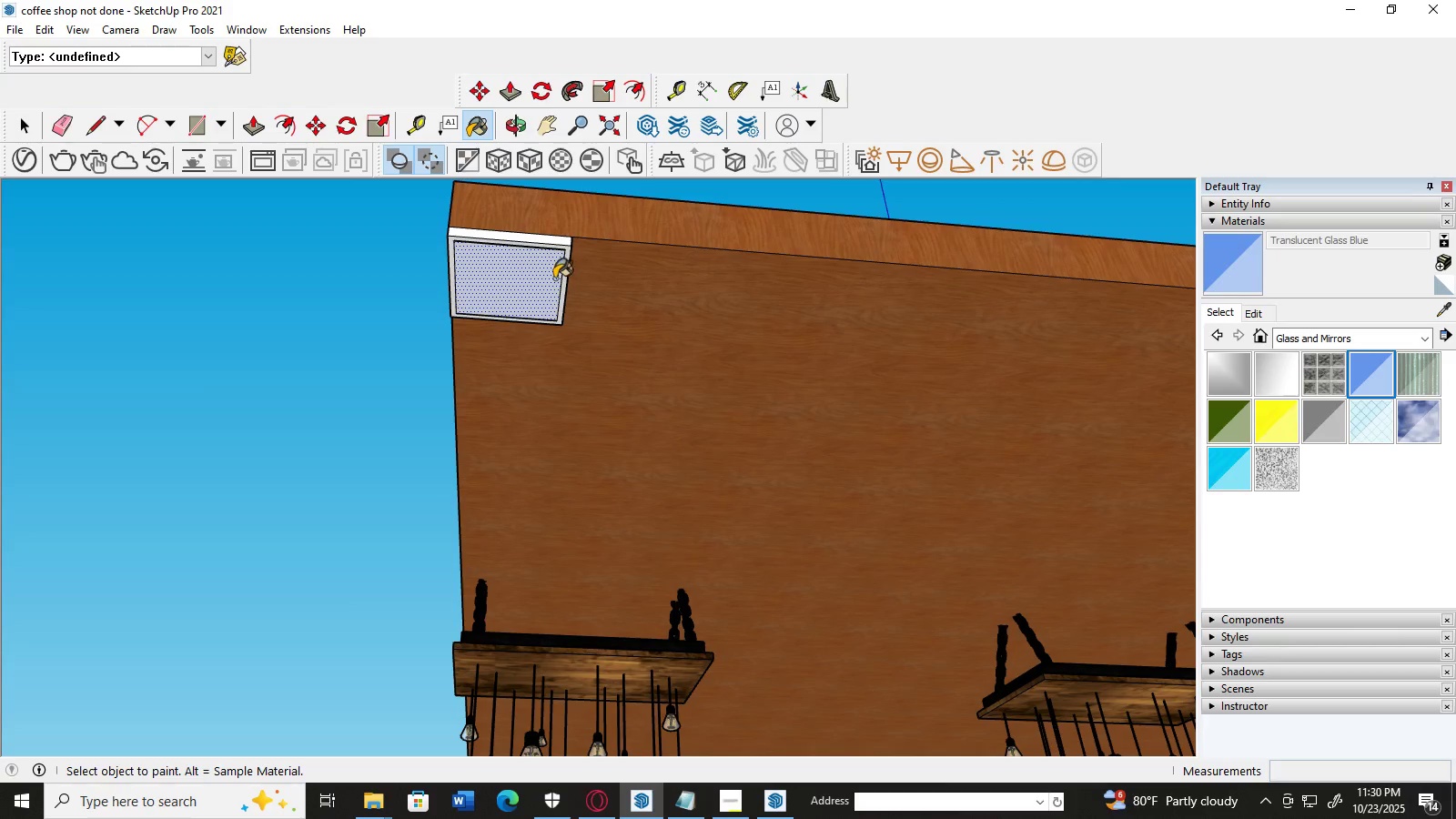 
left_click([549, 278])
 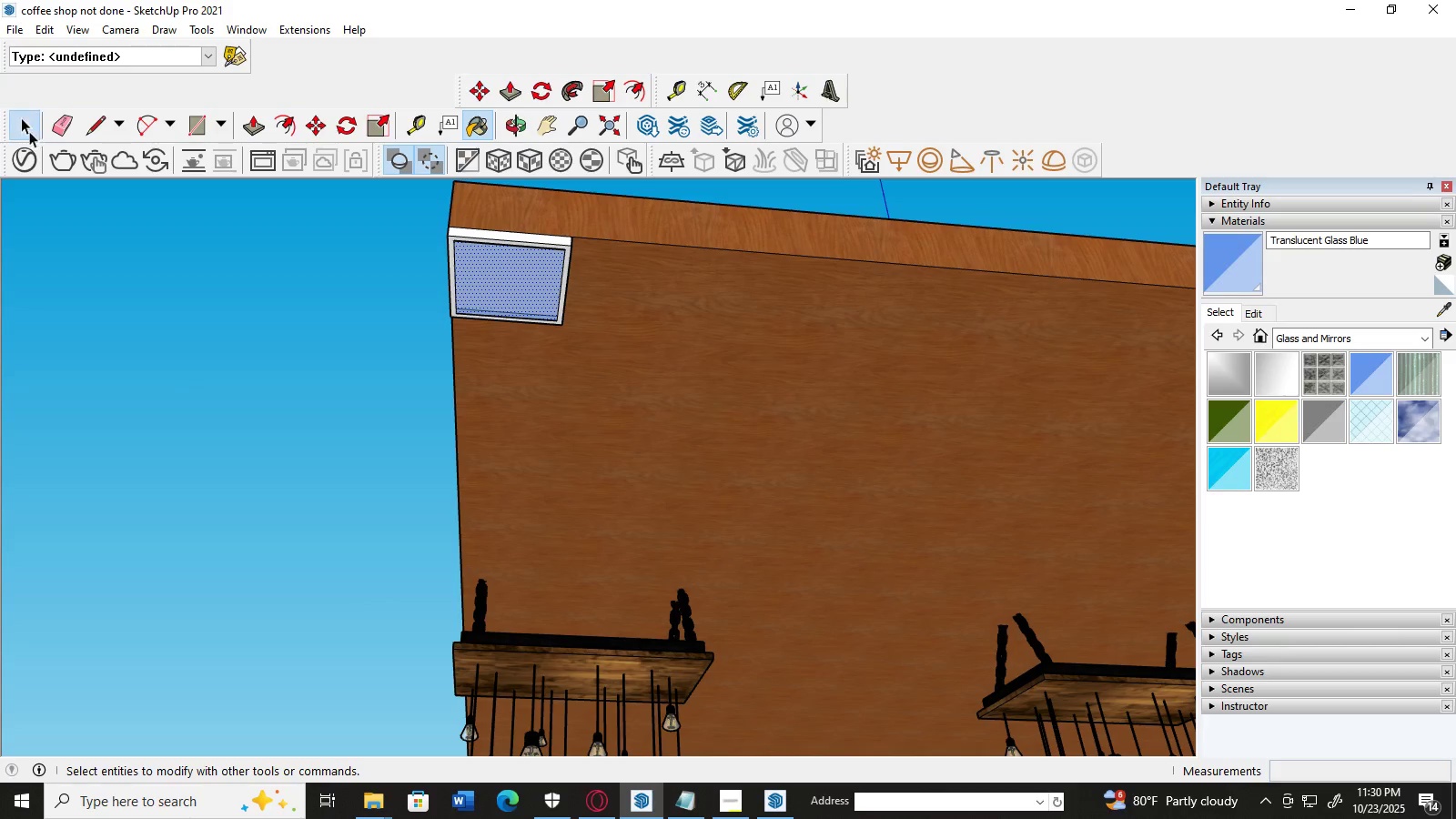 
double_click([155, 397])
 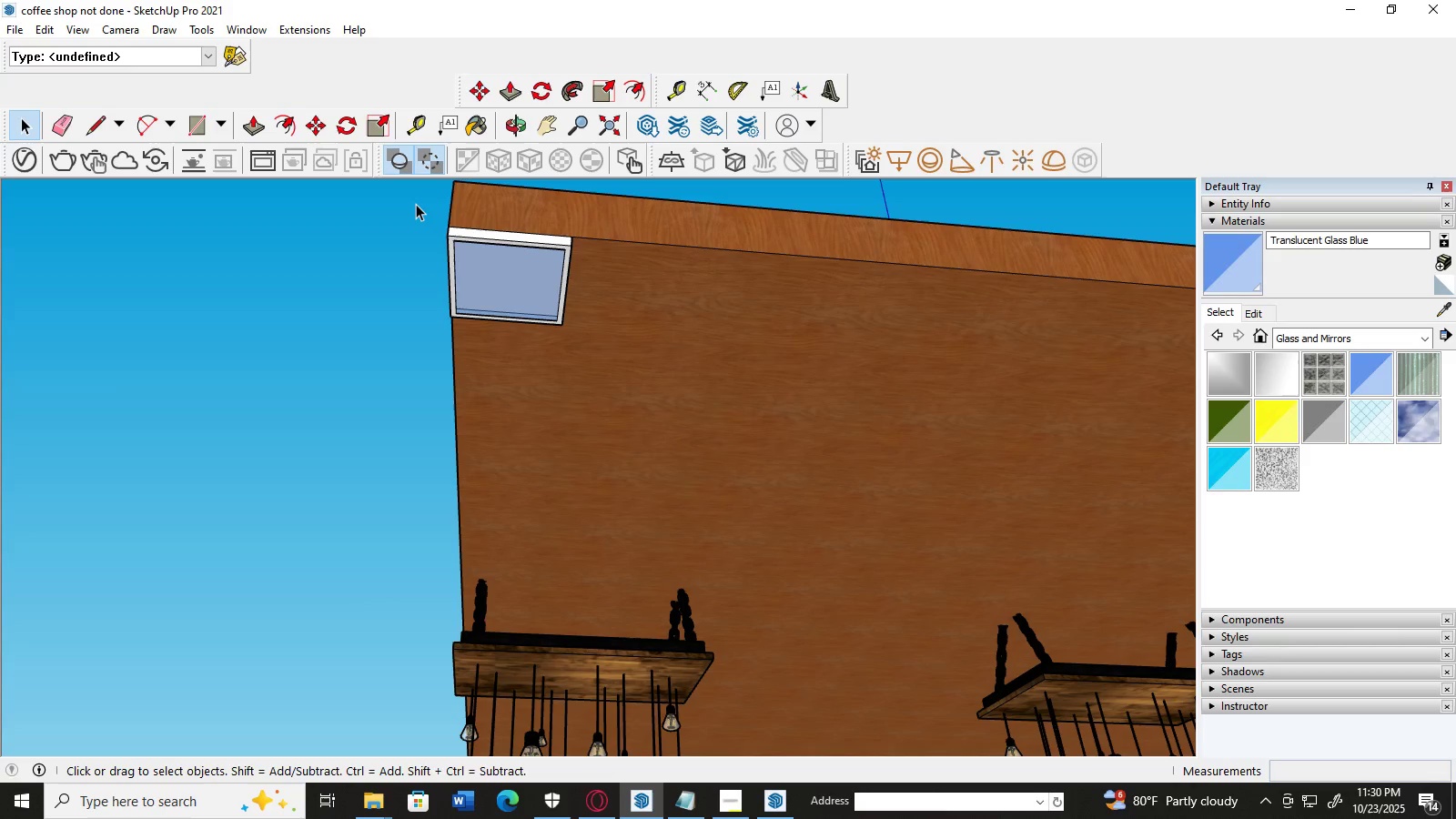 
left_click_drag(start_coordinate=[414, 201], to_coordinate=[608, 366])
 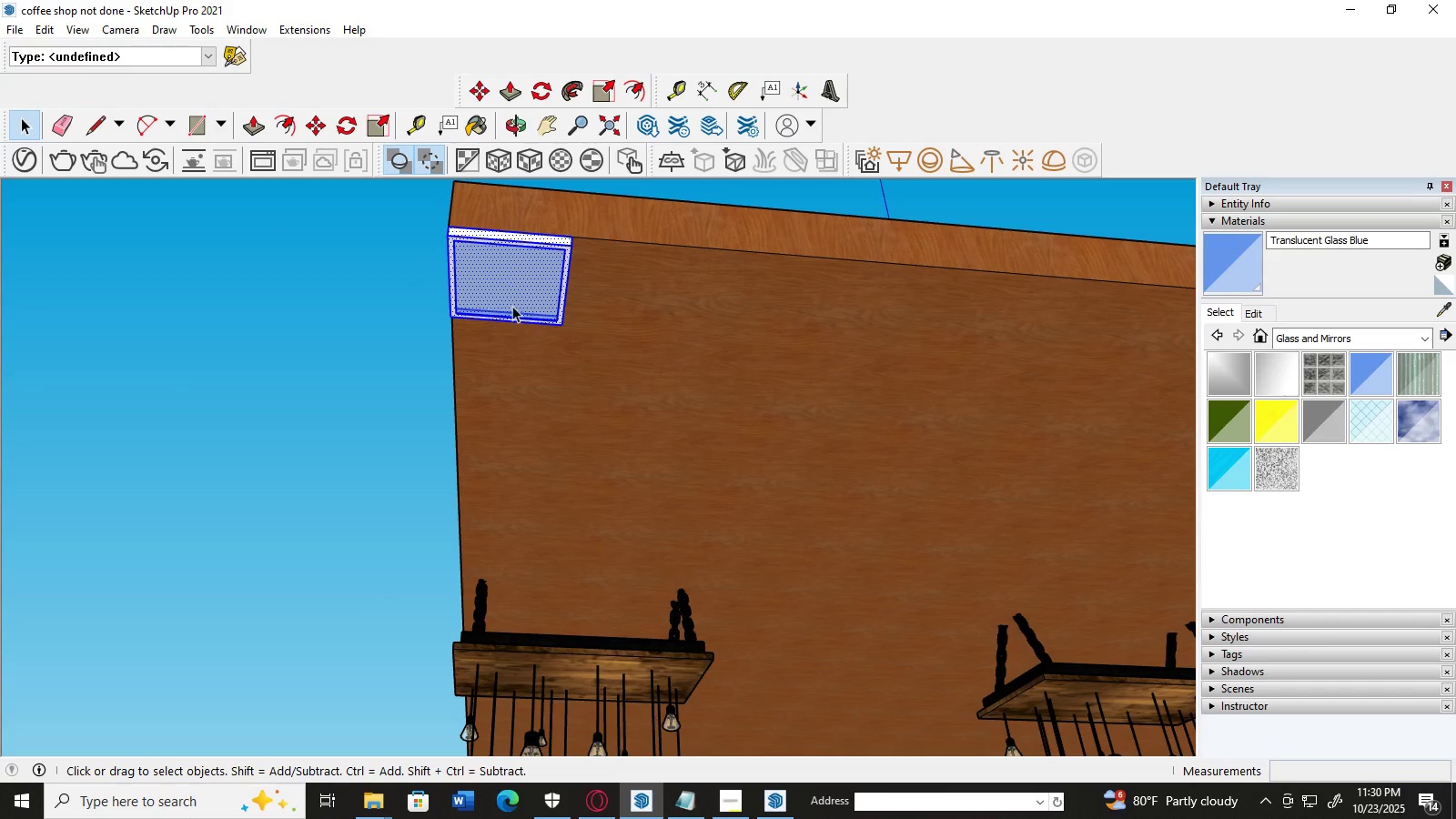 
right_click([509, 282])
 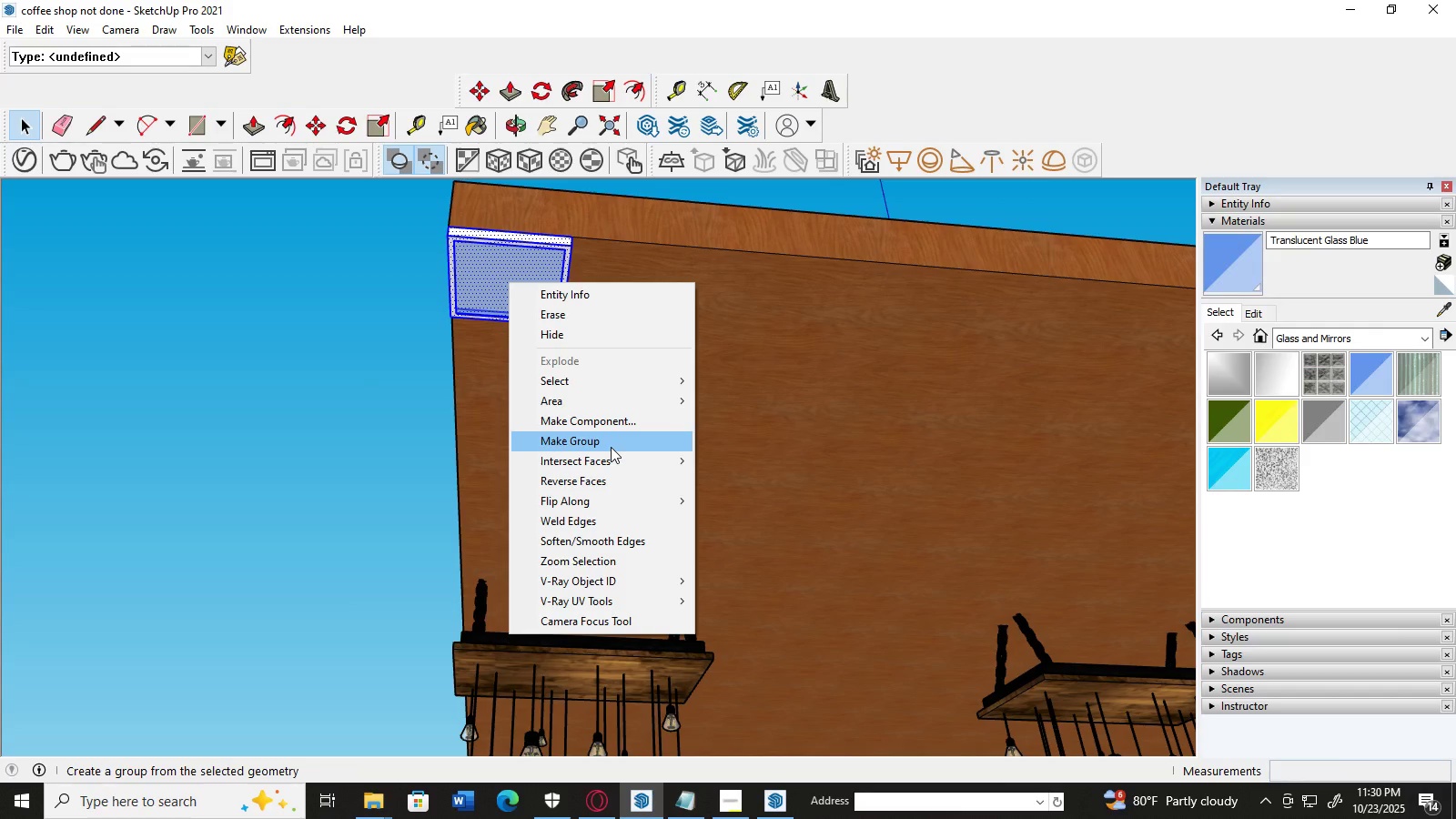 
left_click([611, 447])
 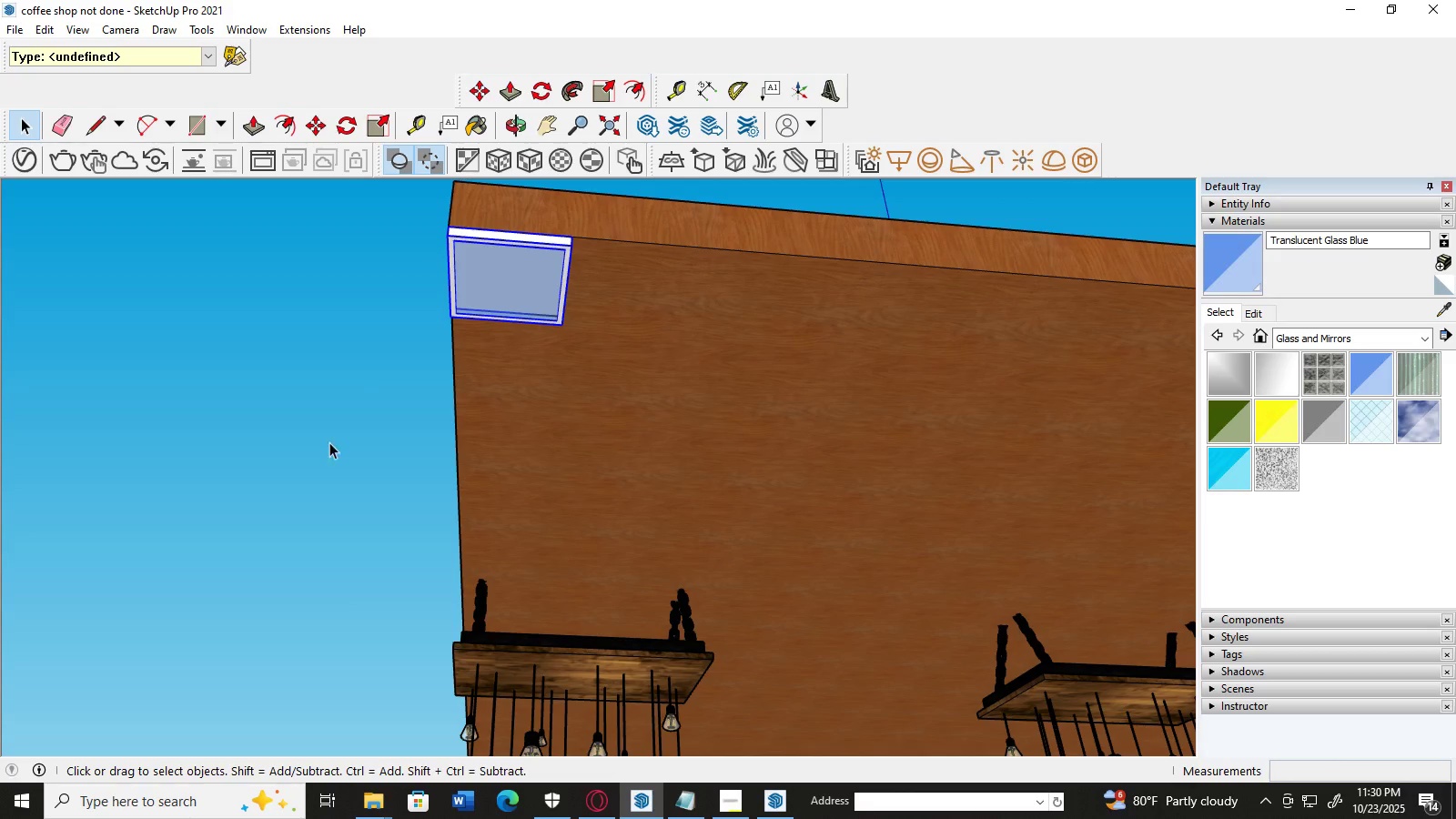 
left_click([278, 440])
 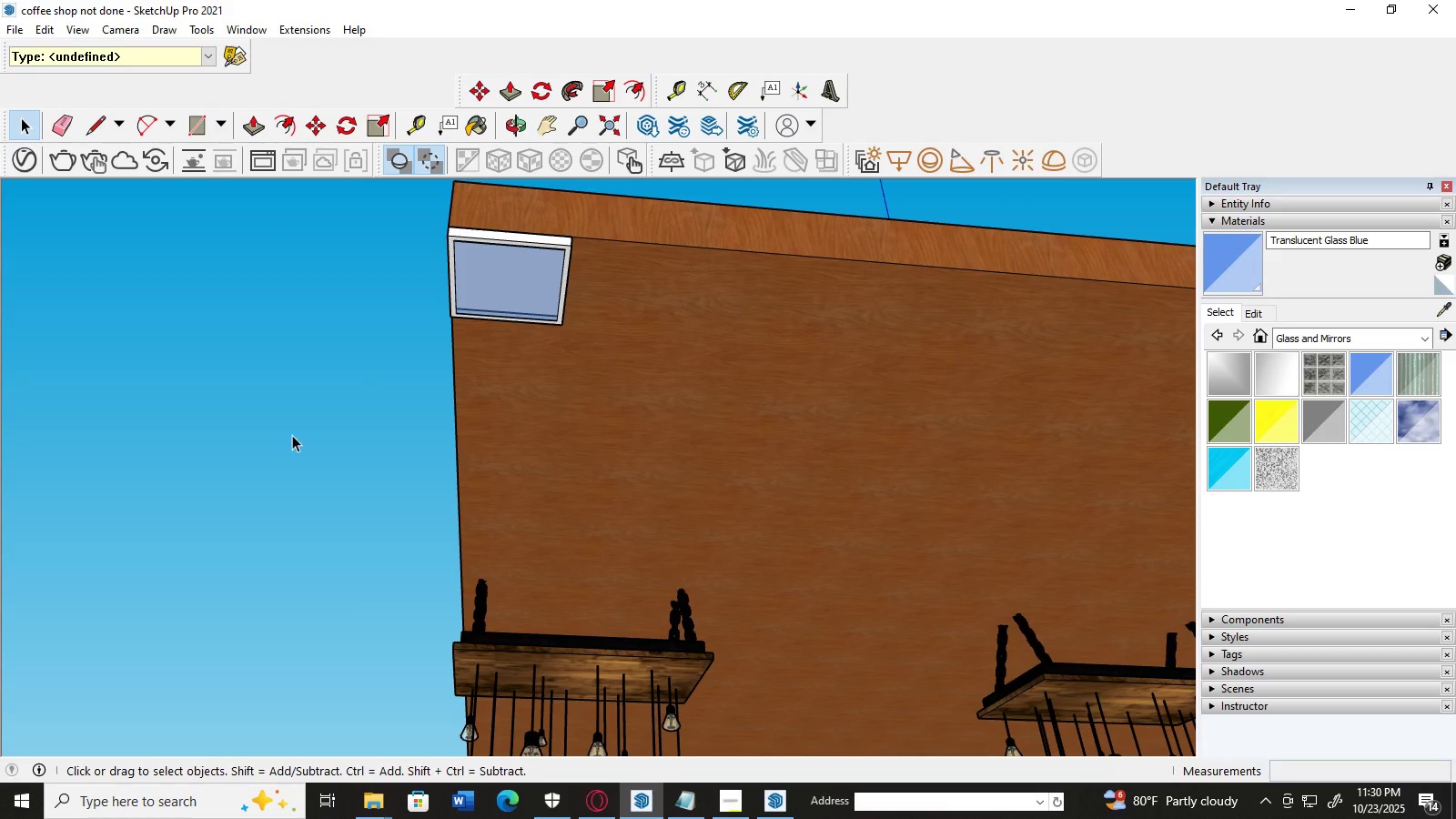 
scroll: coordinate [293, 435], scroll_direction: down, amount: 5.0
 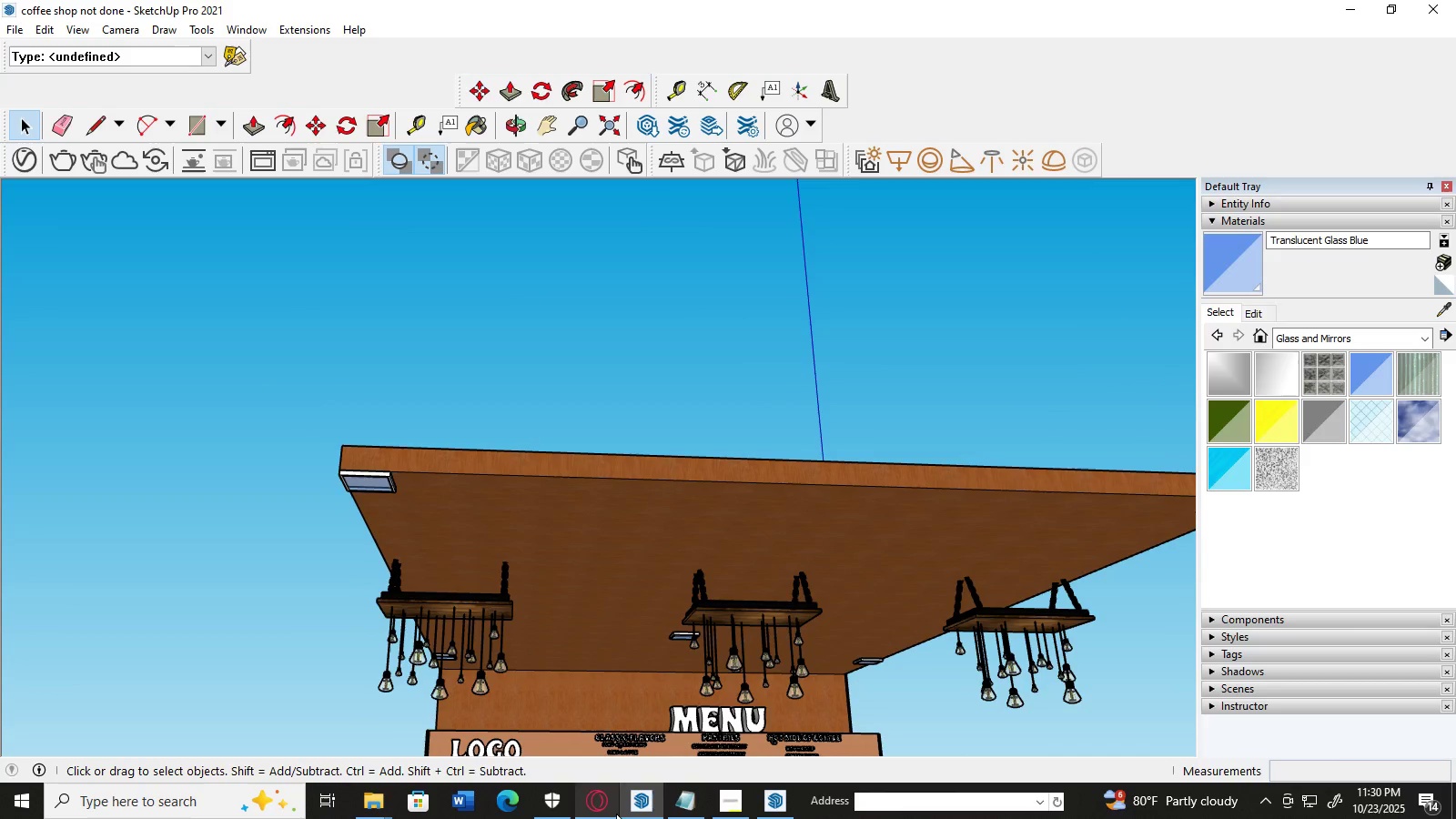 
left_click([606, 814])
 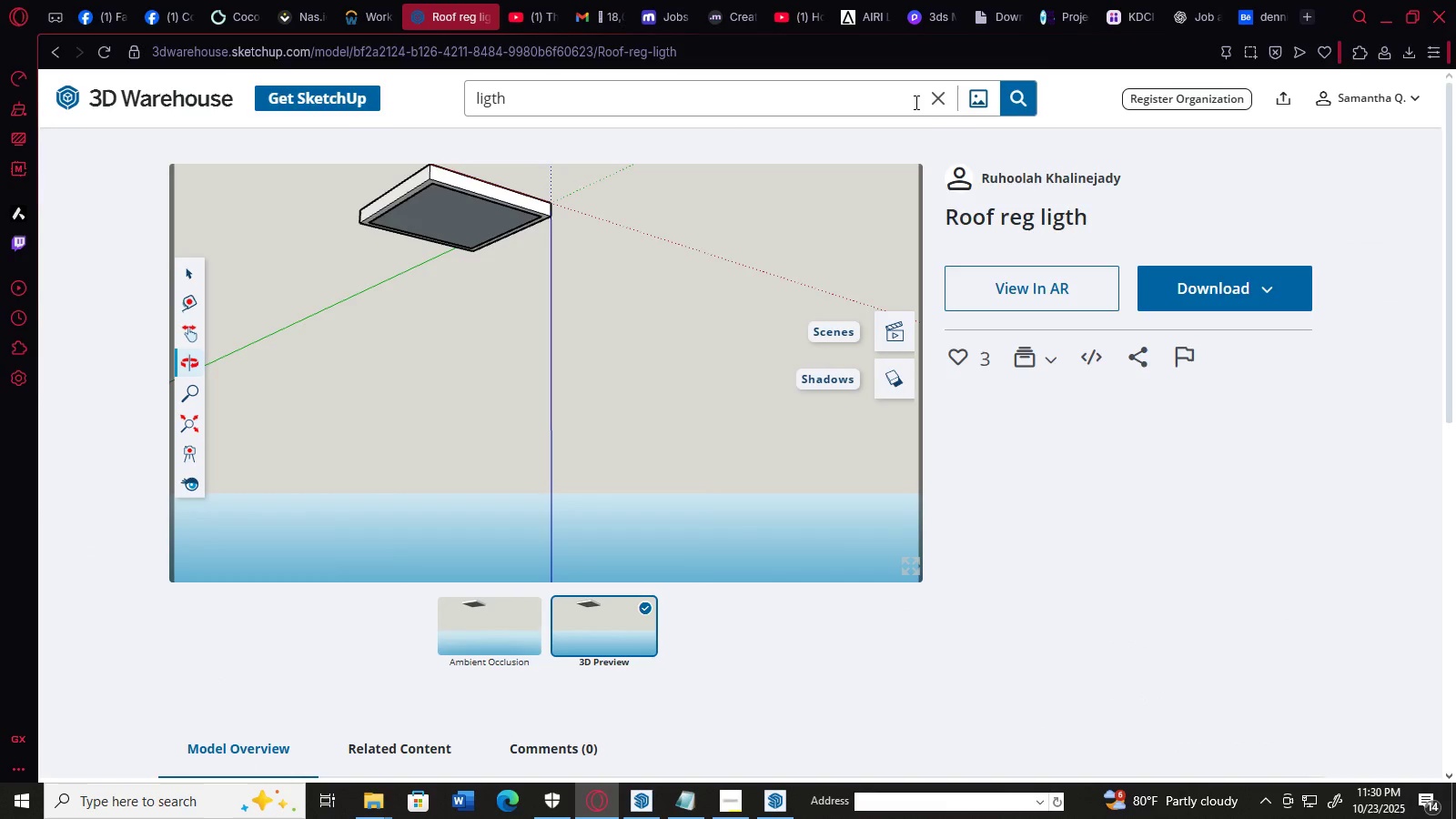 
left_click([936, 103])
 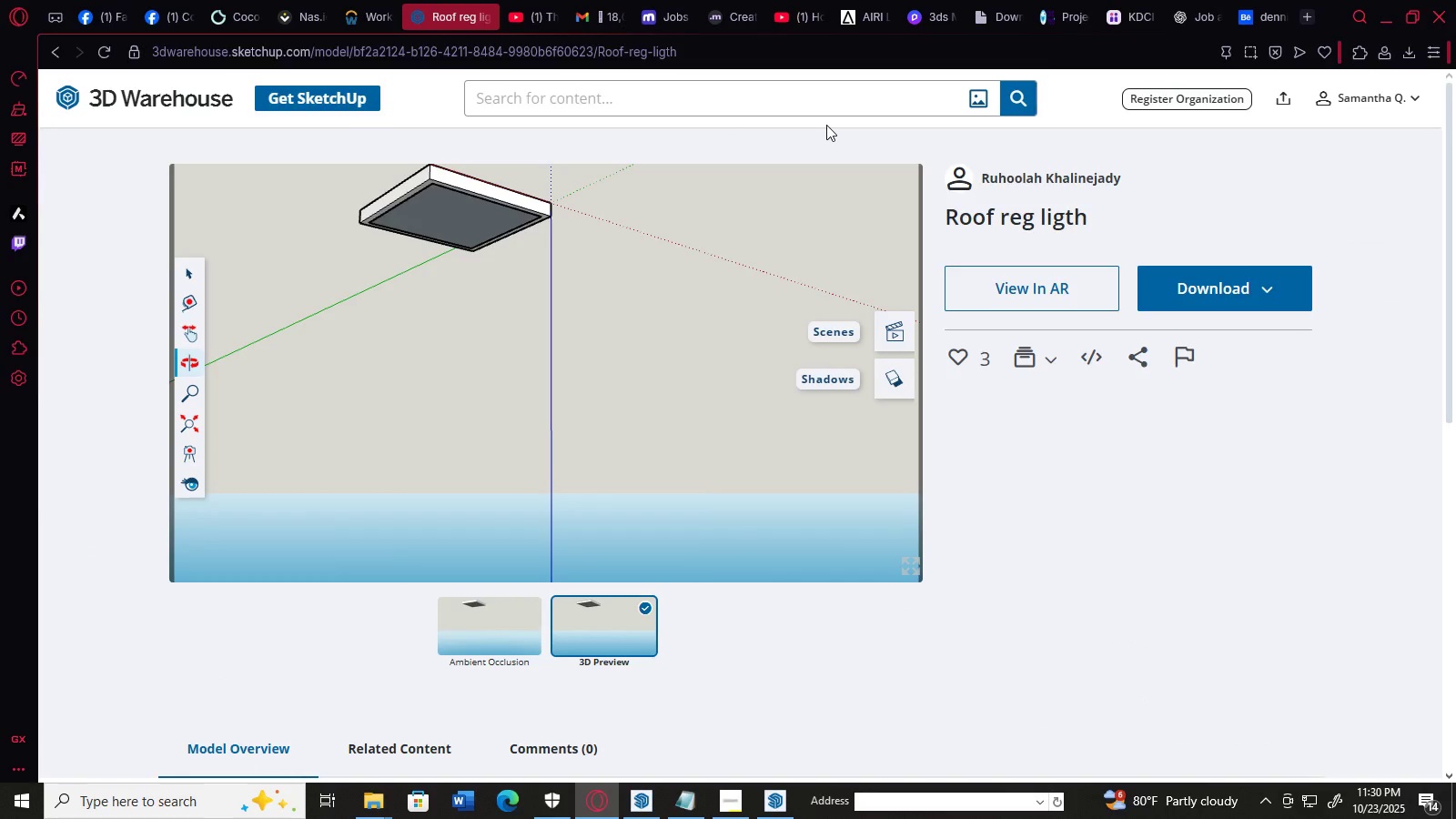 
type(pea)
 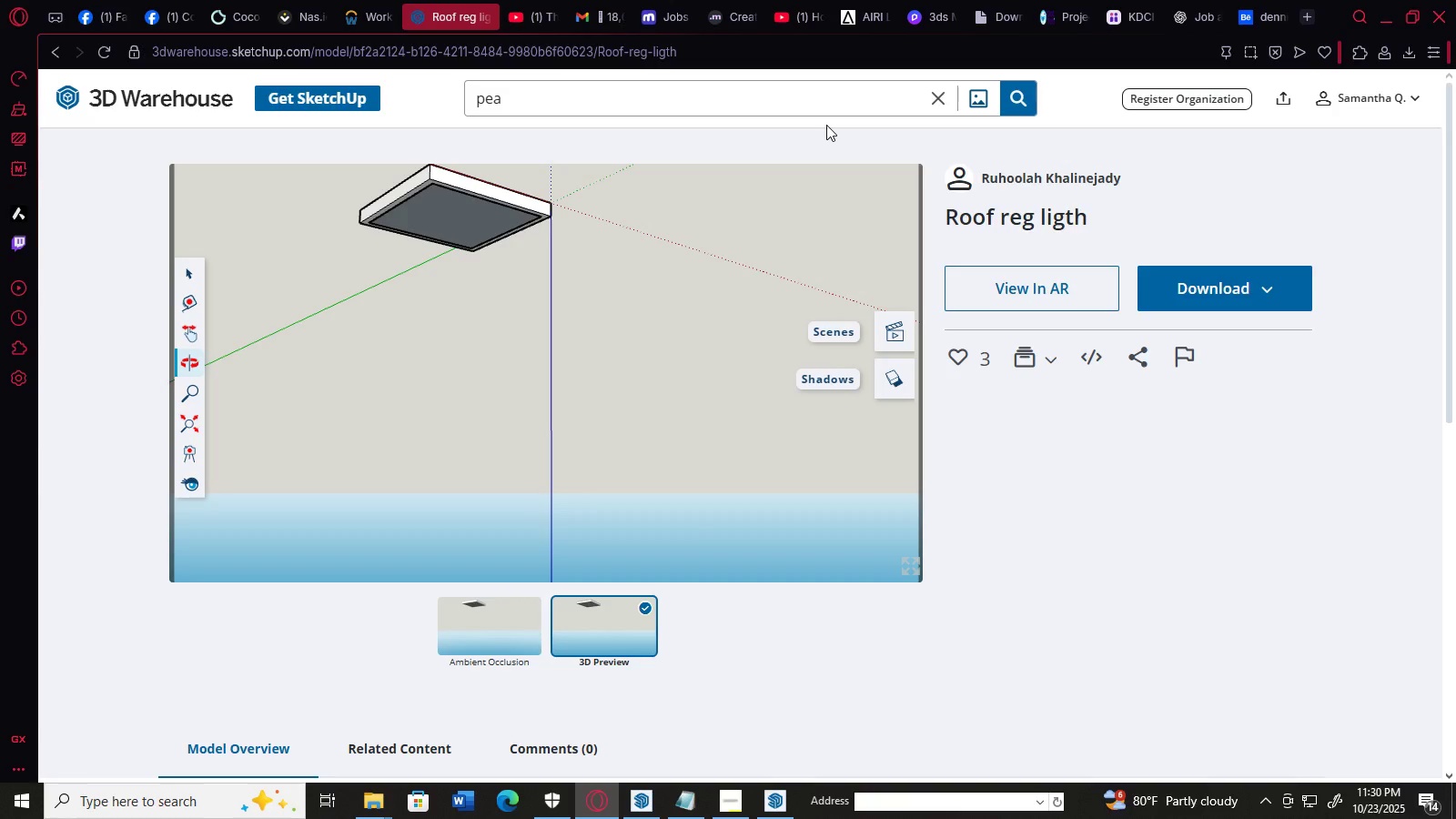 
key(Backspace)
type(ople)
 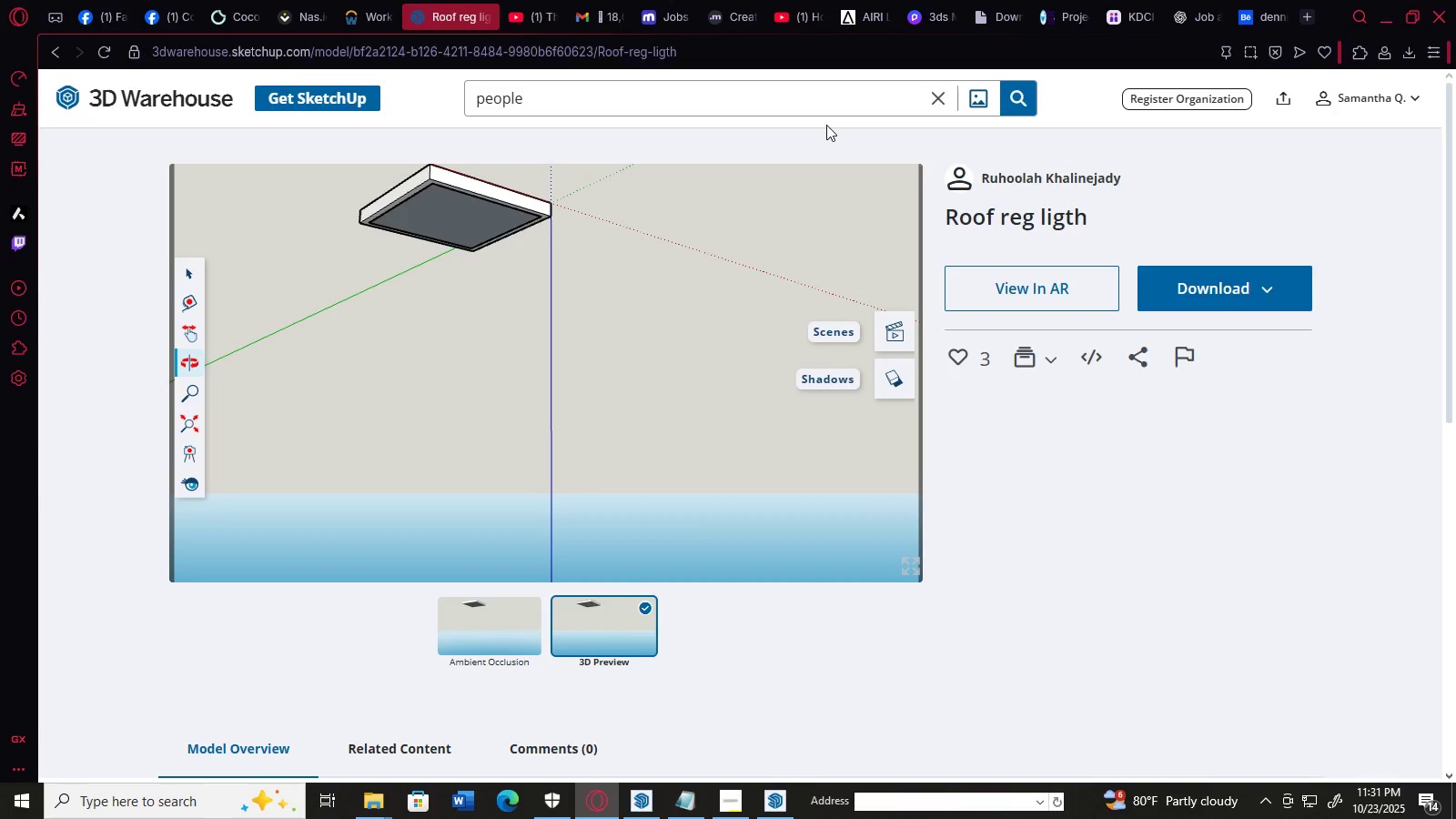 
key(Enter)
 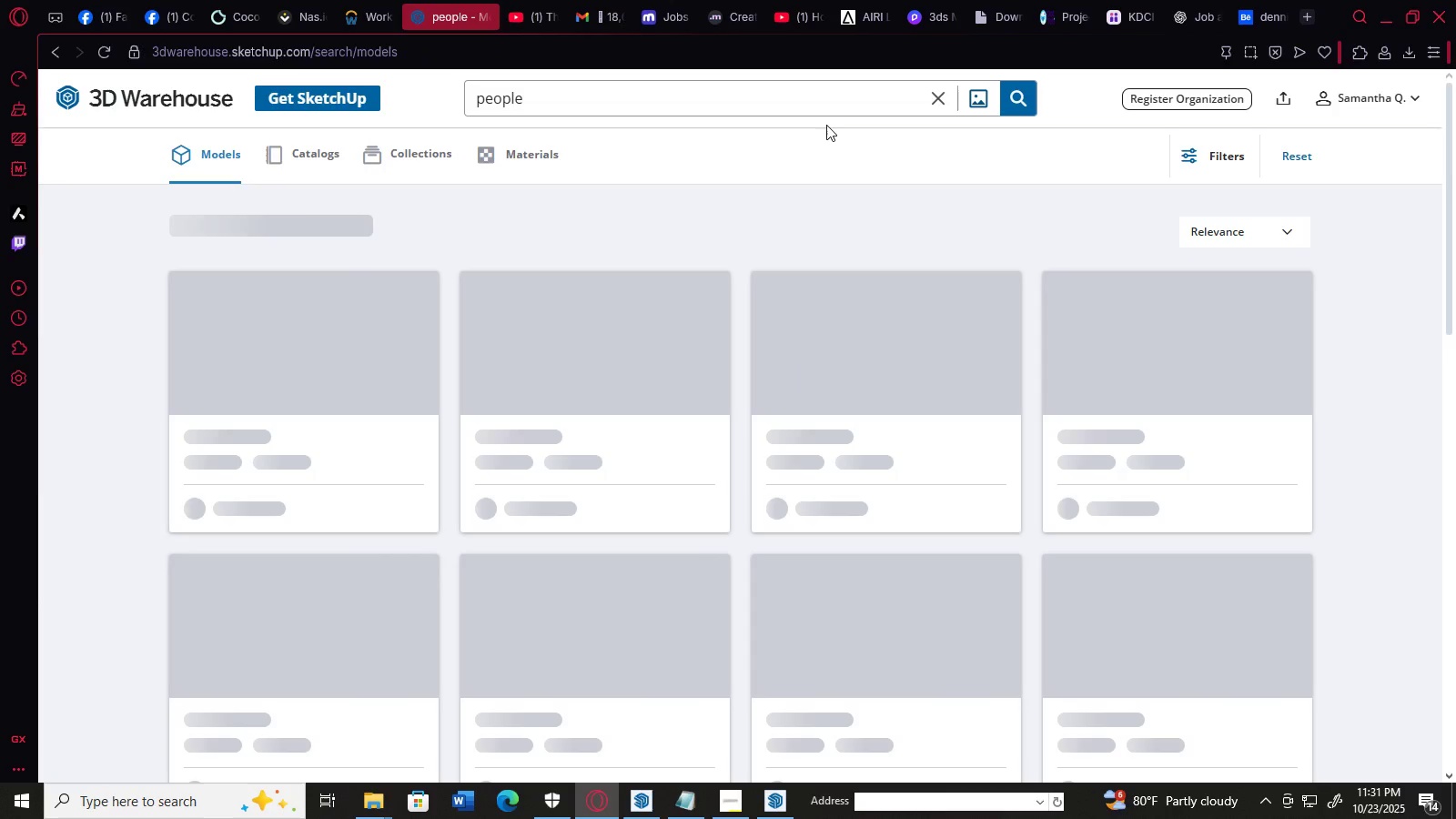 
mouse_move([609, 449])
 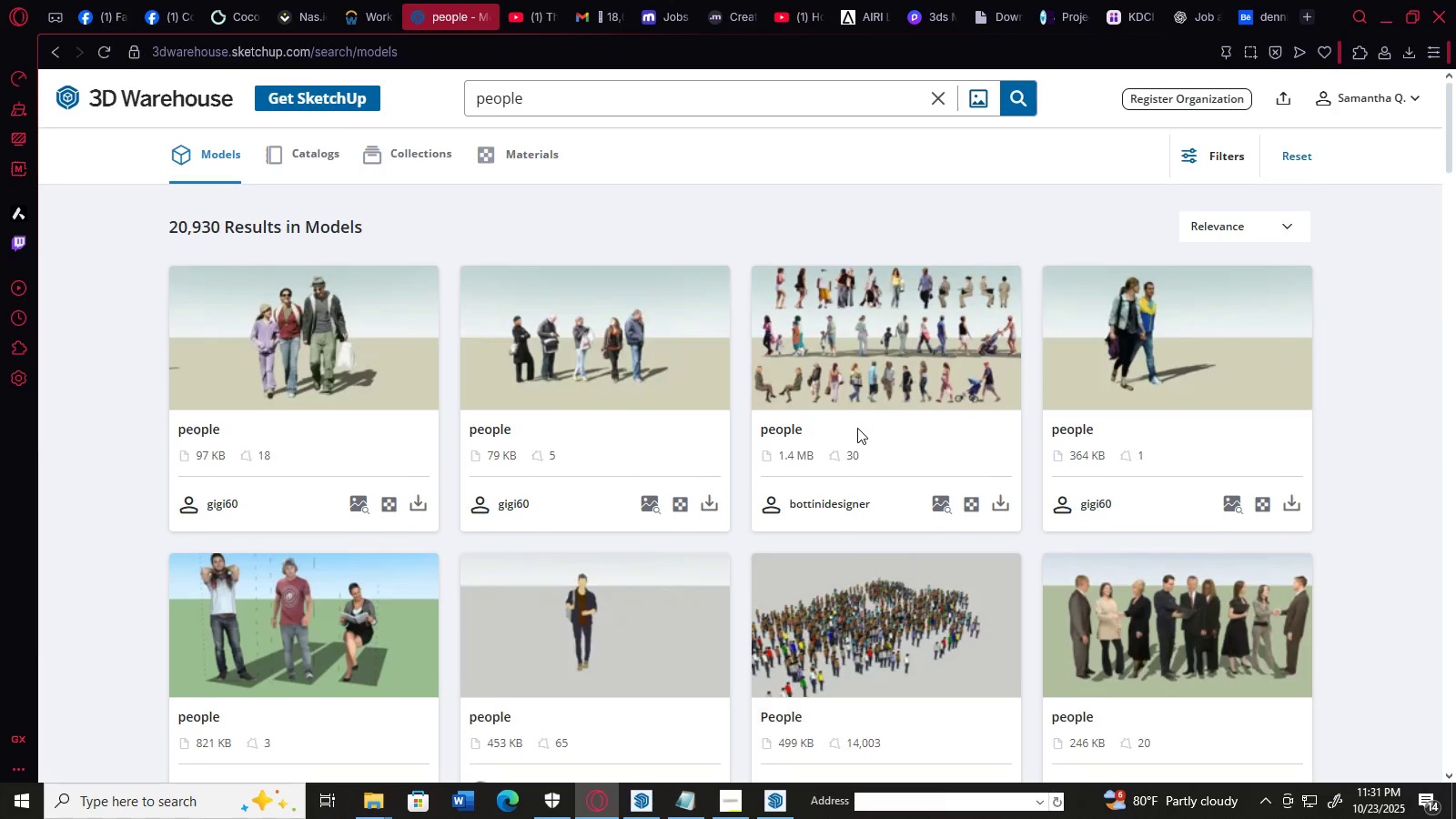 
scroll: coordinate [681, 440], scroll_direction: down, amount: 19.0
 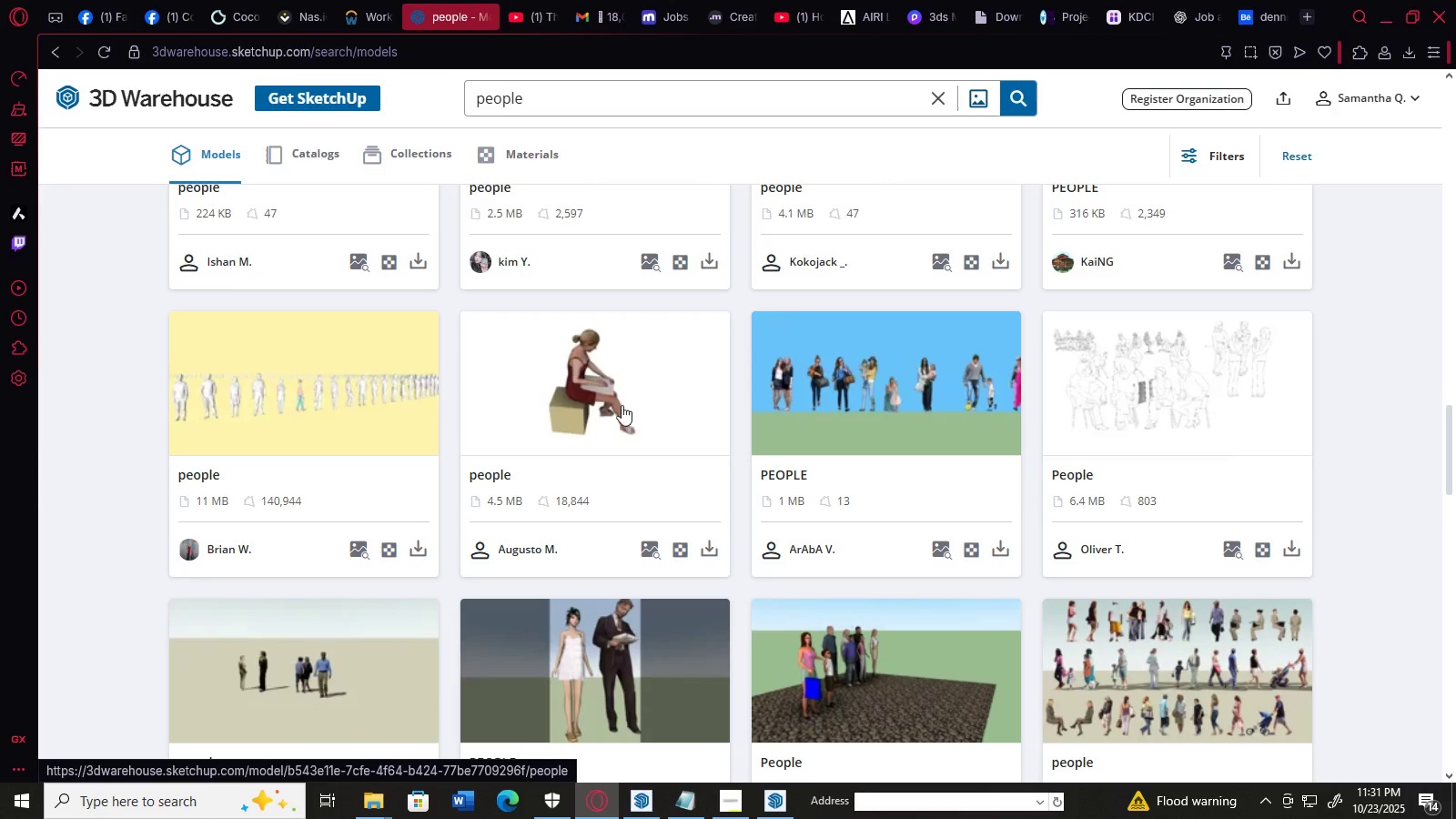 
left_click([600, 392])
 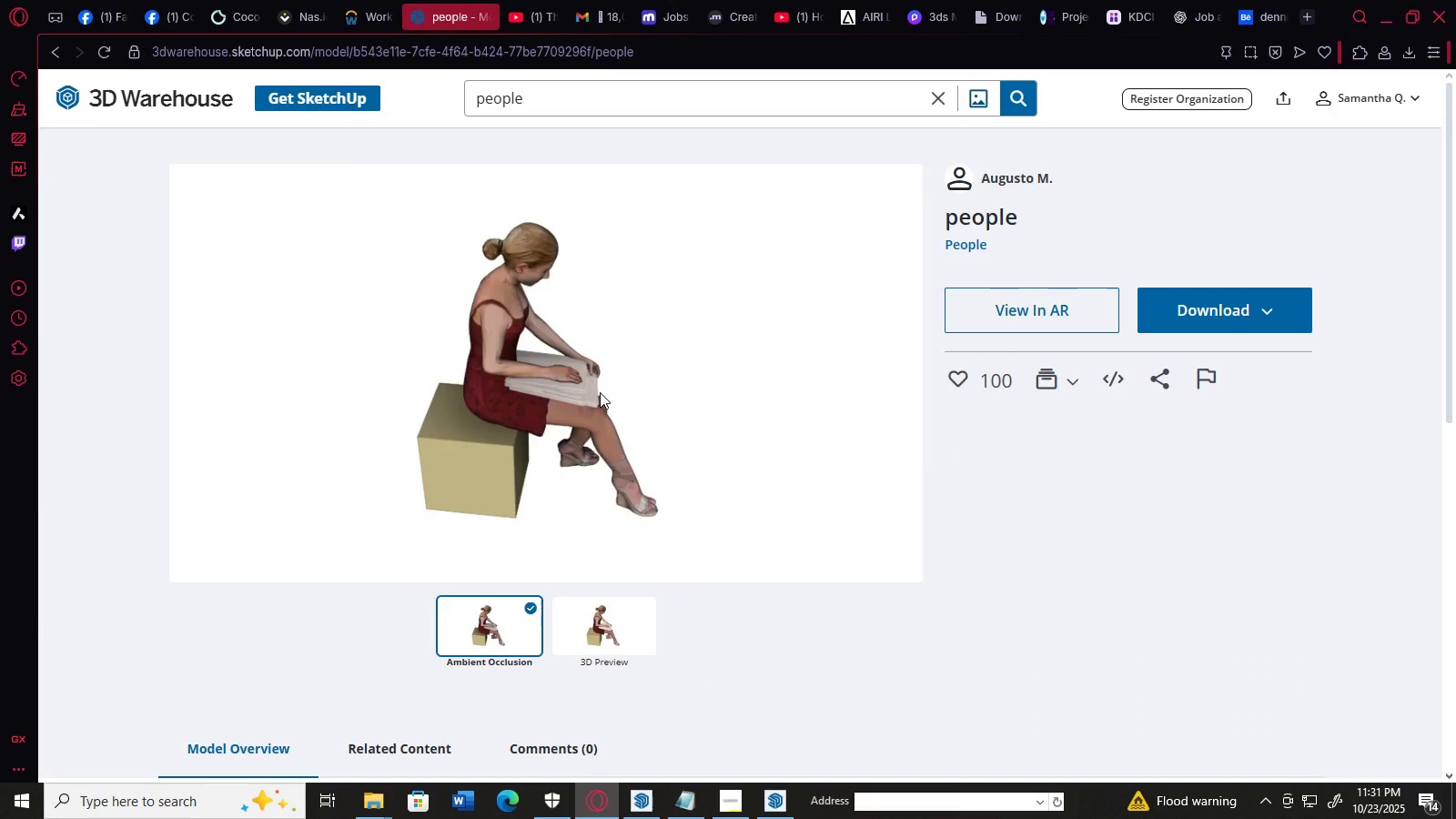 
scroll: coordinate [600, 392], scroll_direction: down, amount: 2.0
 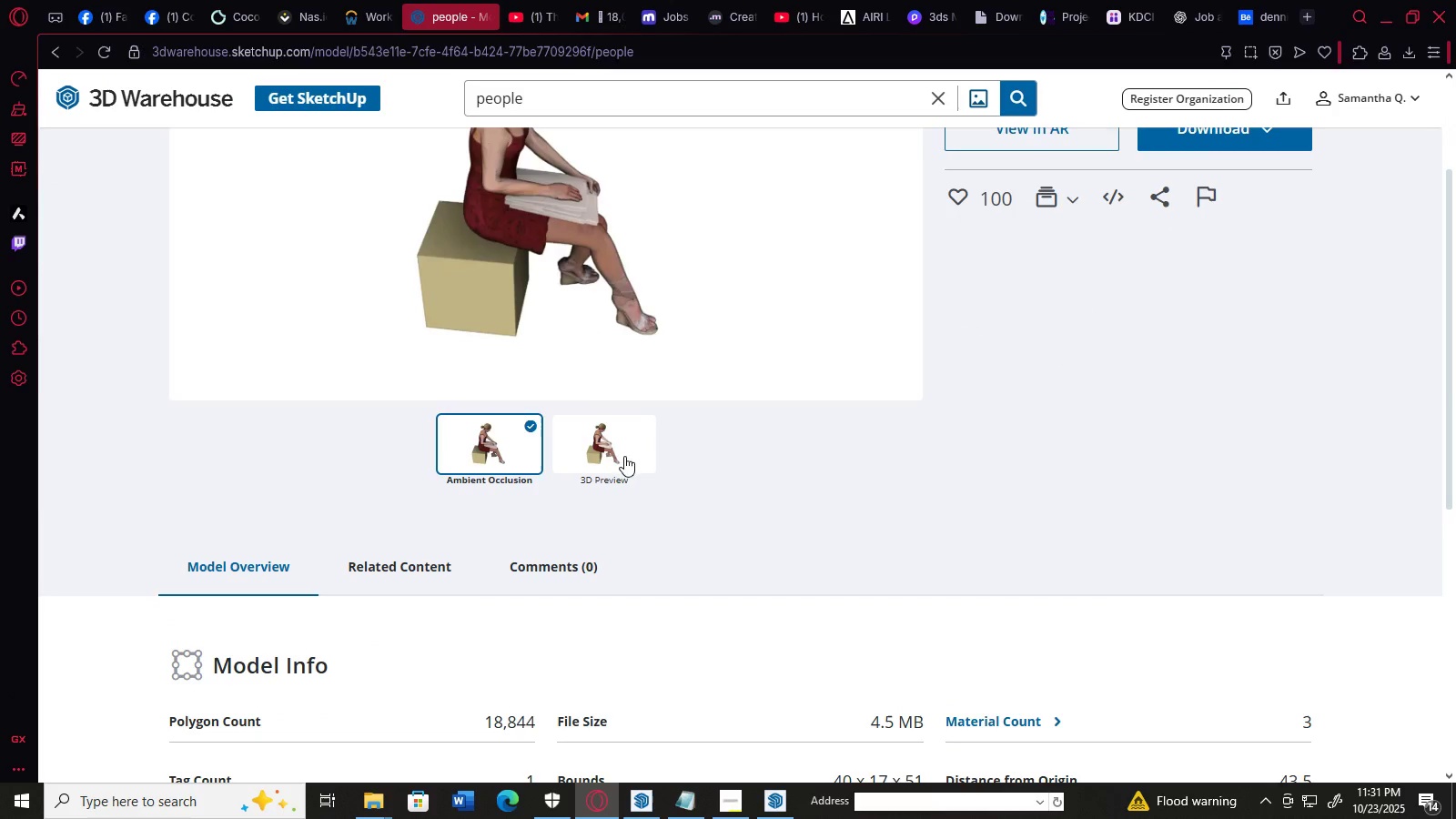 
left_click([623, 445])
 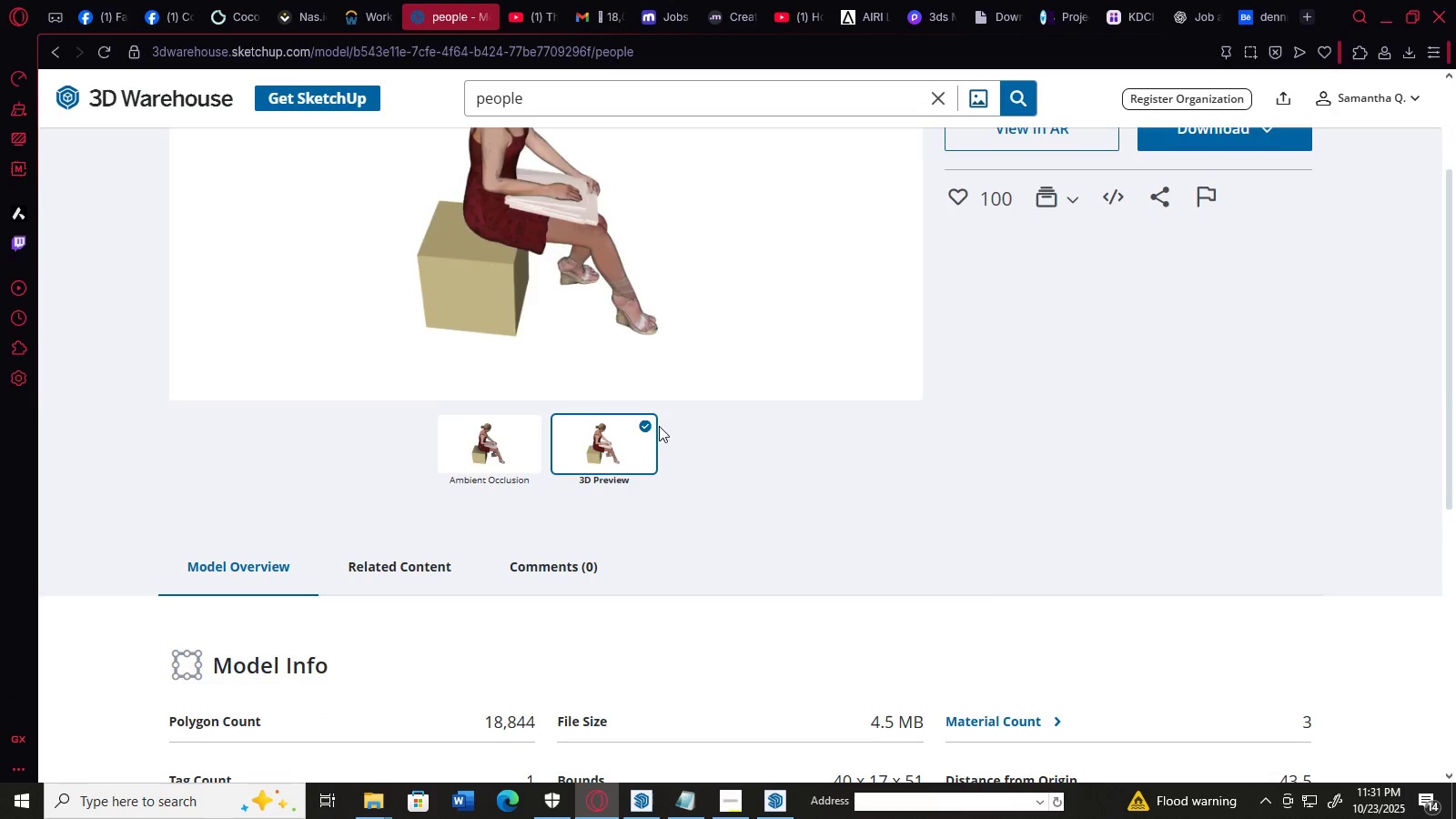 
scroll: coordinate [662, 423], scroll_direction: up, amount: 4.0
 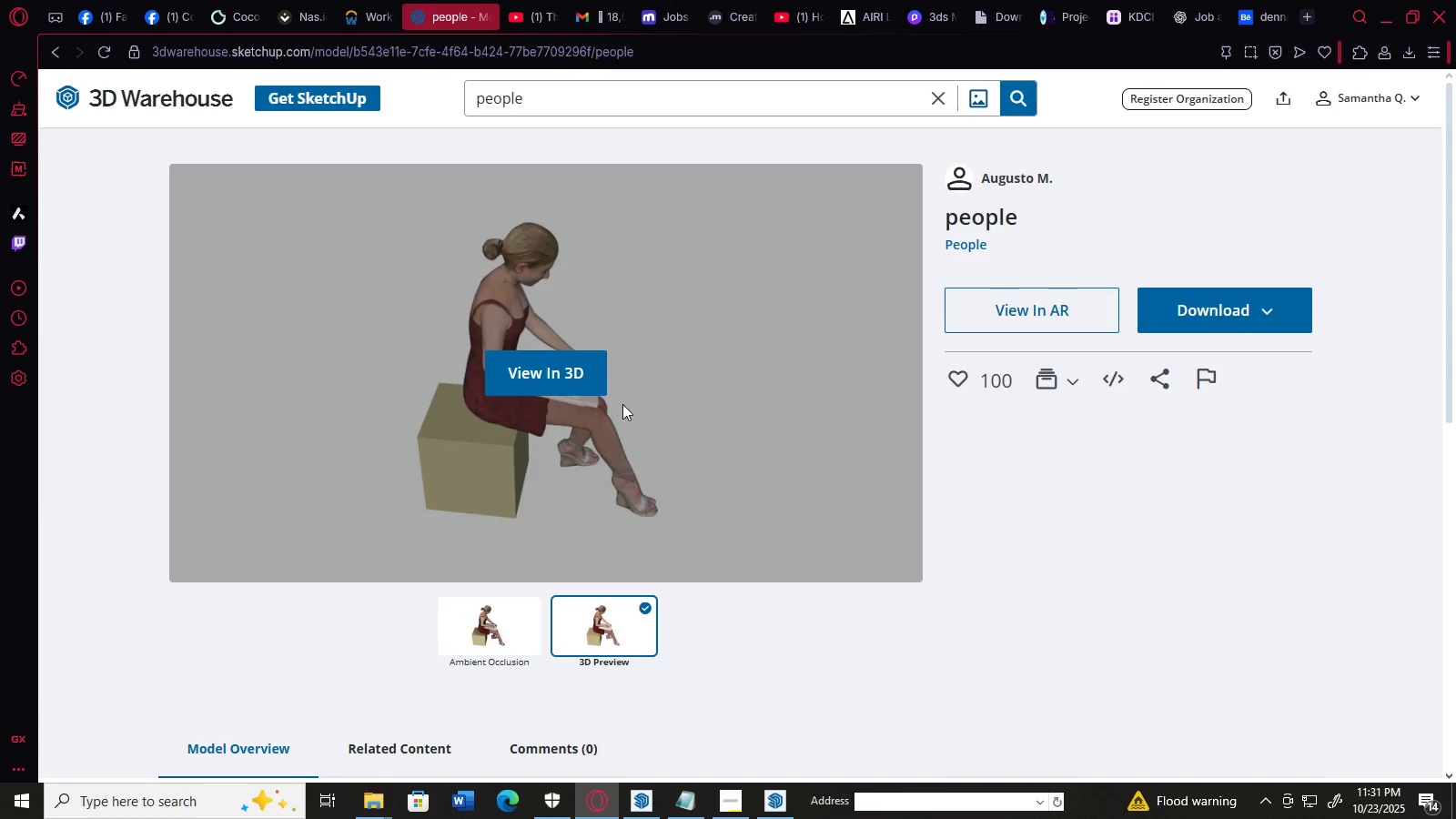 
left_click([592, 379])
 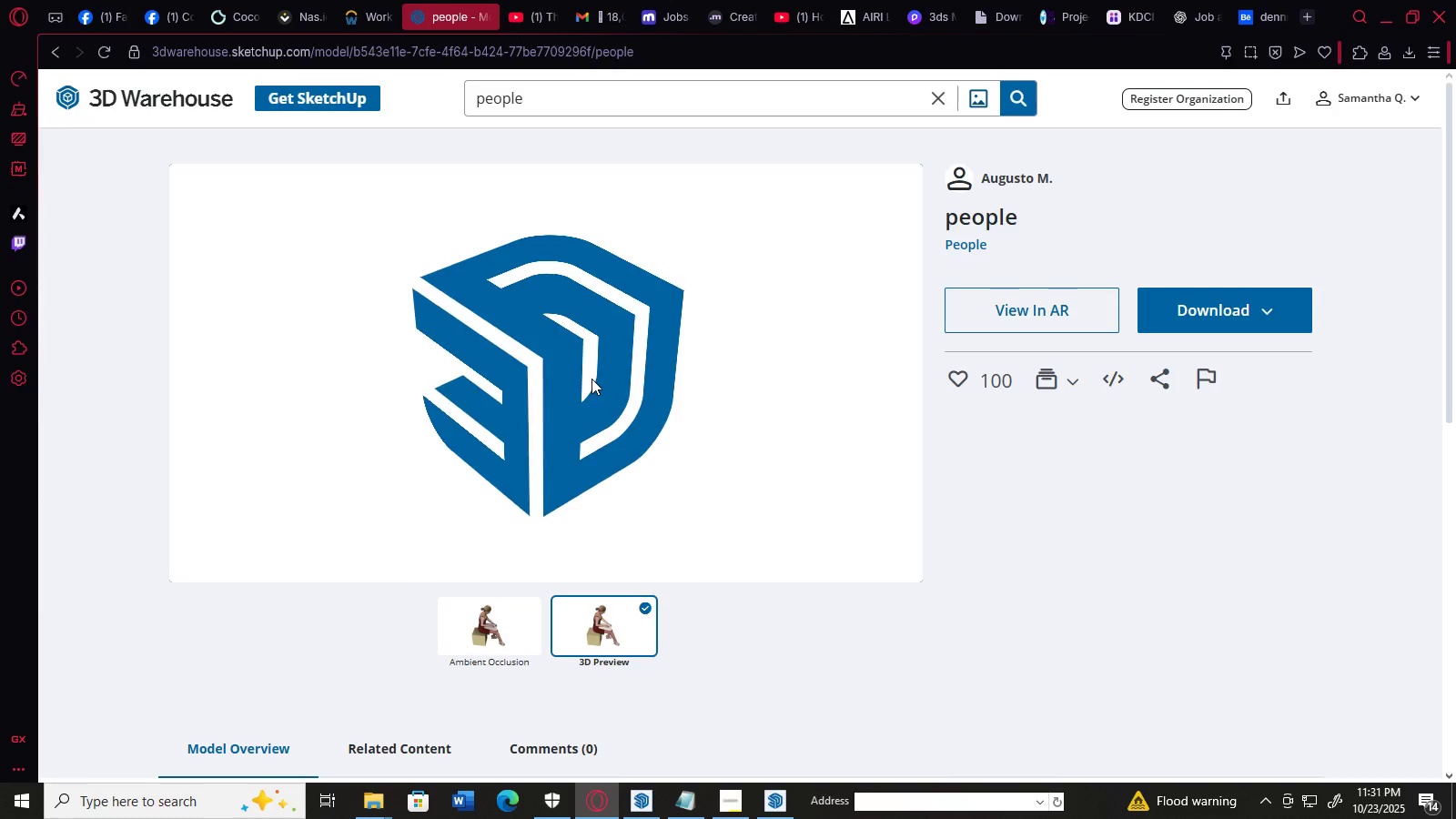 
wait(7.02)
 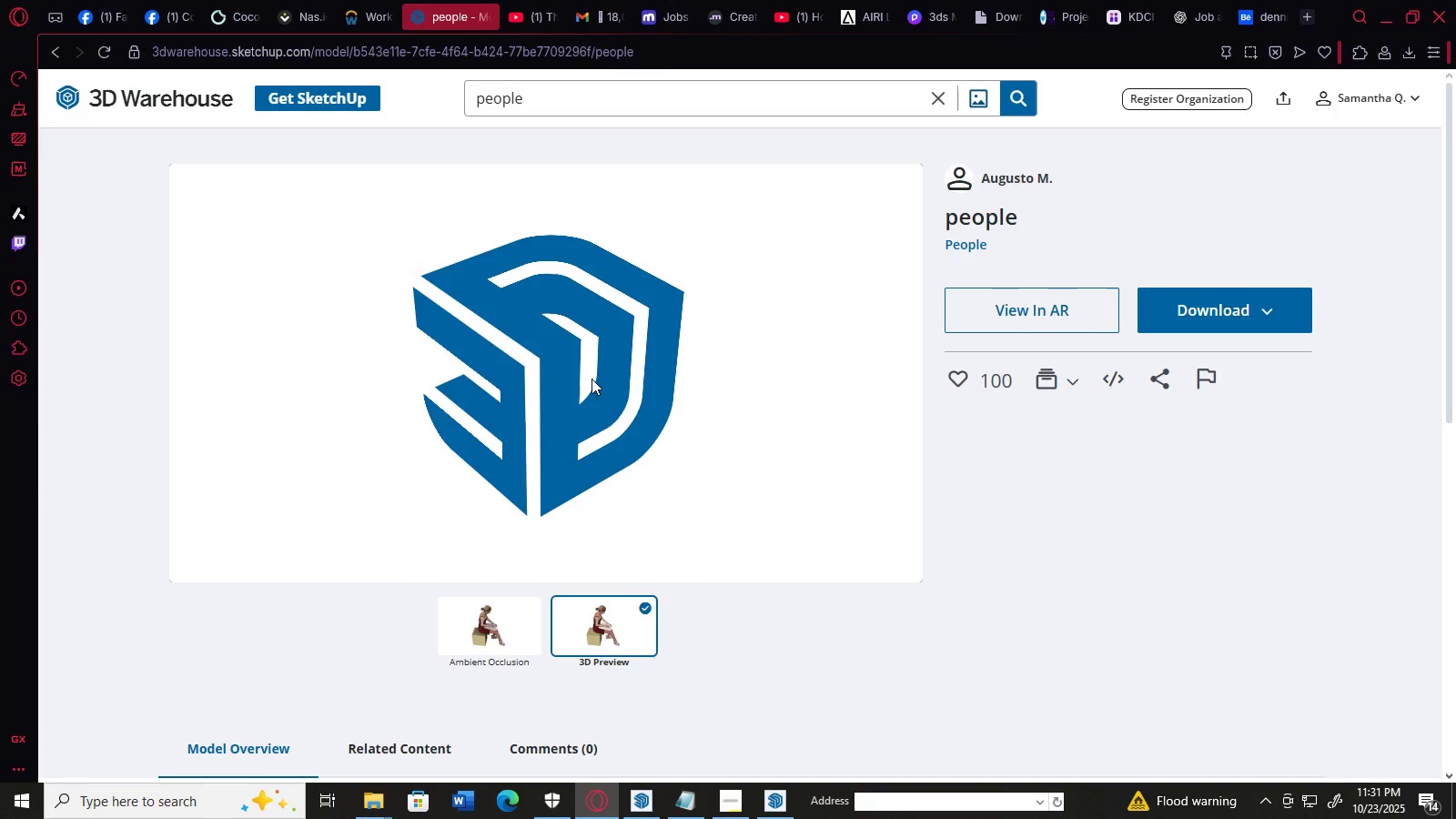 
left_click_drag(start_coordinate=[645, 390], to_coordinate=[555, 415])
 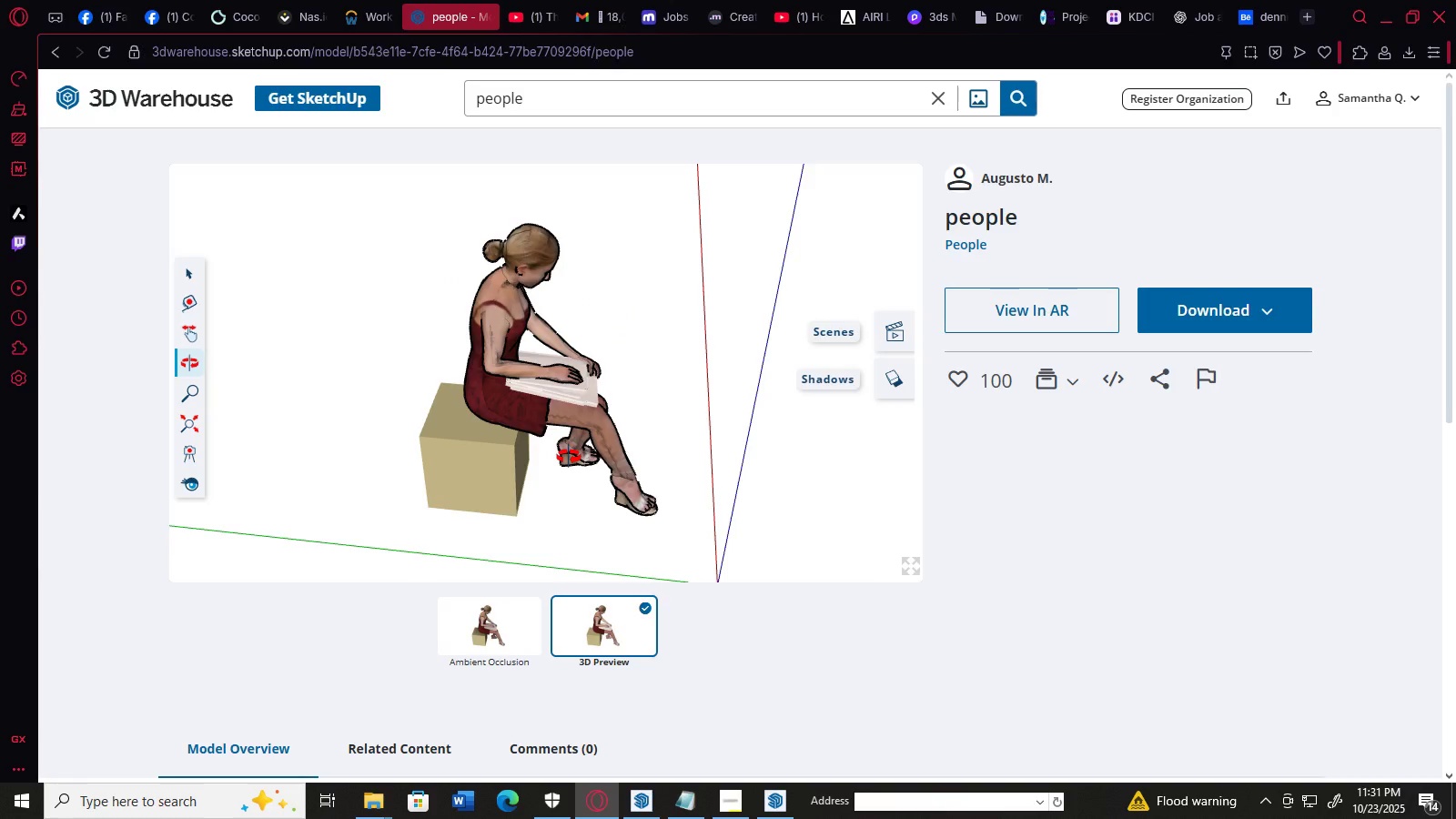 
wait(9.44)
 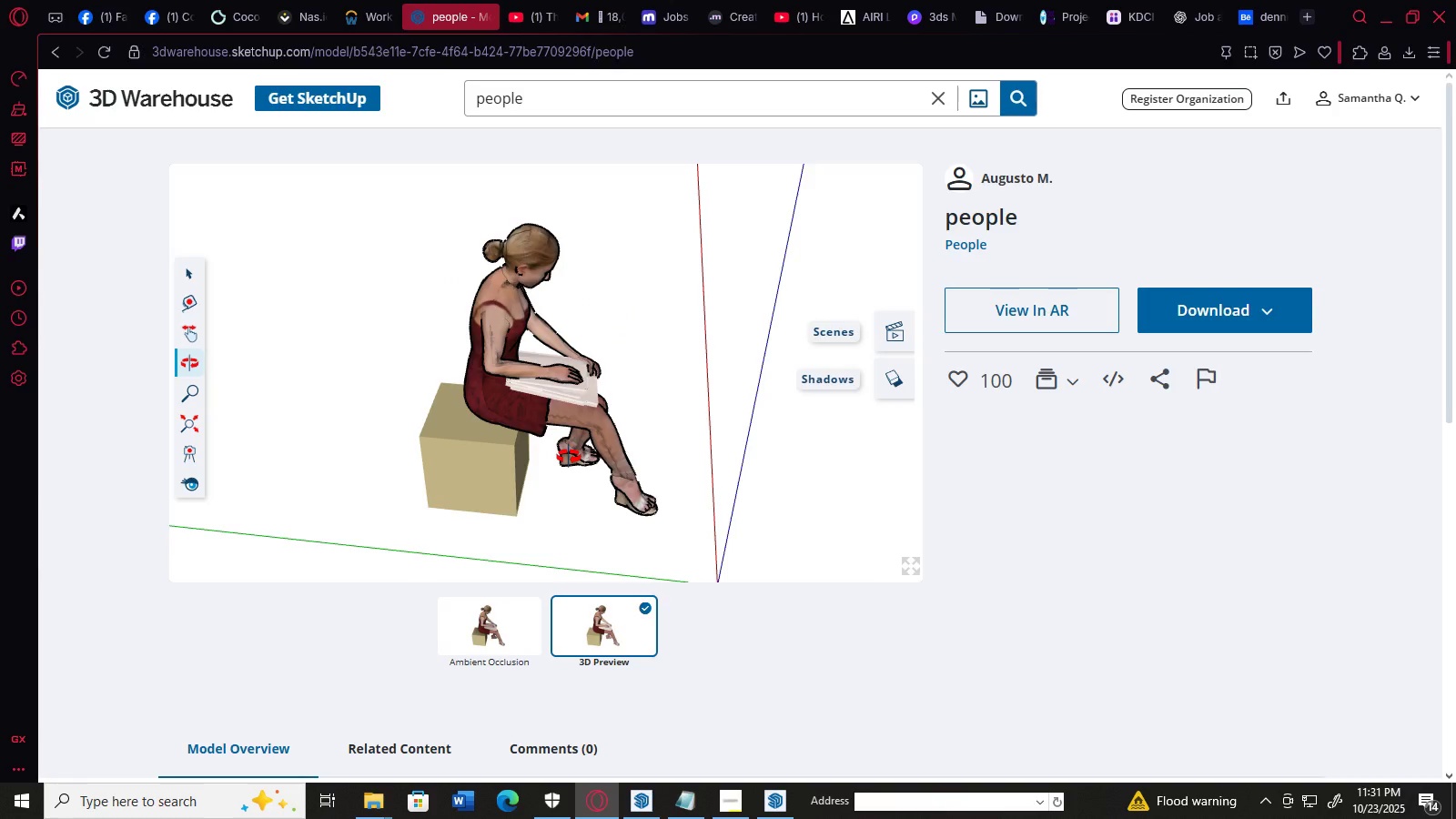 
left_click([1252, 318])
 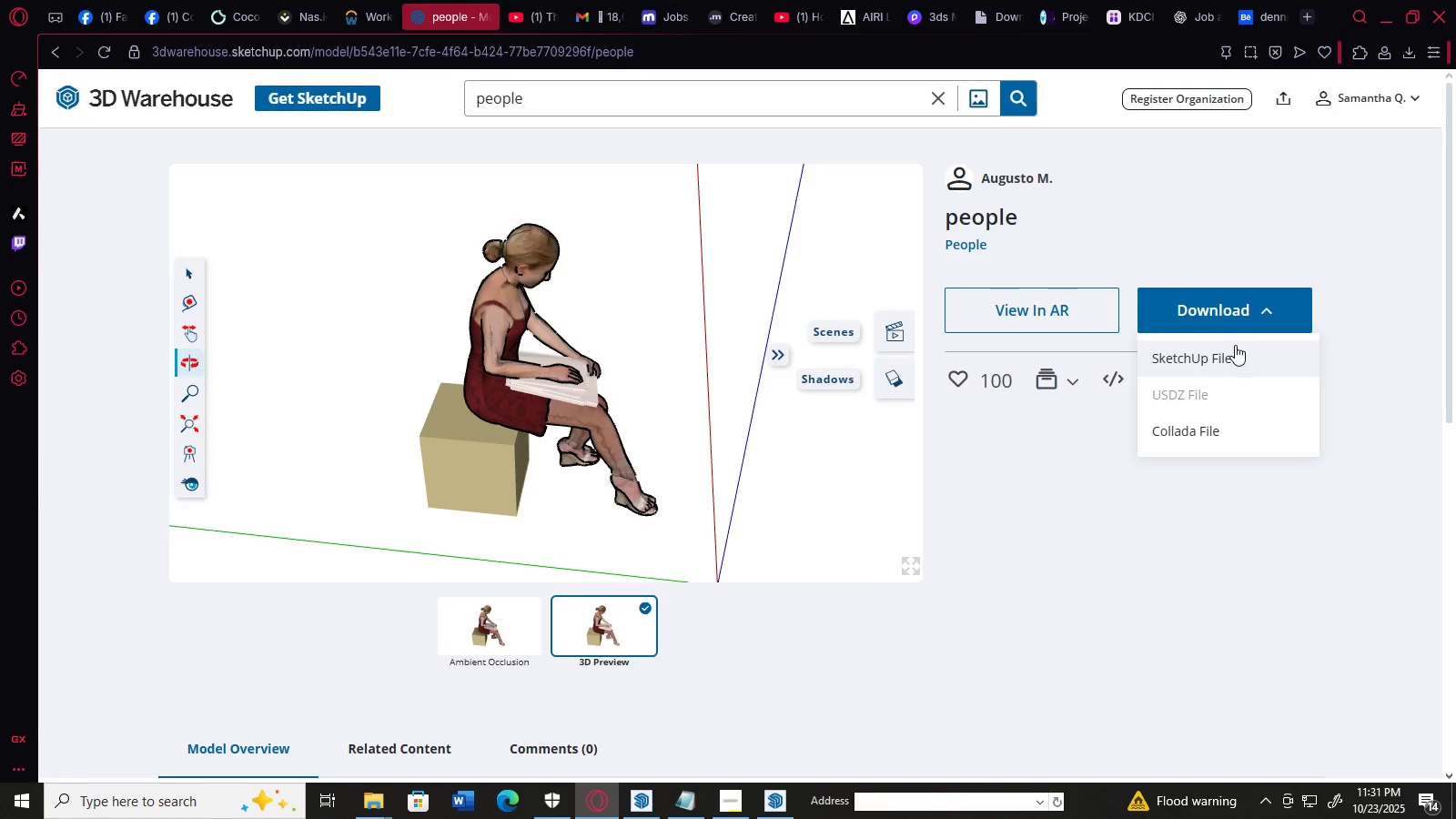 
left_click([1232, 356])
 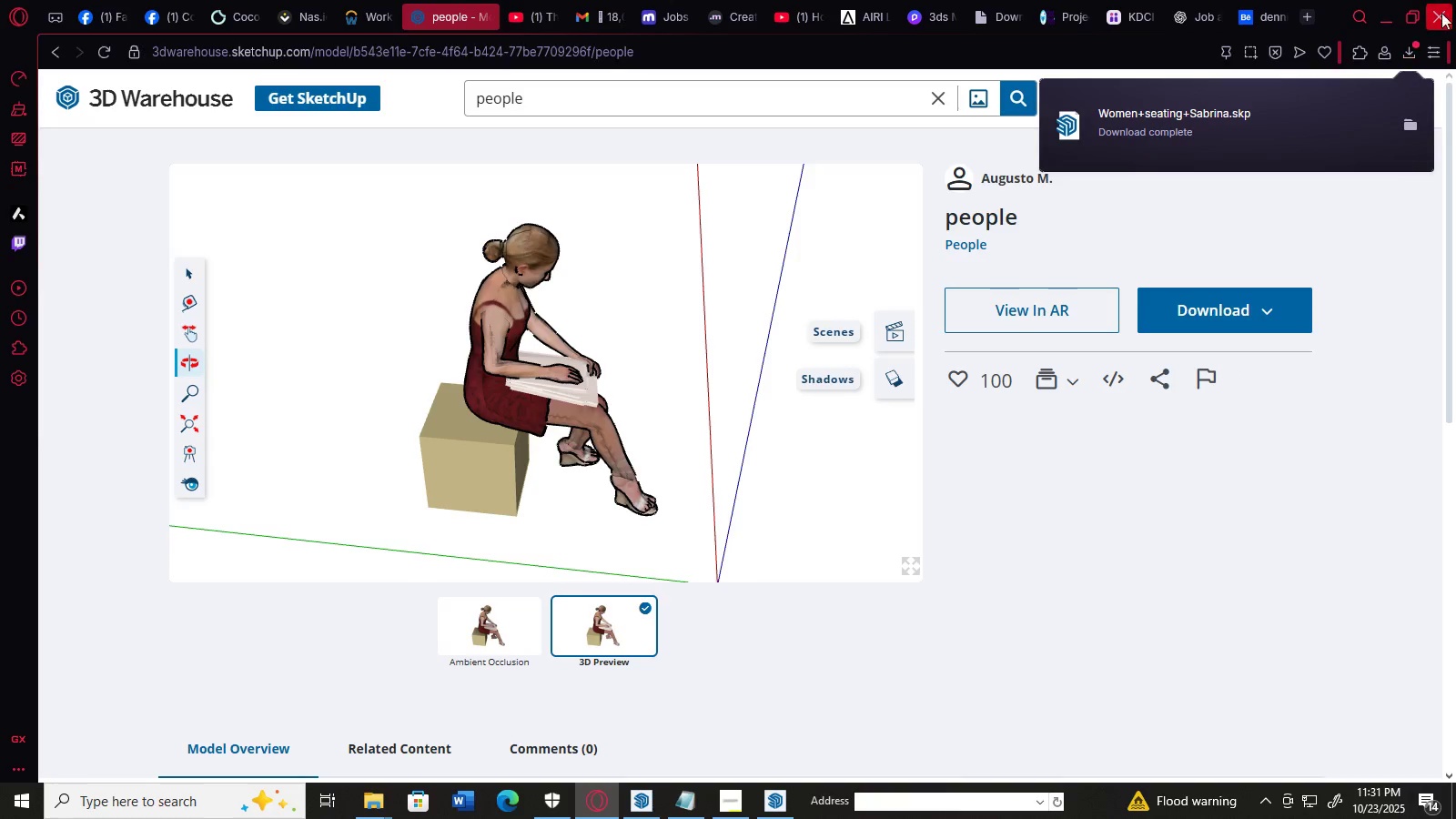 
wait(5.24)
 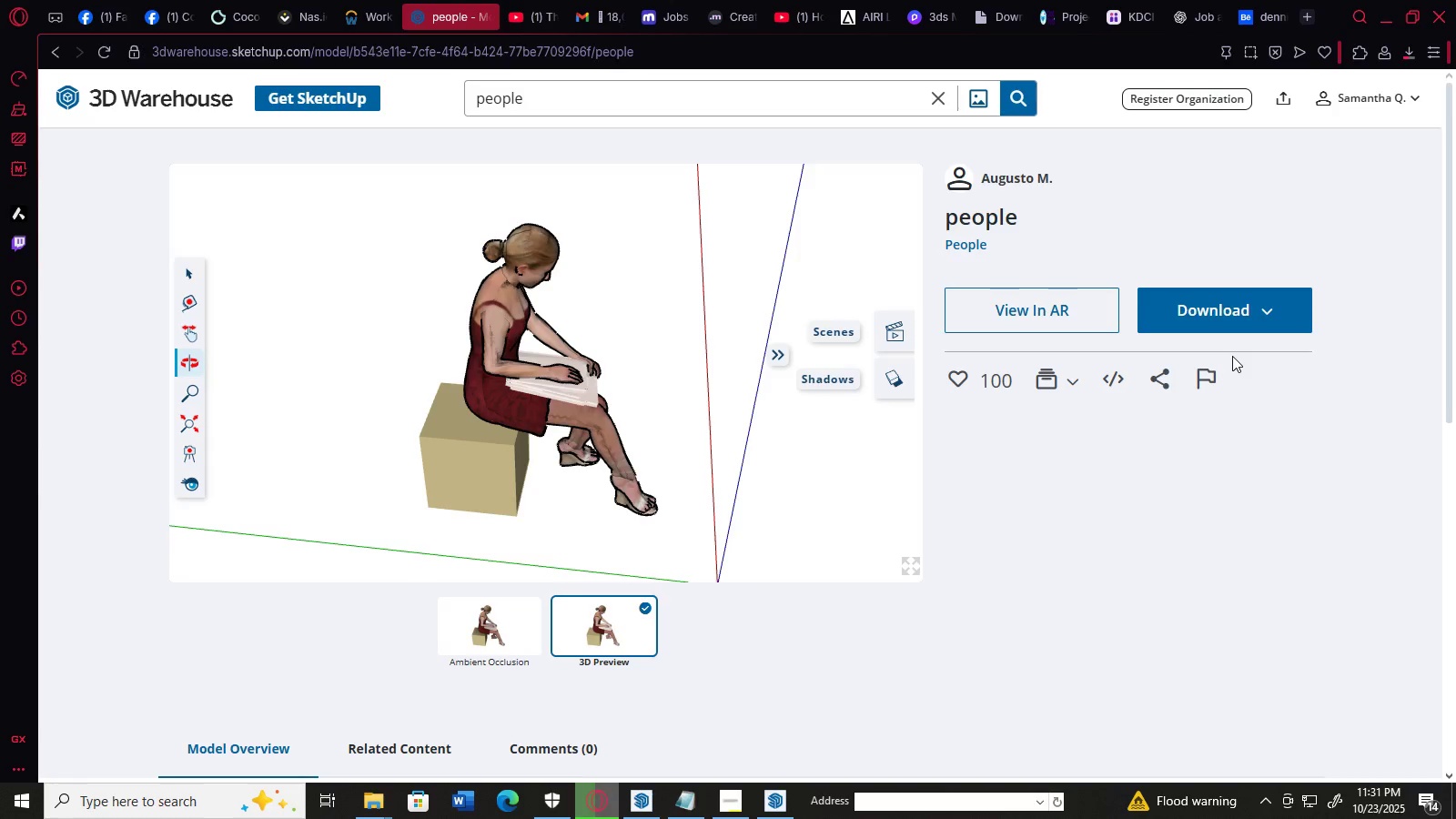 
left_click([1408, 48])
 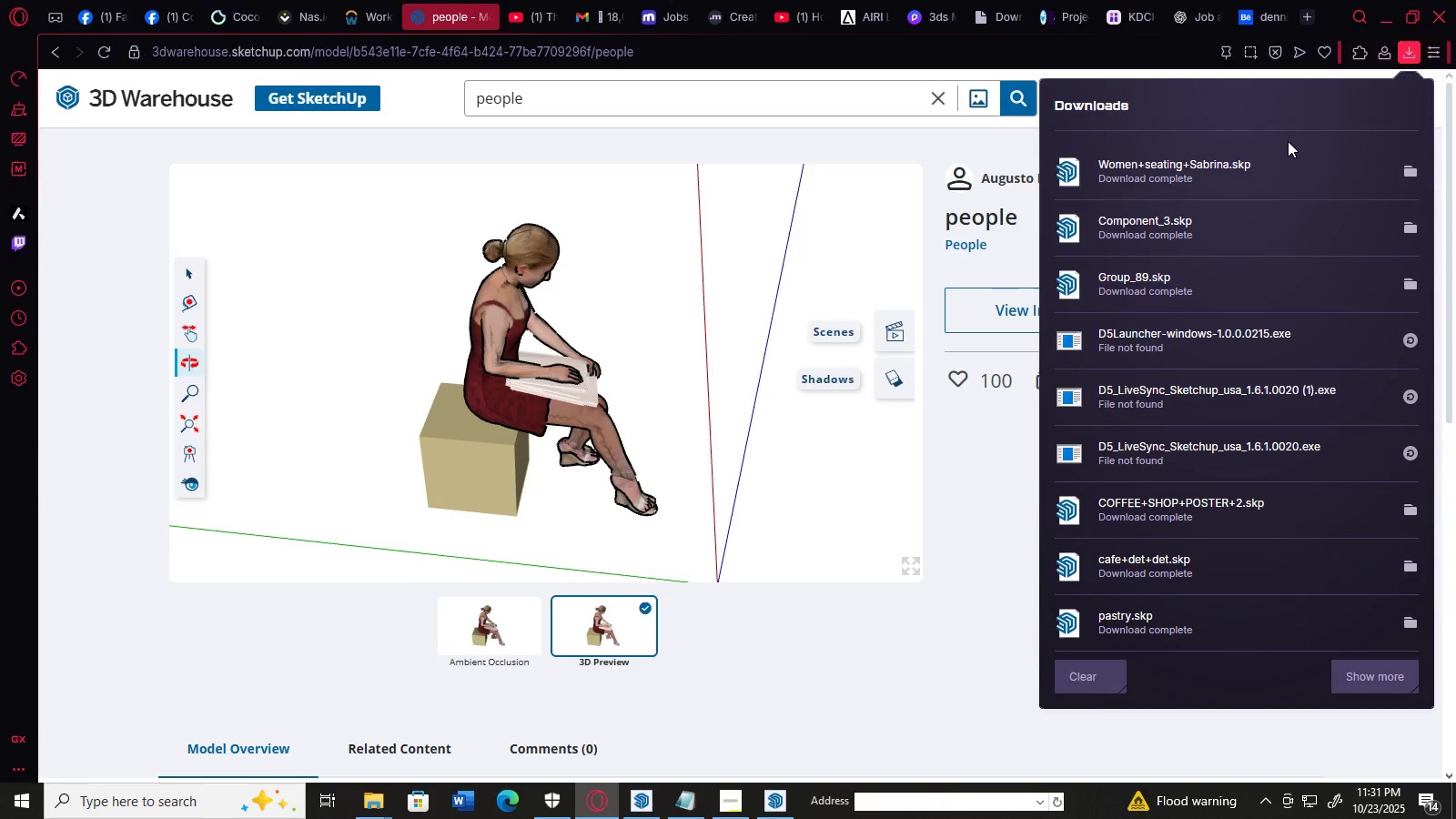 
double_click([1266, 164])
 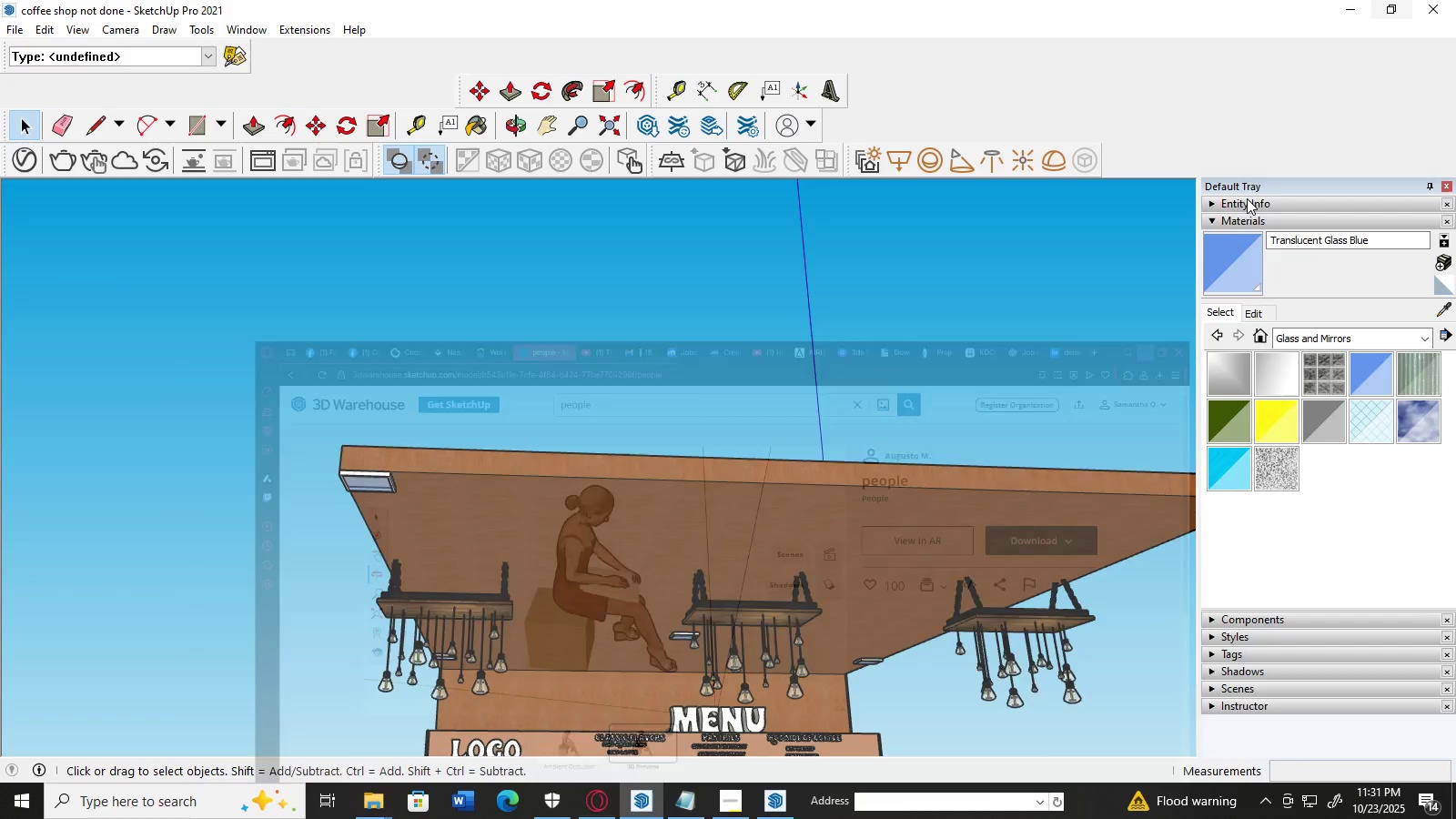 
scroll: coordinate [359, 663], scroll_direction: down, amount: 8.0
 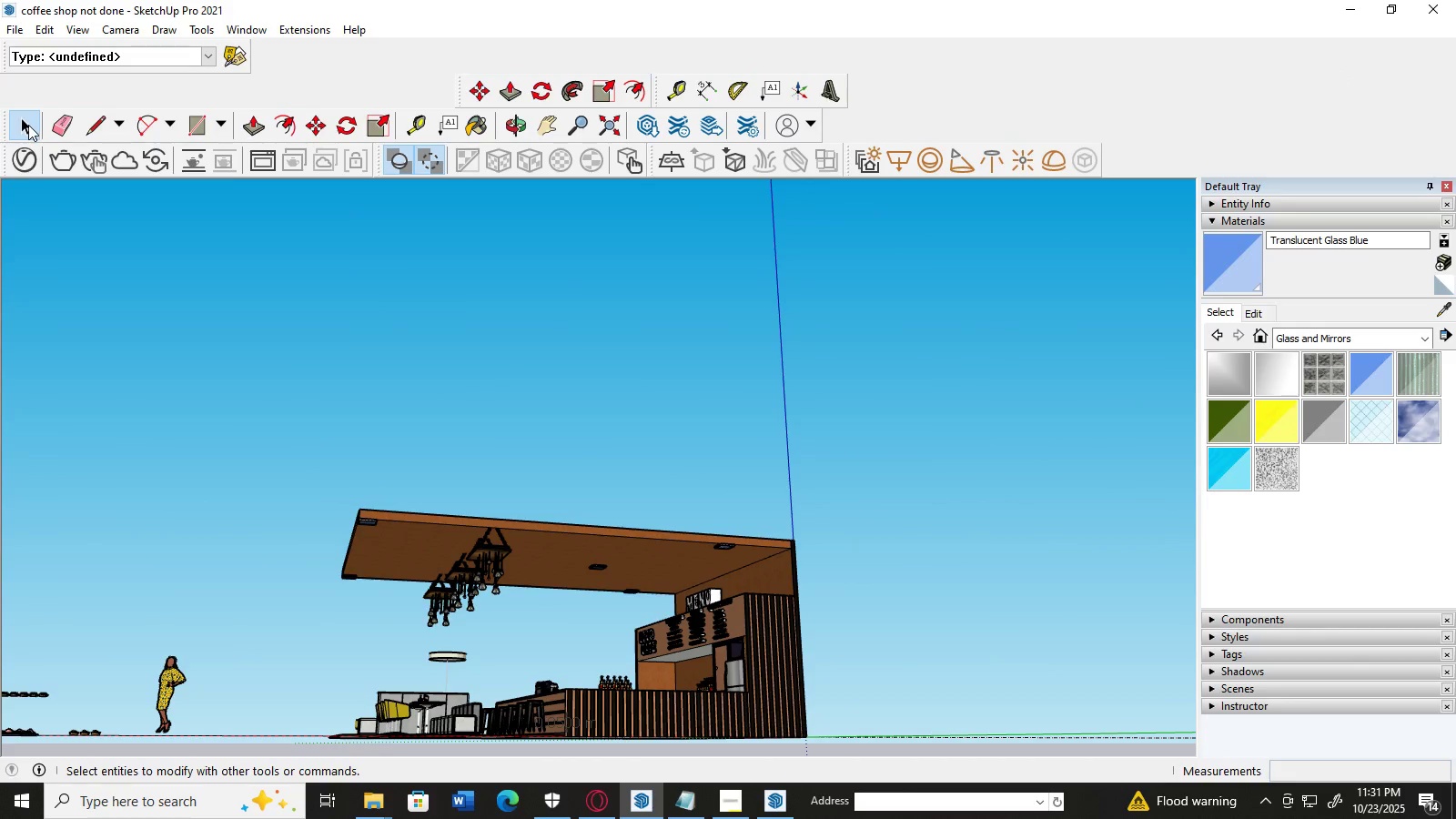 
left_click([28, 125])
 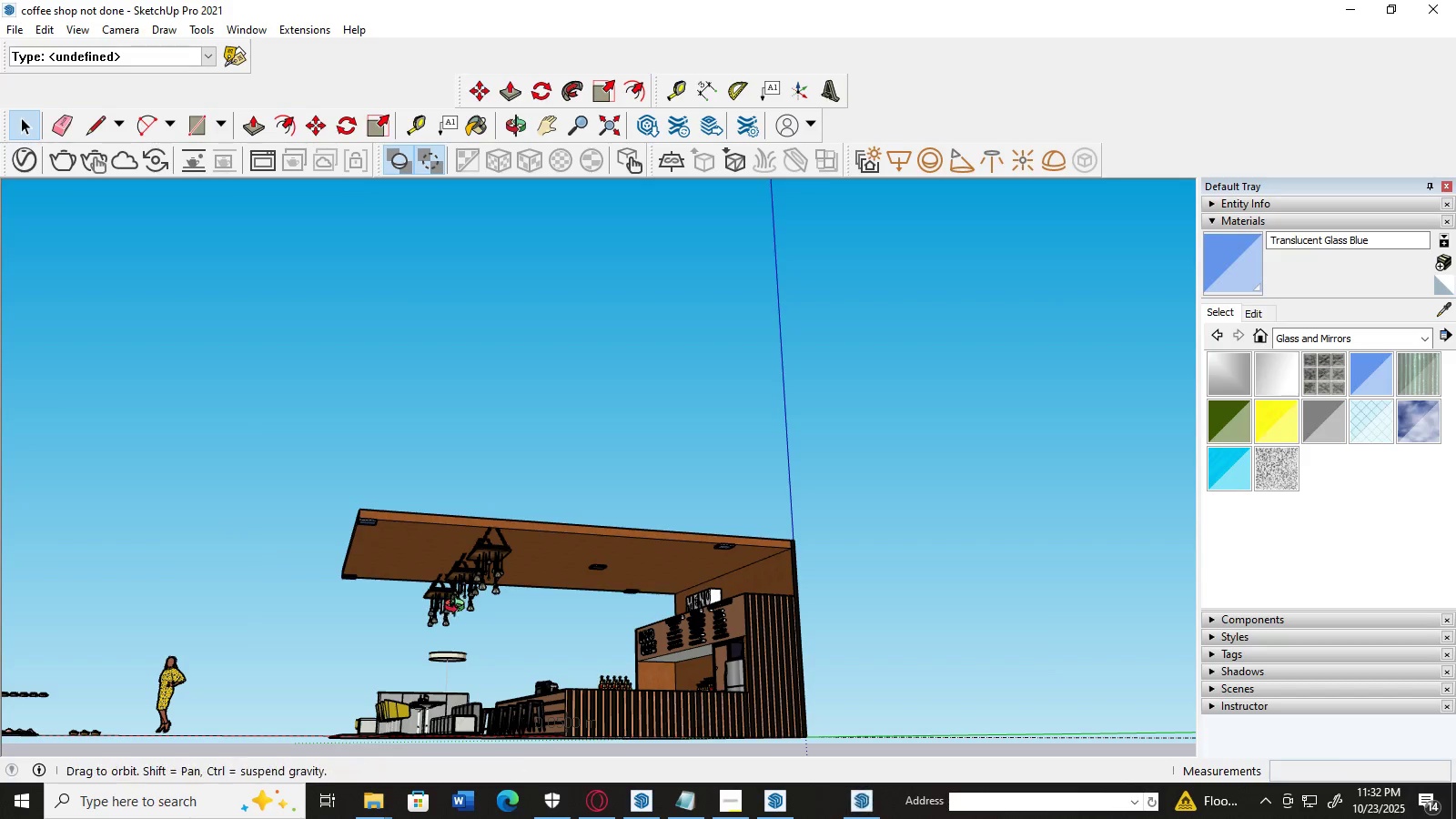 
scroll: coordinate [592, 703], scroll_direction: up, amount: 6.0
 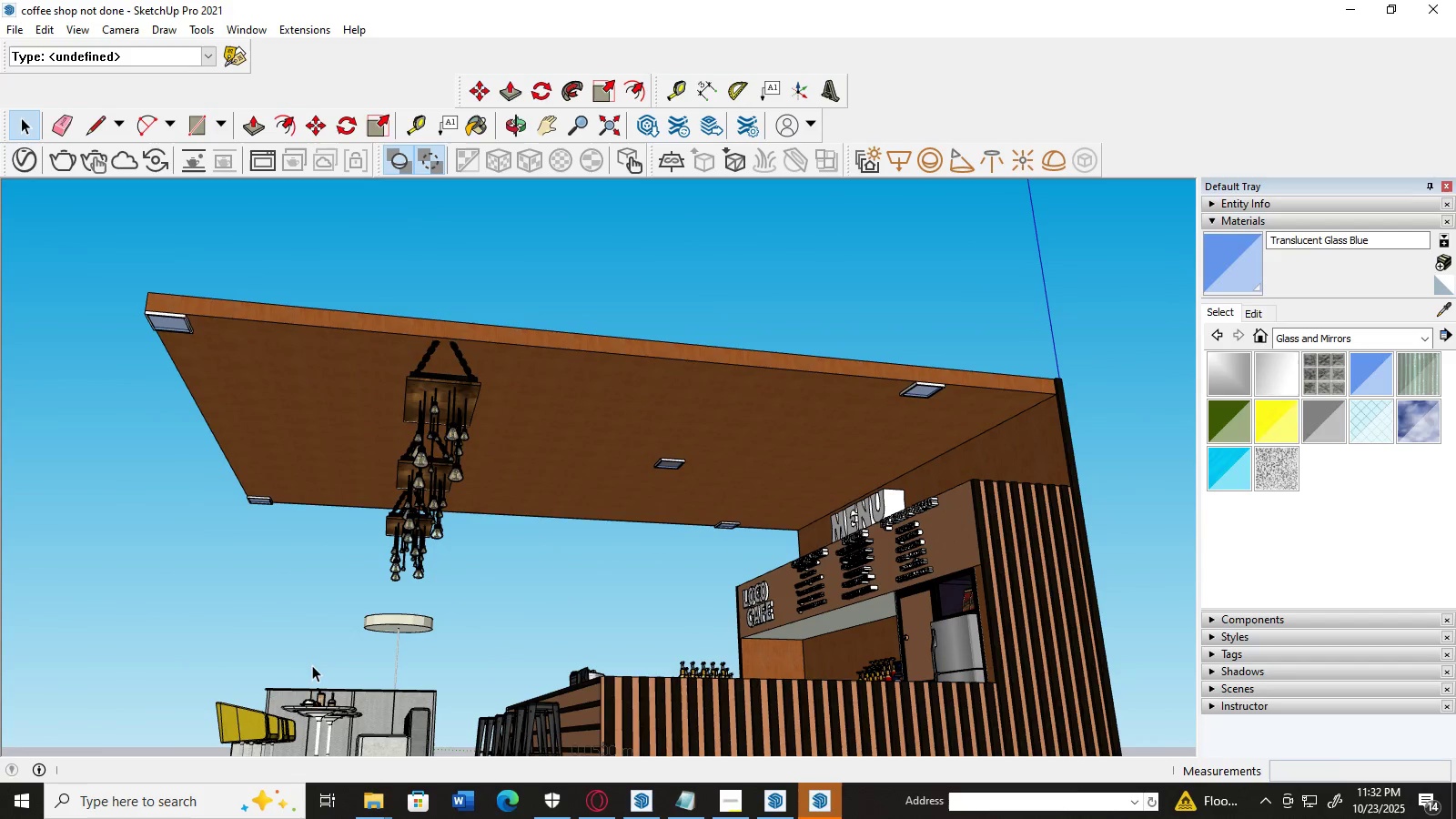 
wait(5.88)
 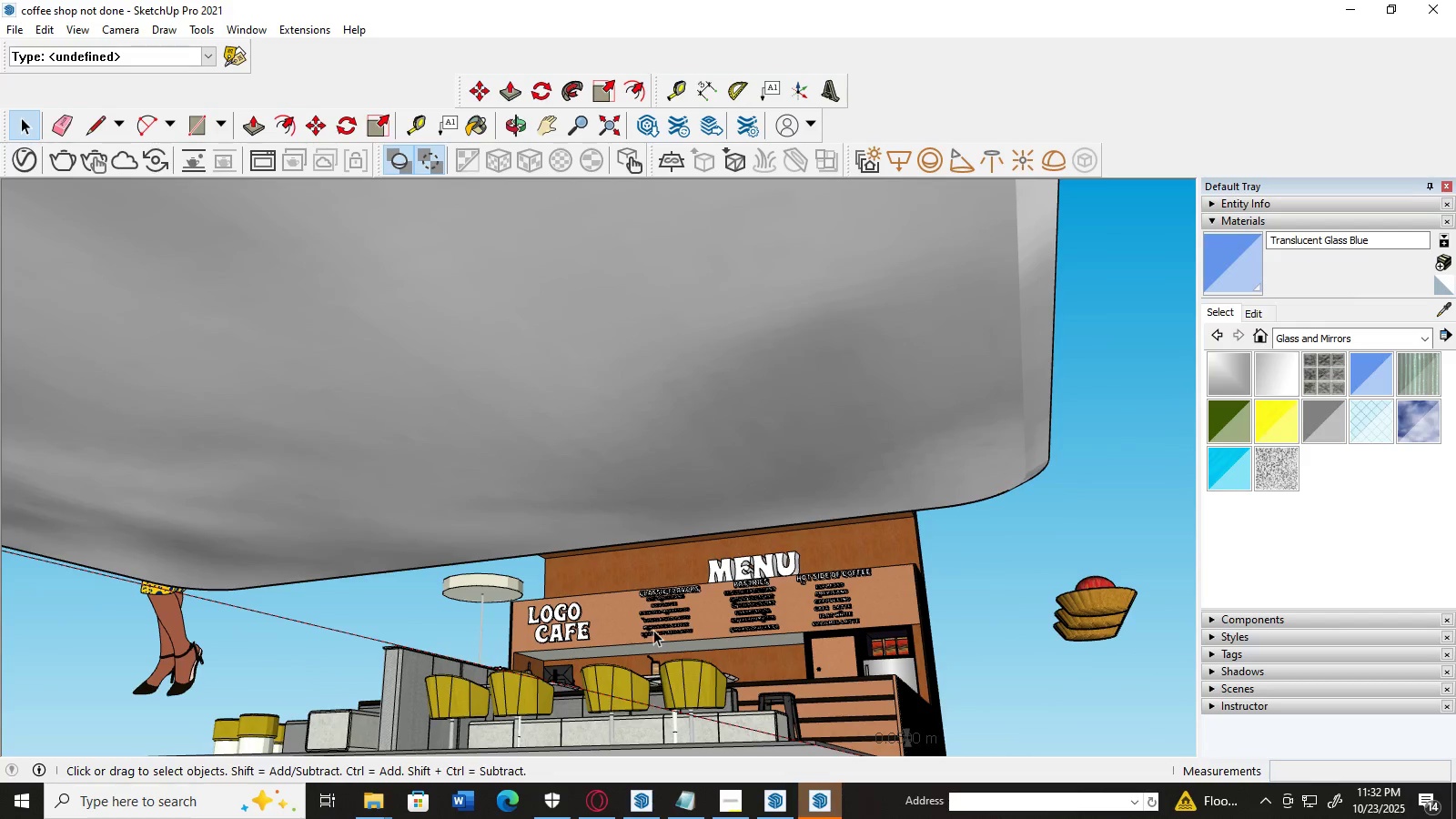 
key(H)
 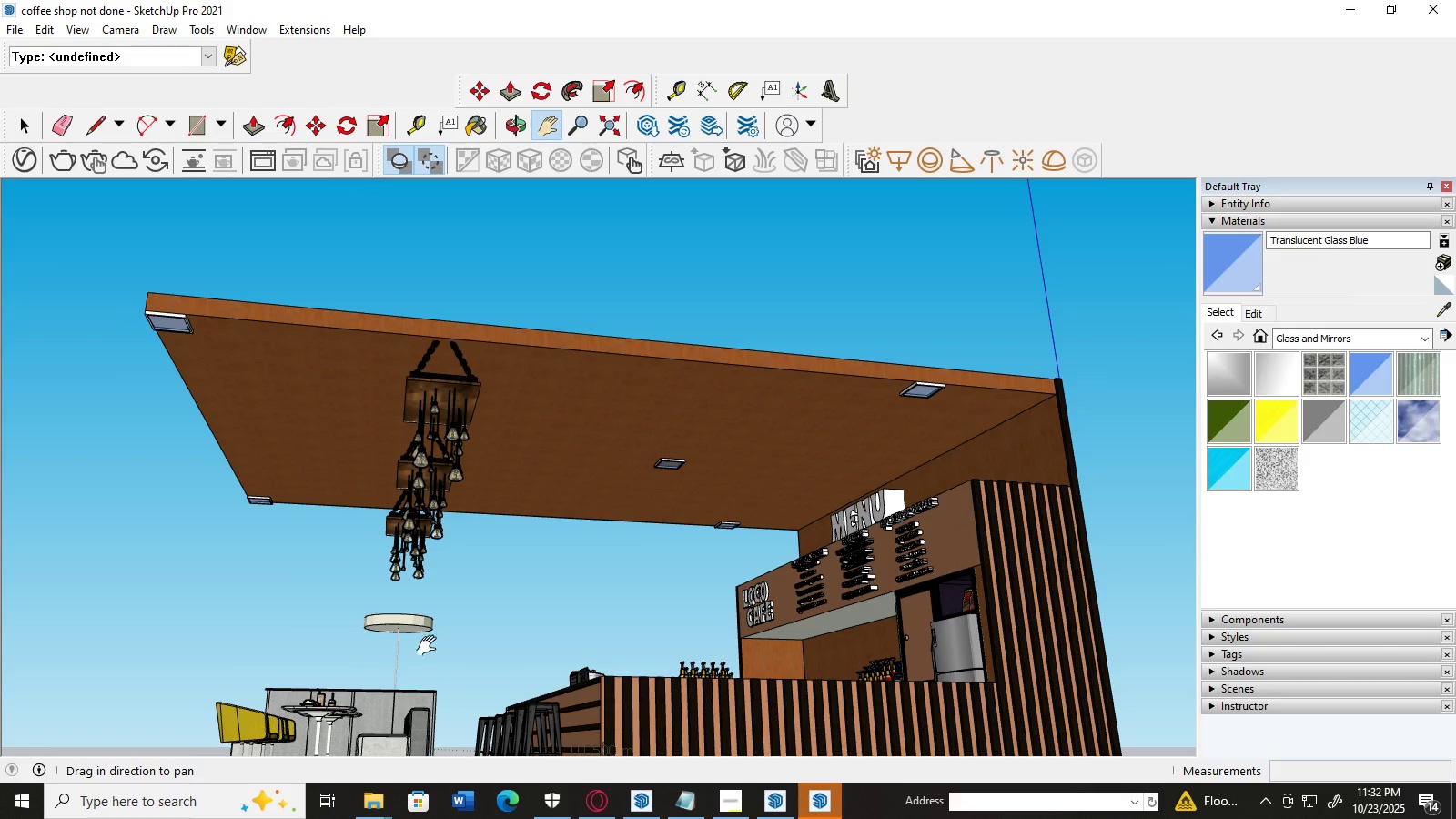 
left_click_drag(start_coordinate=[480, 652], to_coordinate=[455, 670])
 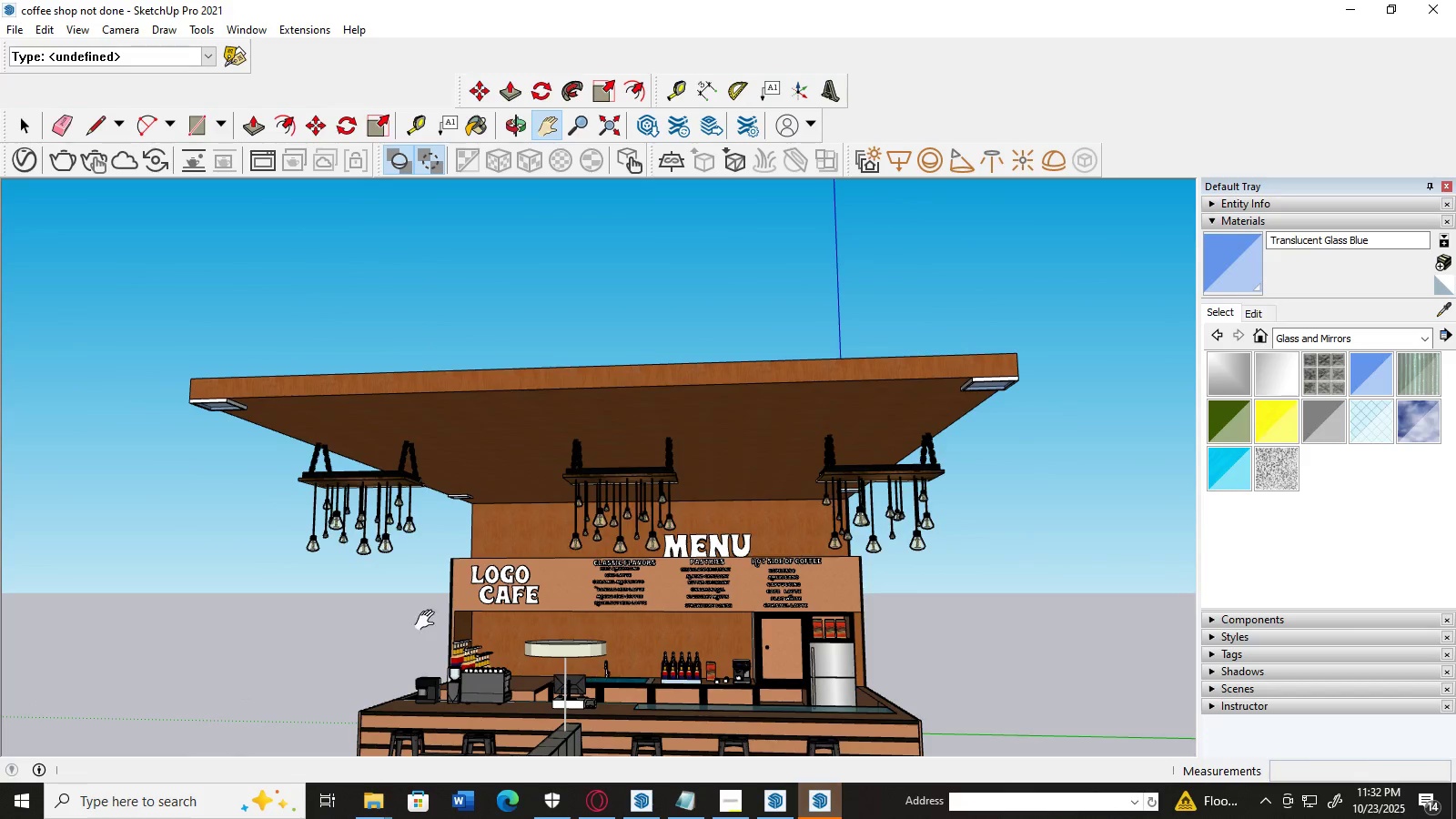 
wait(5.33)
 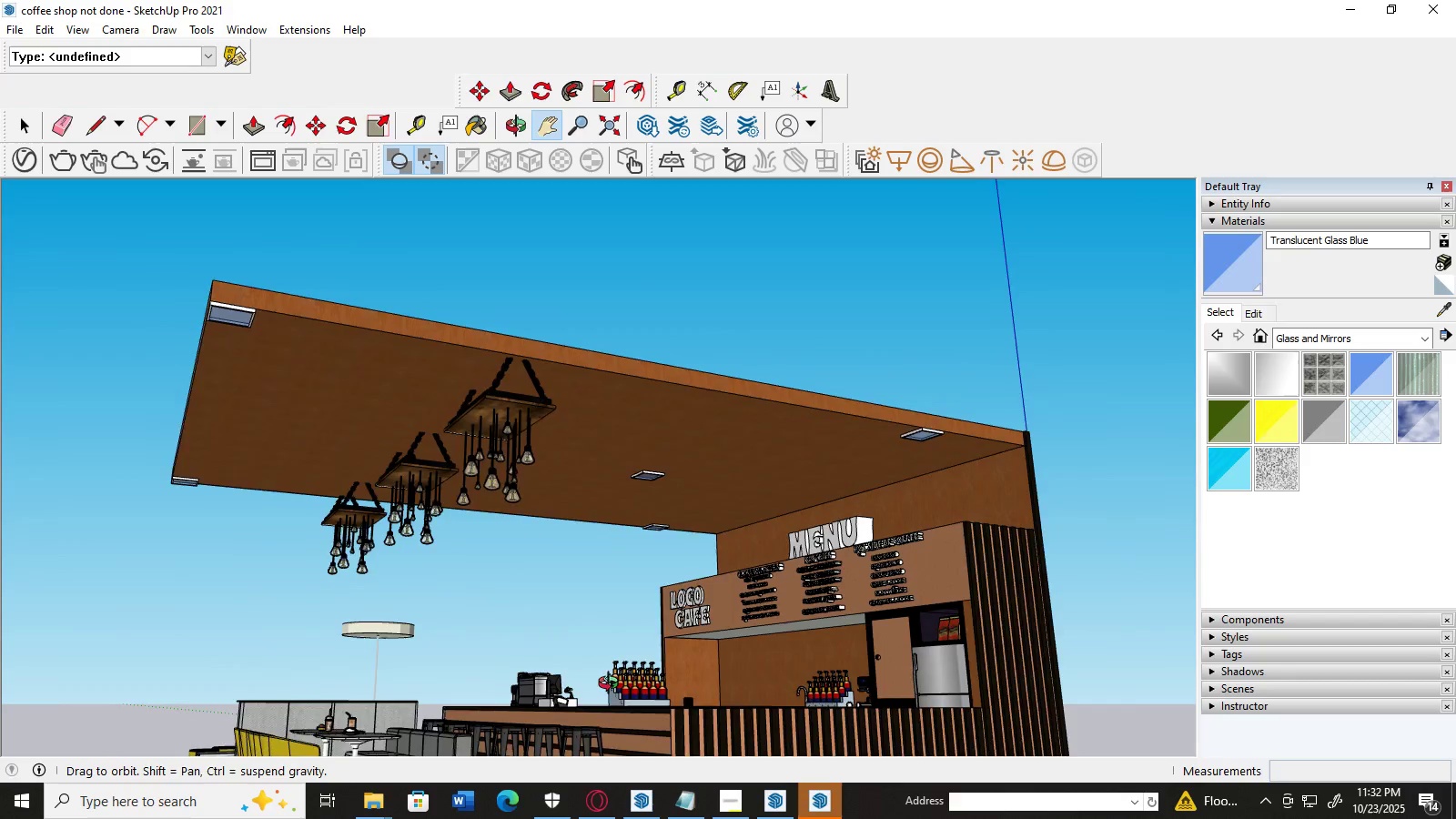 
left_click([21, 122])
 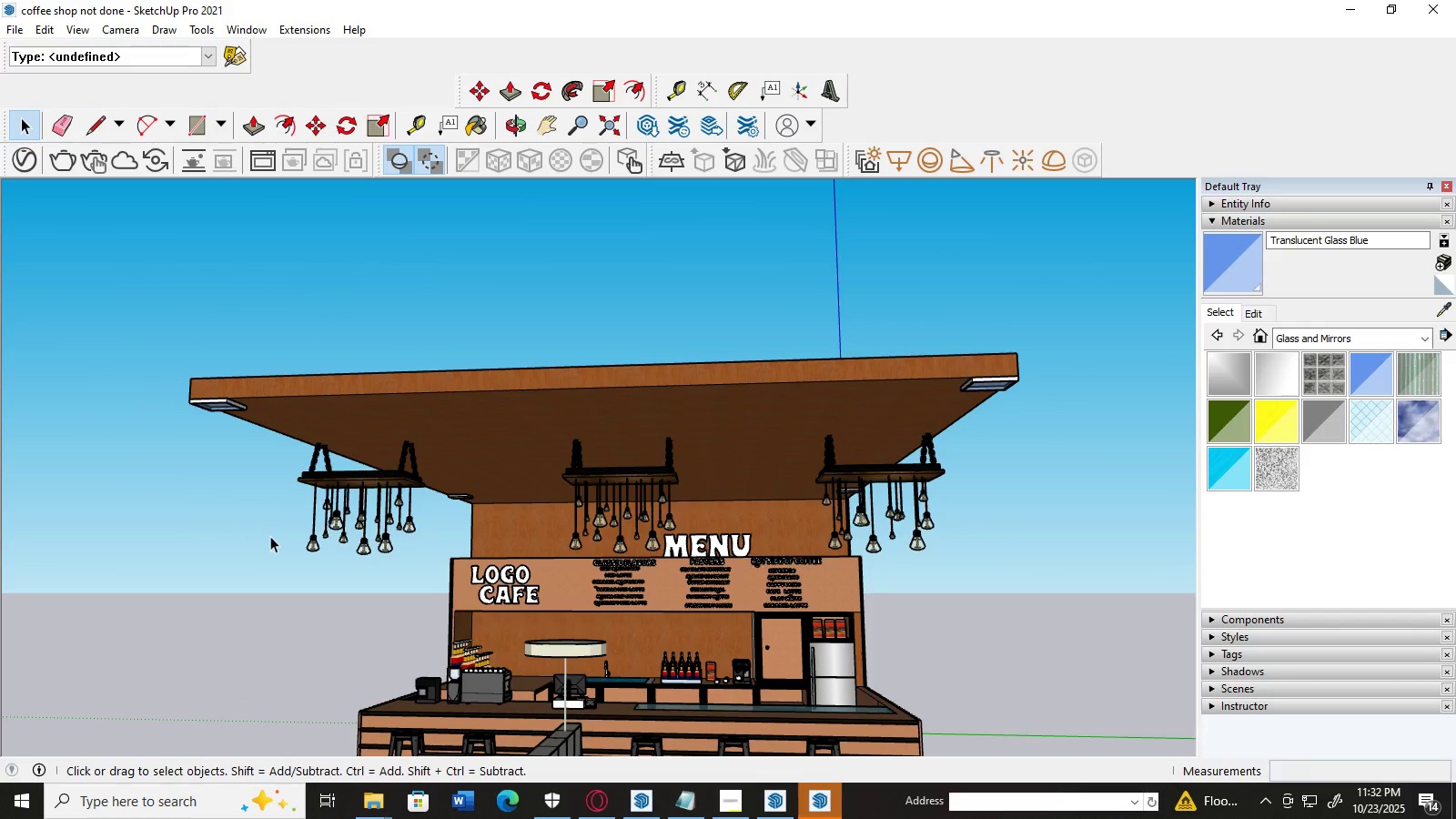 
scroll: coordinate [271, 536], scroll_direction: down, amount: 3.0
 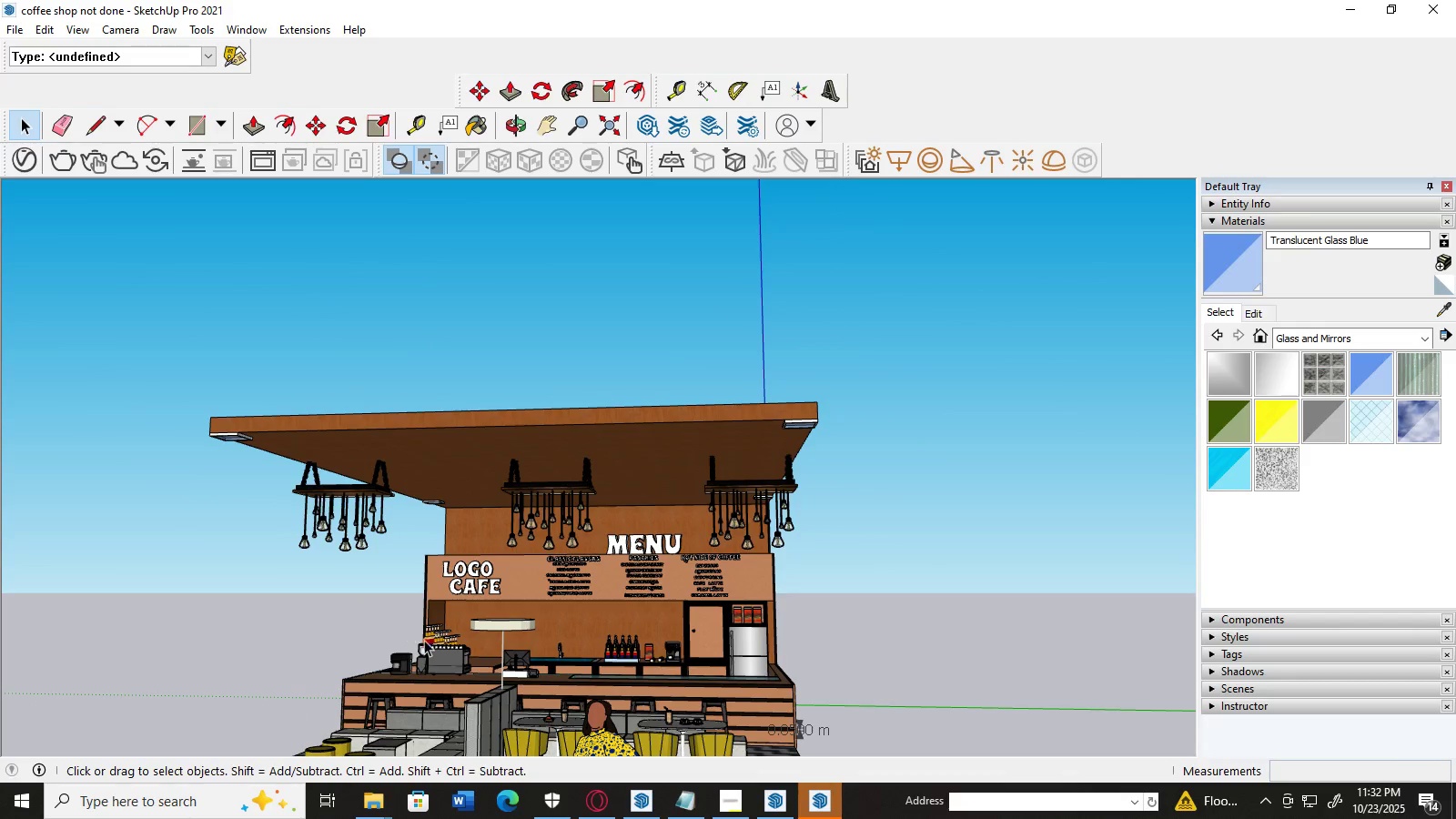 
scroll: coordinate [437, 654], scroll_direction: up, amount: 2.0
 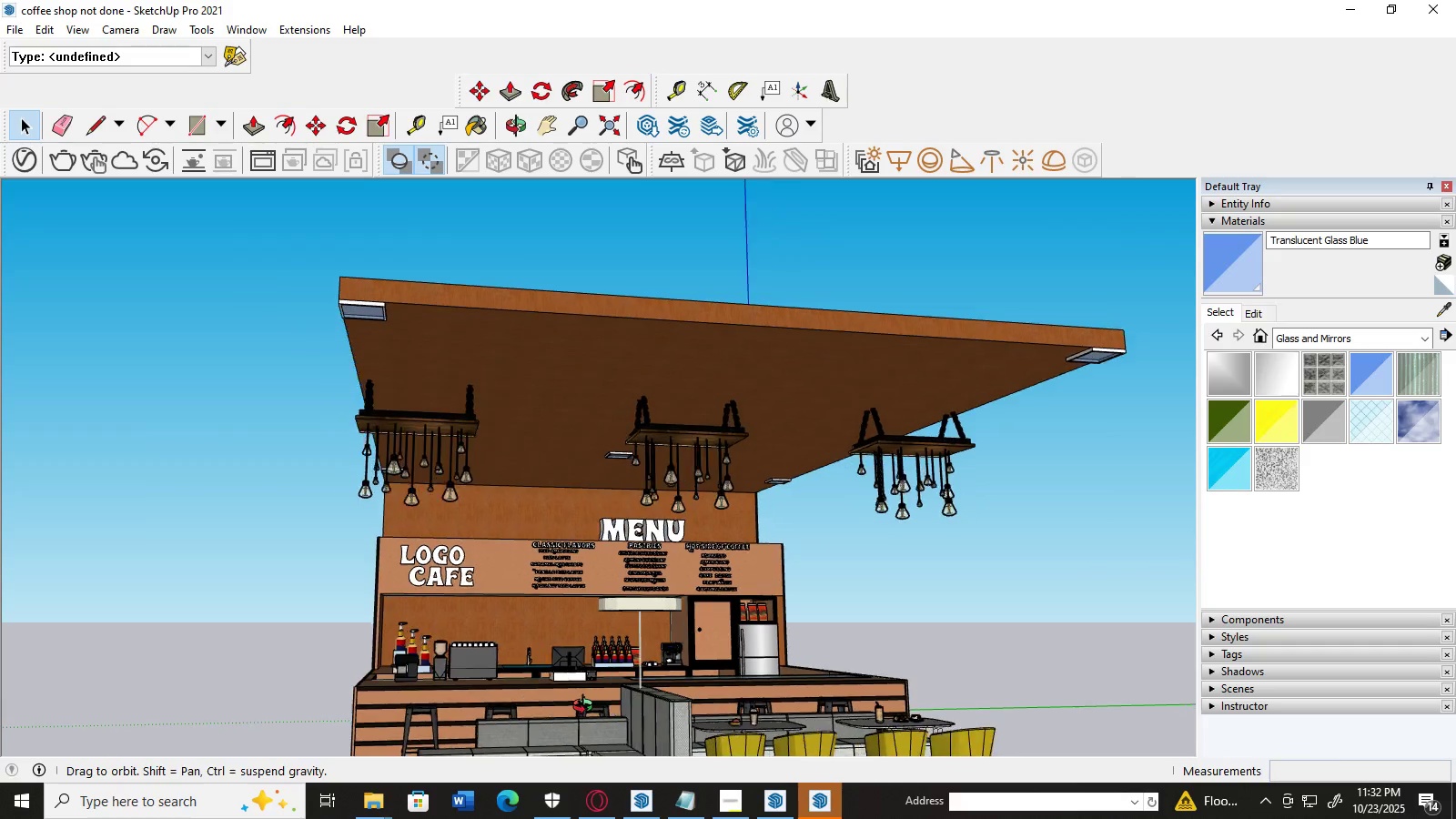 
wait(5.82)
 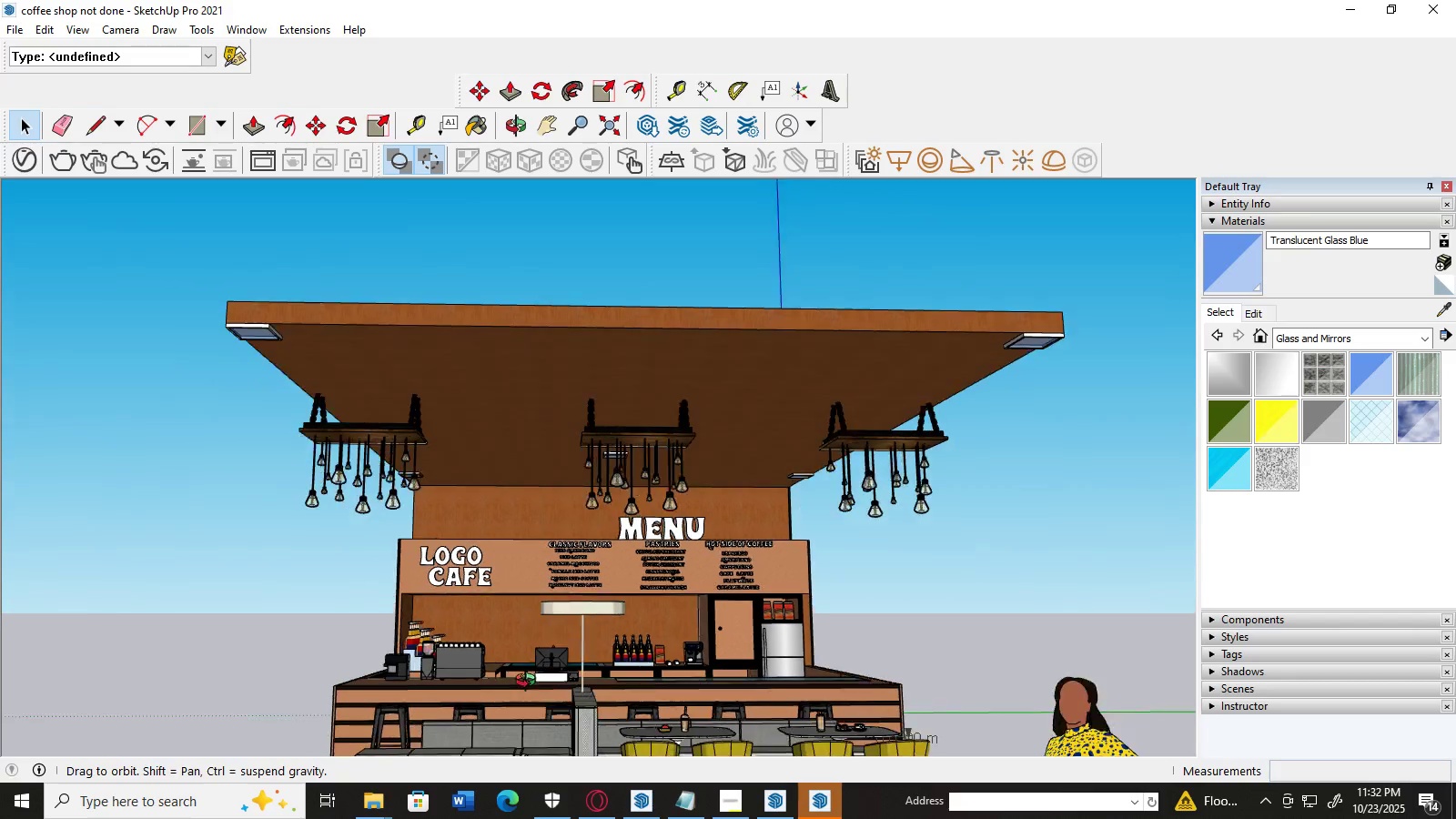 
scroll: coordinate [513, 696], scroll_direction: up, amount: 4.0
 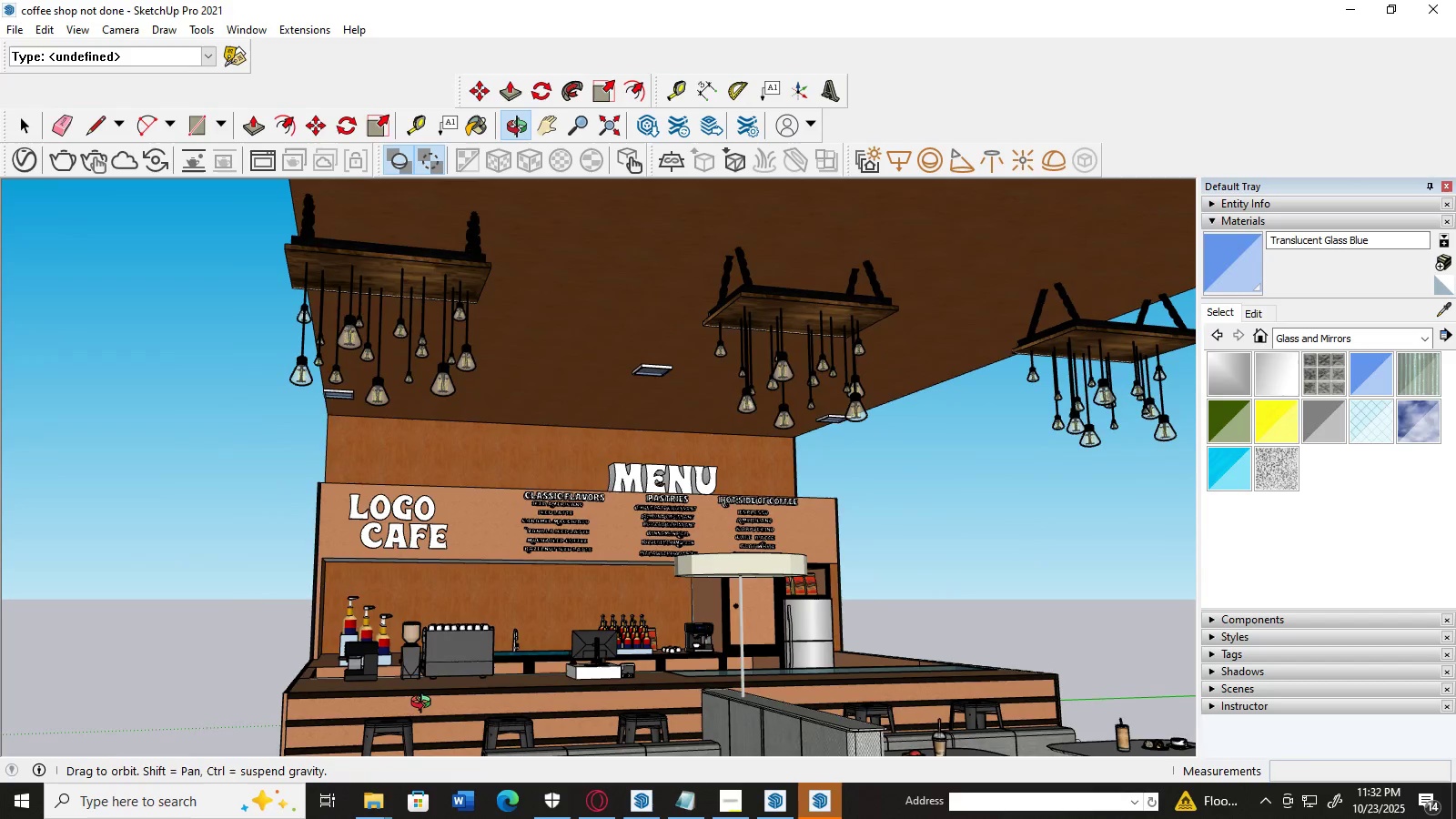 
scroll: coordinate [423, 694], scroll_direction: down, amount: 3.0
 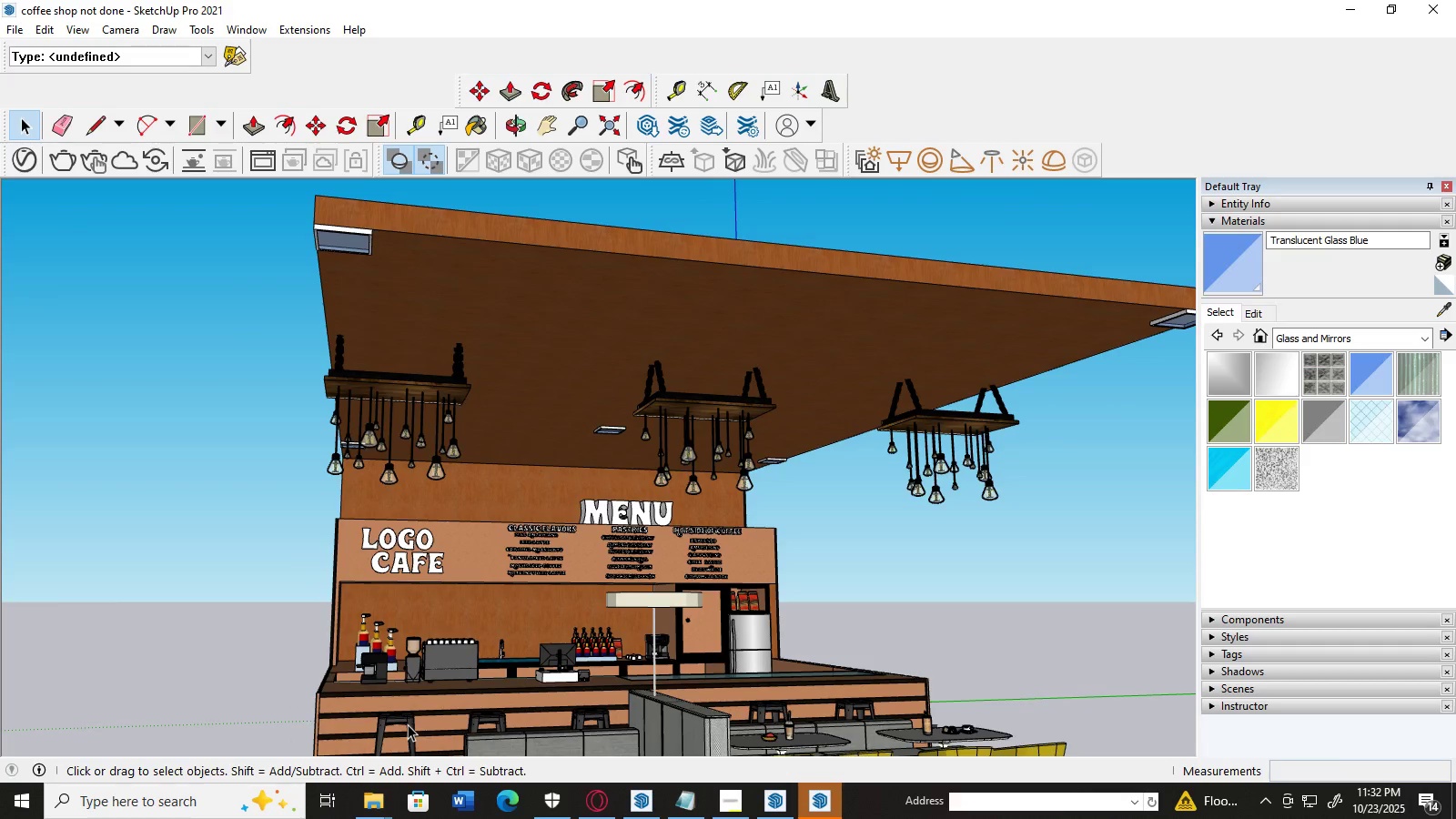 
left_click([408, 724])
 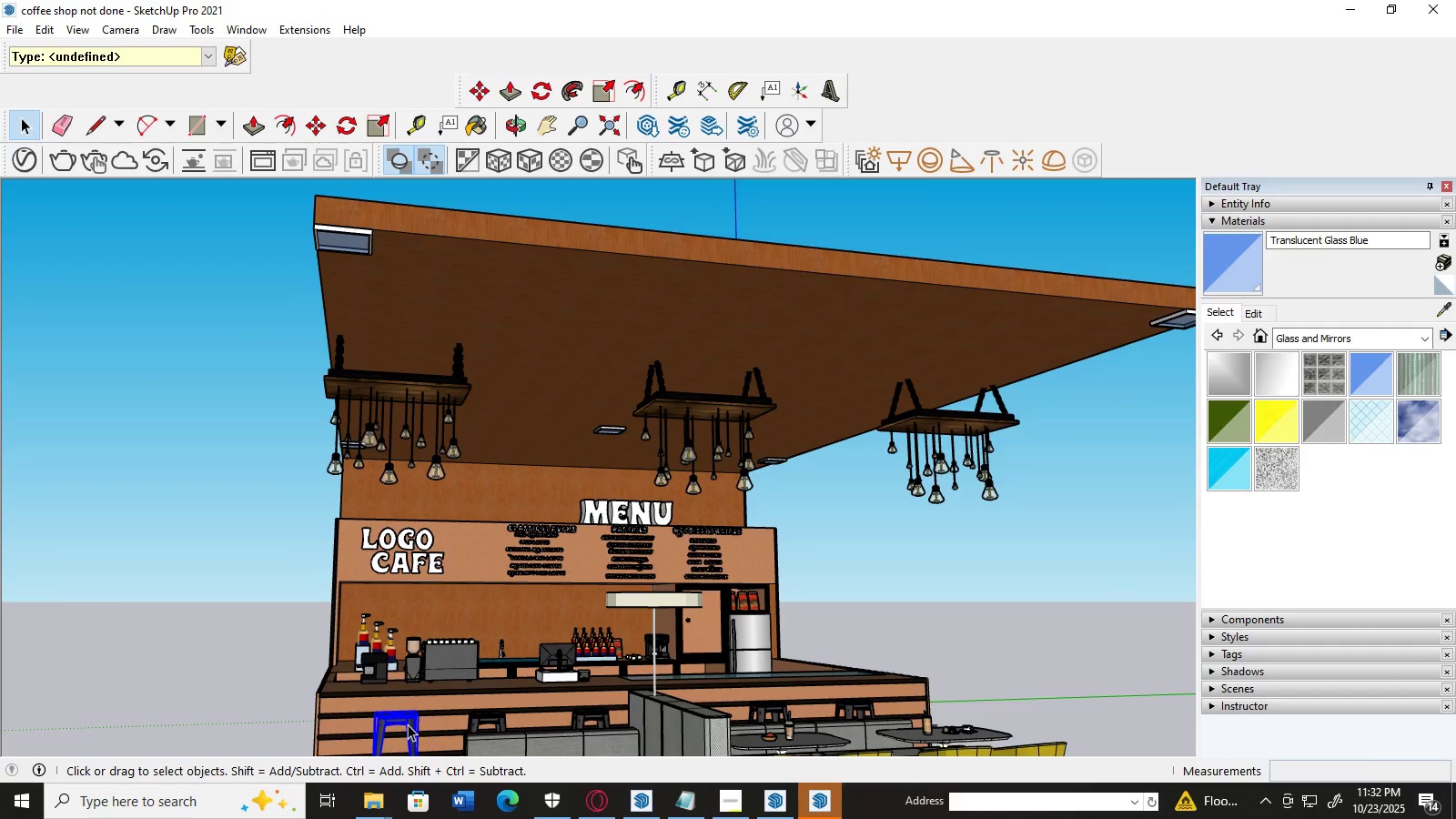 
key(Delete)
 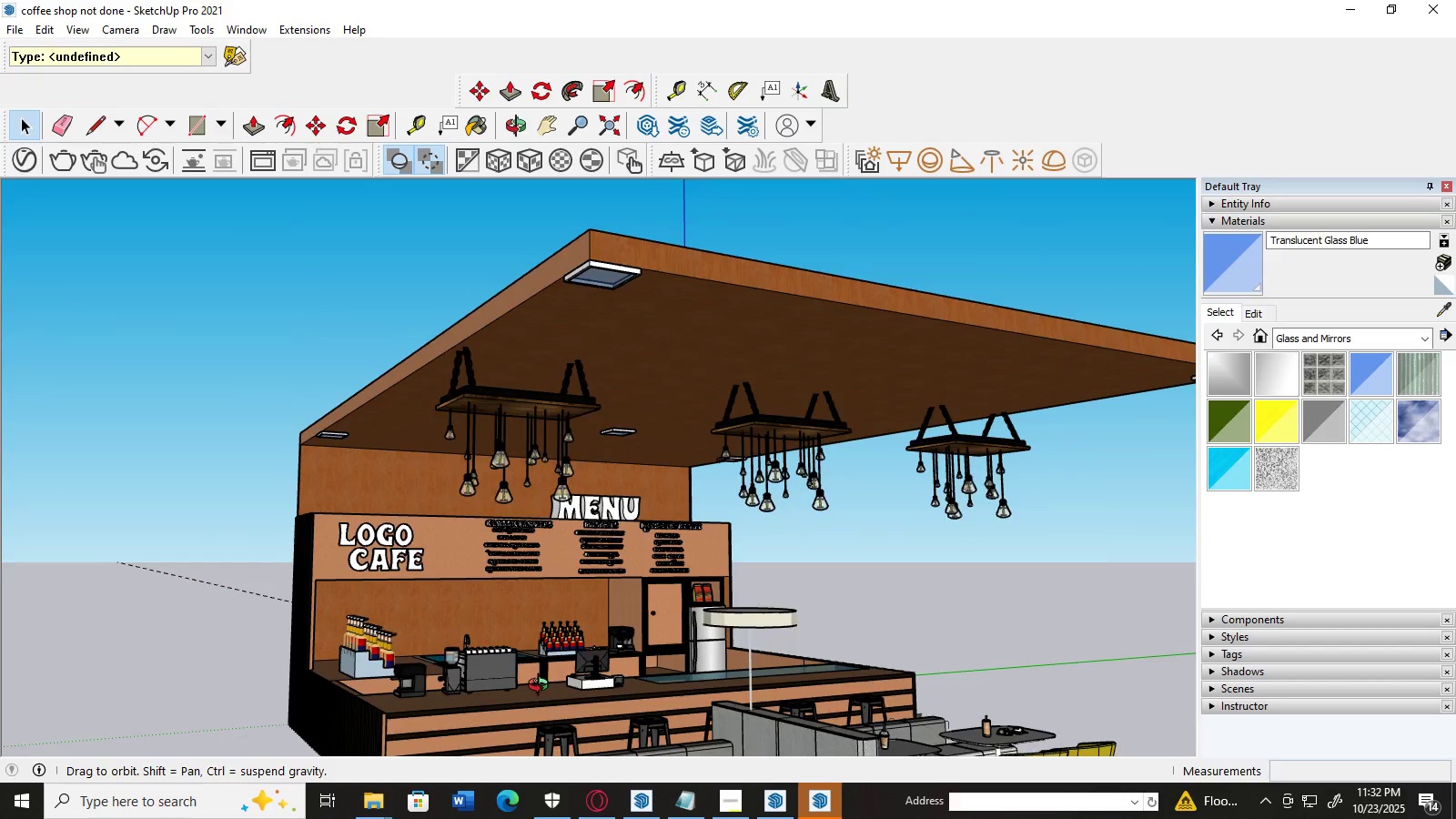 
scroll: coordinate [531, 687], scroll_direction: up, amount: 3.0
 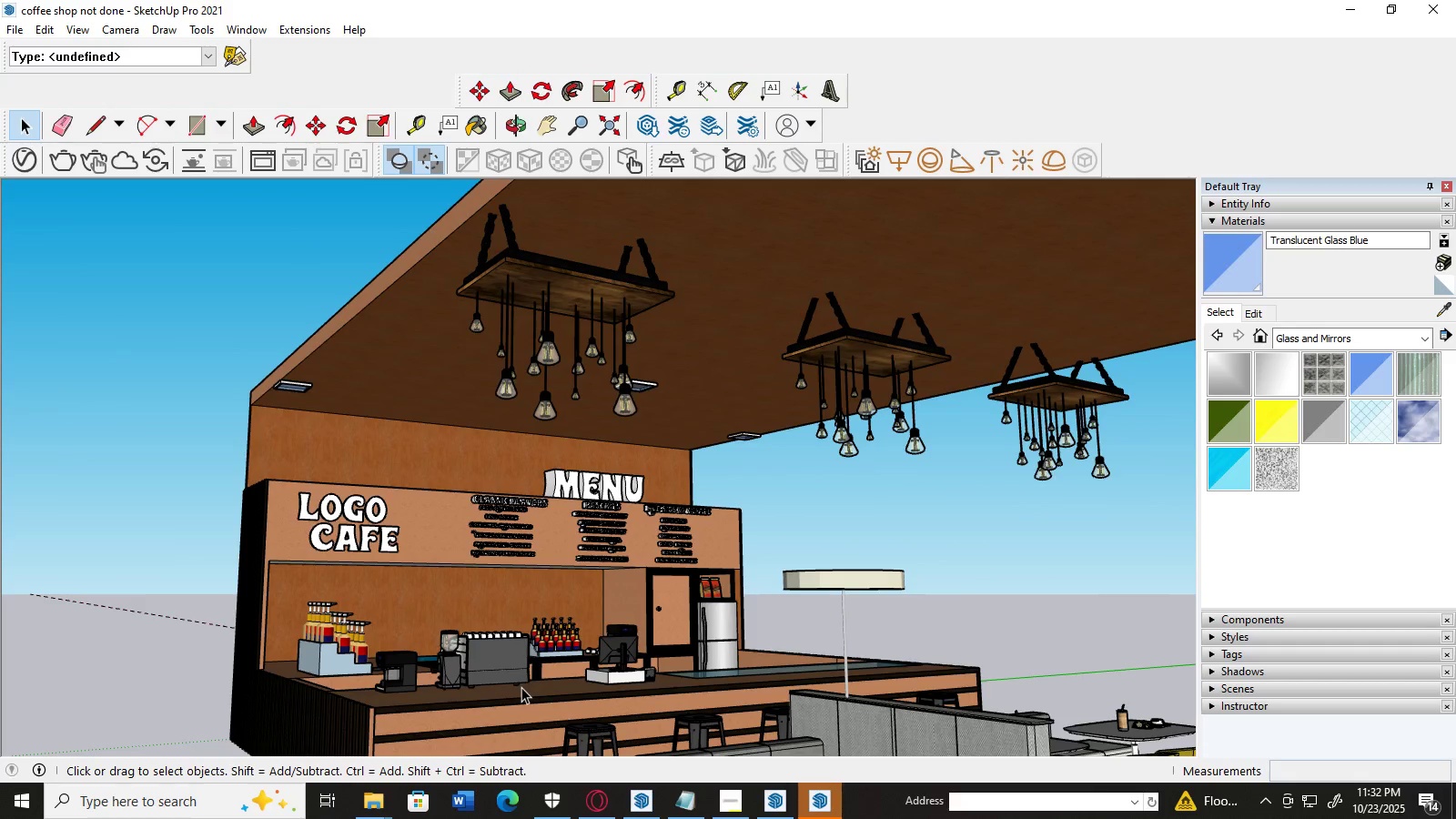 
scroll: coordinate [521, 687], scroll_direction: down, amount: 2.0
 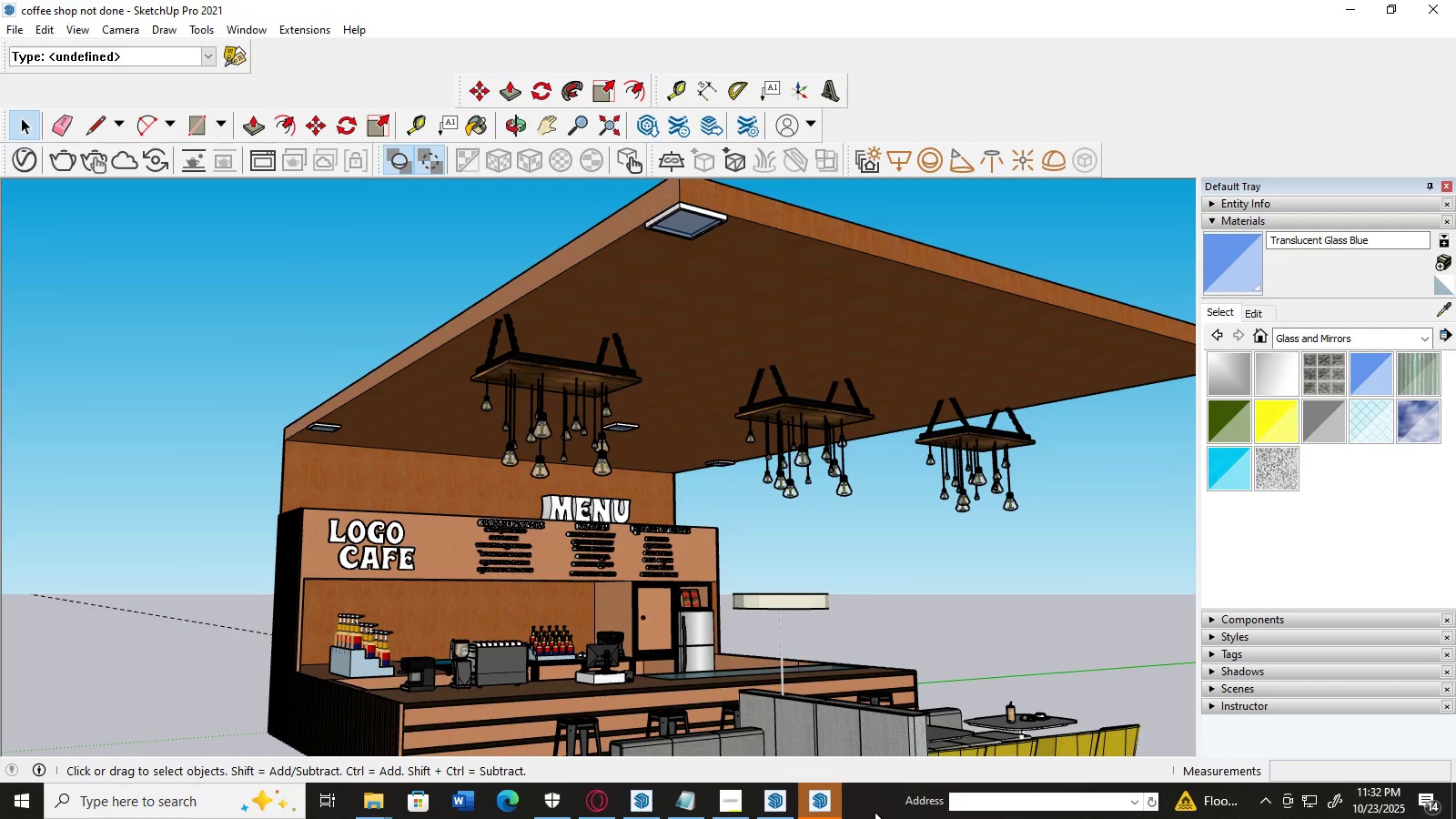 
left_click([822, 803])
 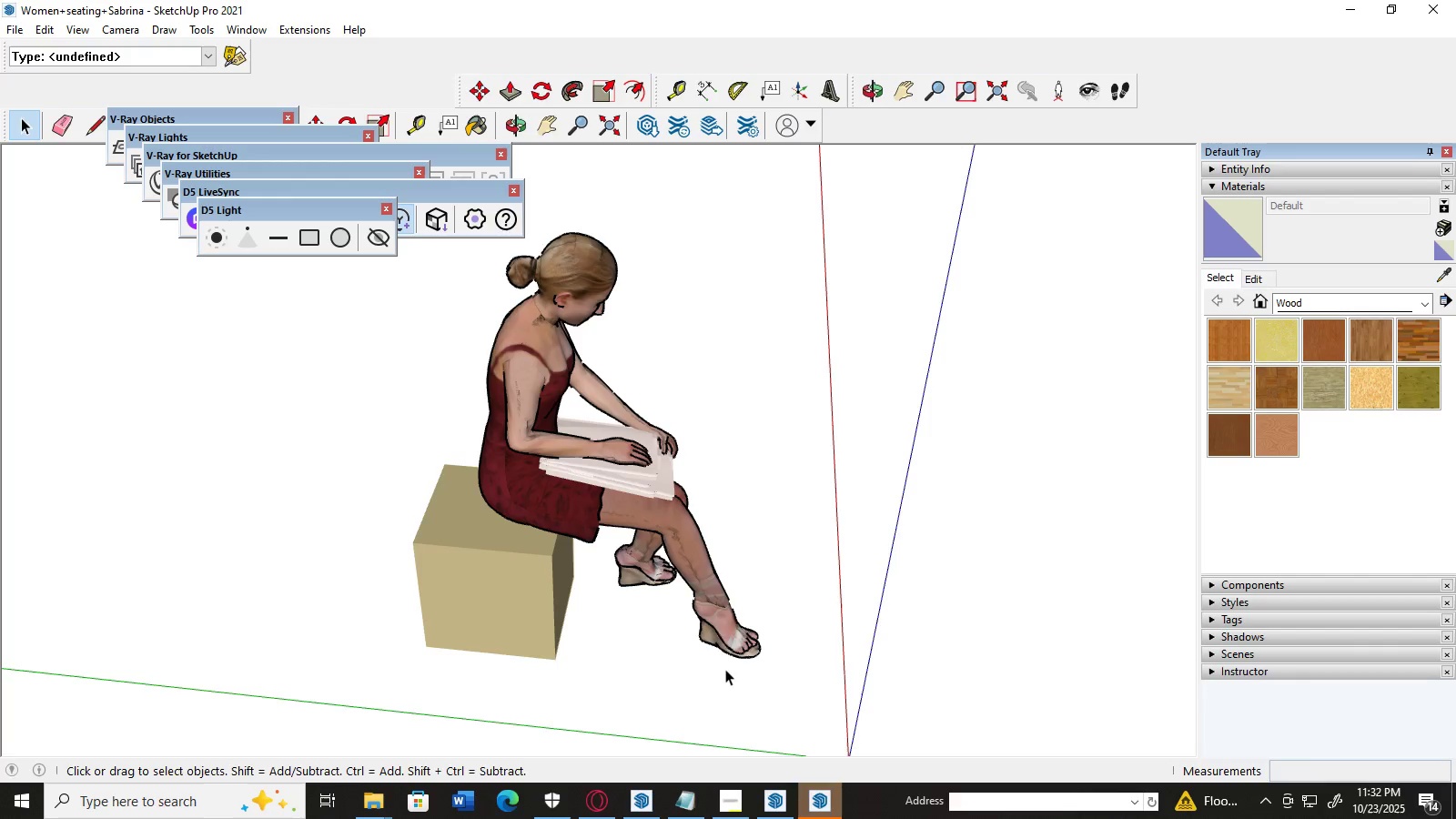 
scroll: coordinate [713, 617], scroll_direction: down, amount: 5.0
 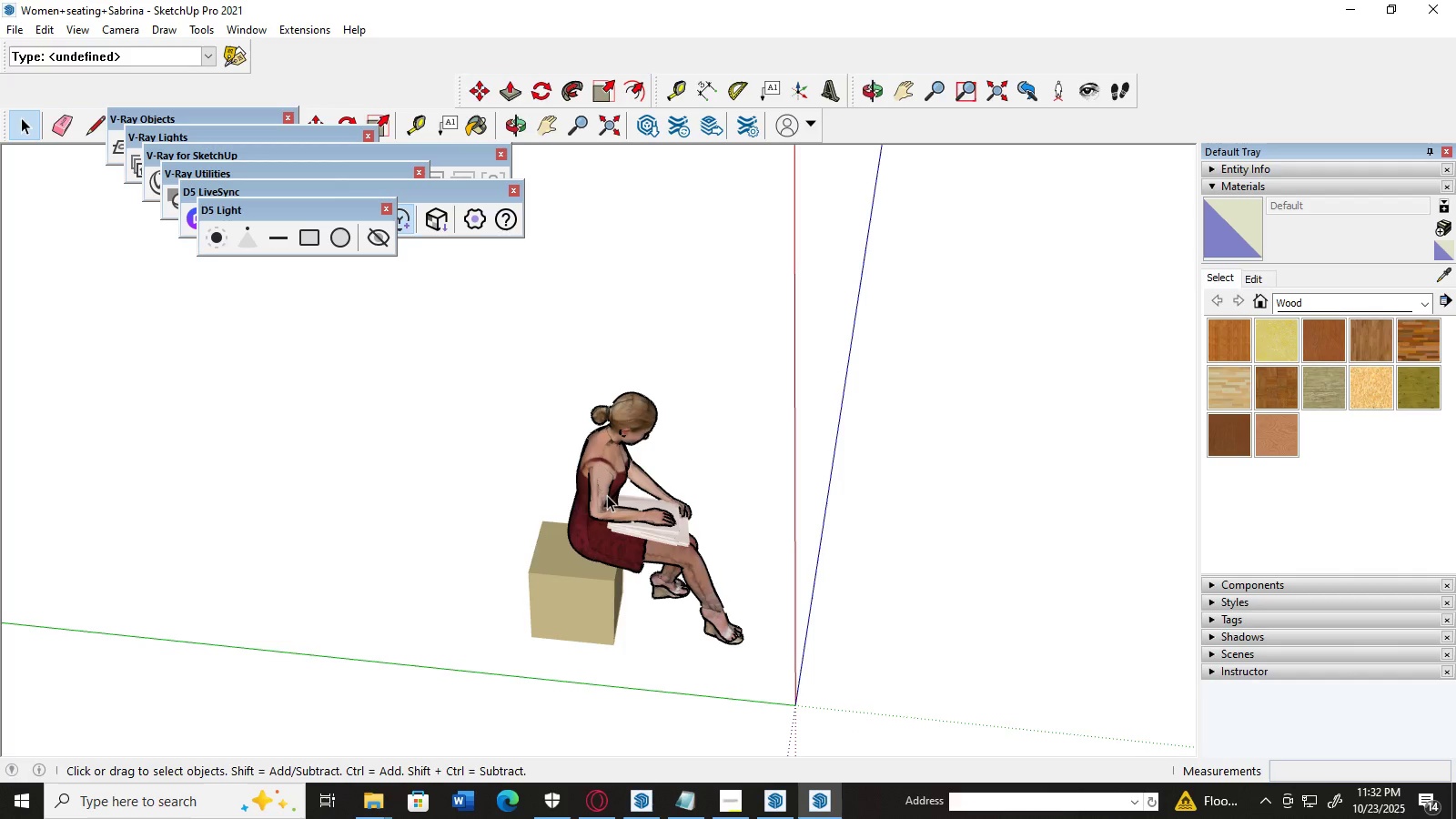 
left_click([593, 490])
 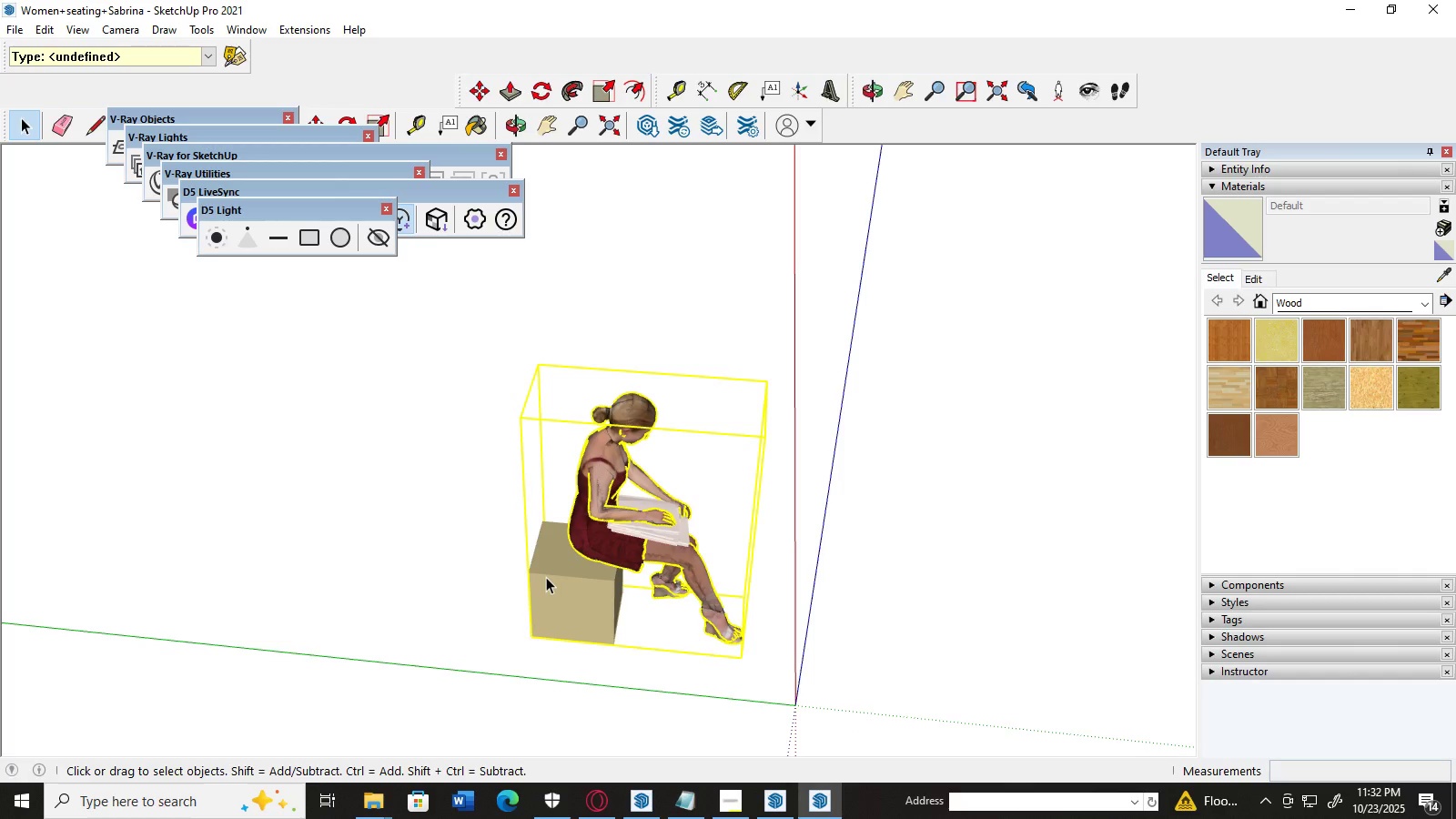 
left_click([389, 210])
 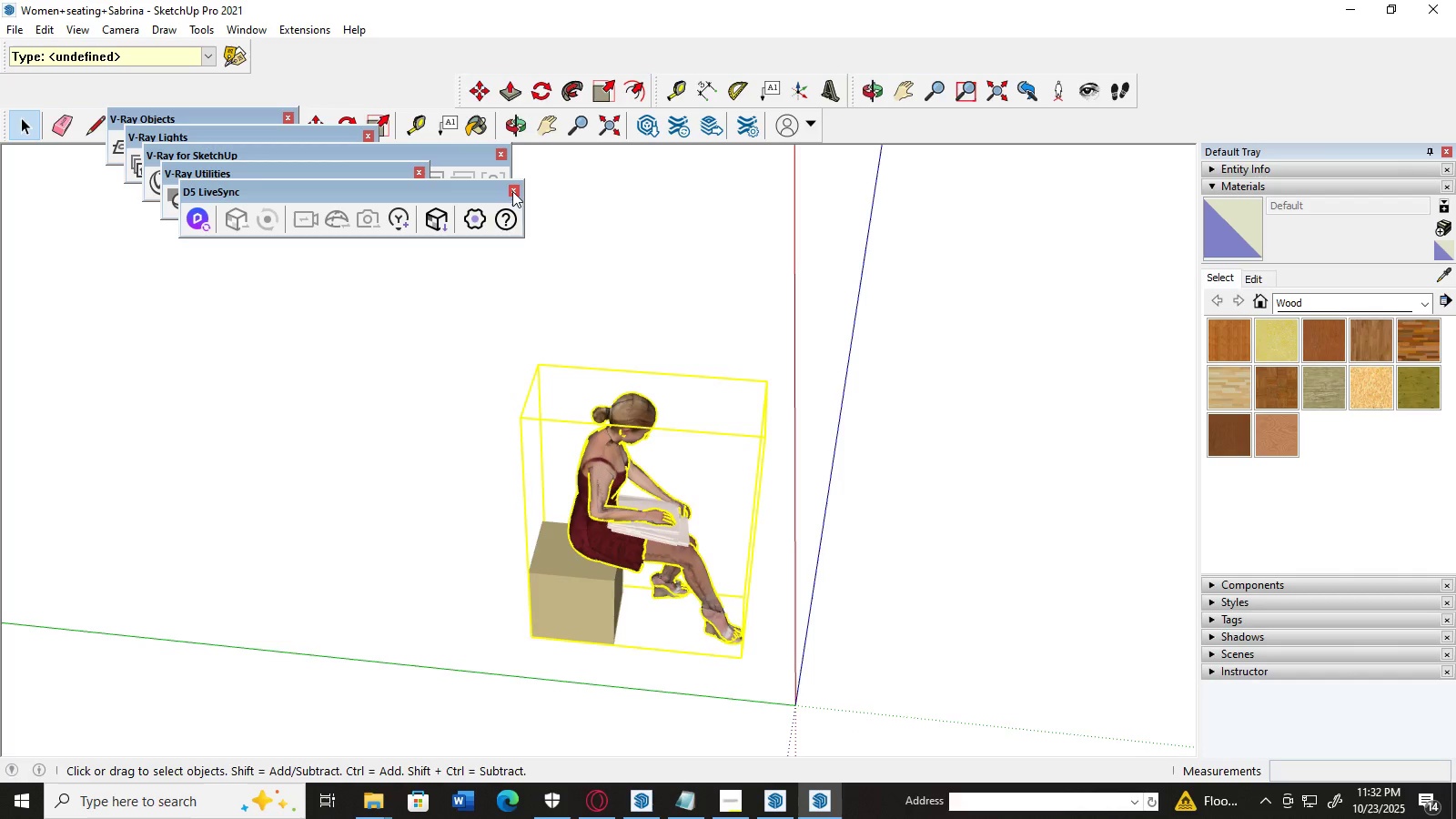 
left_click([513, 191])
 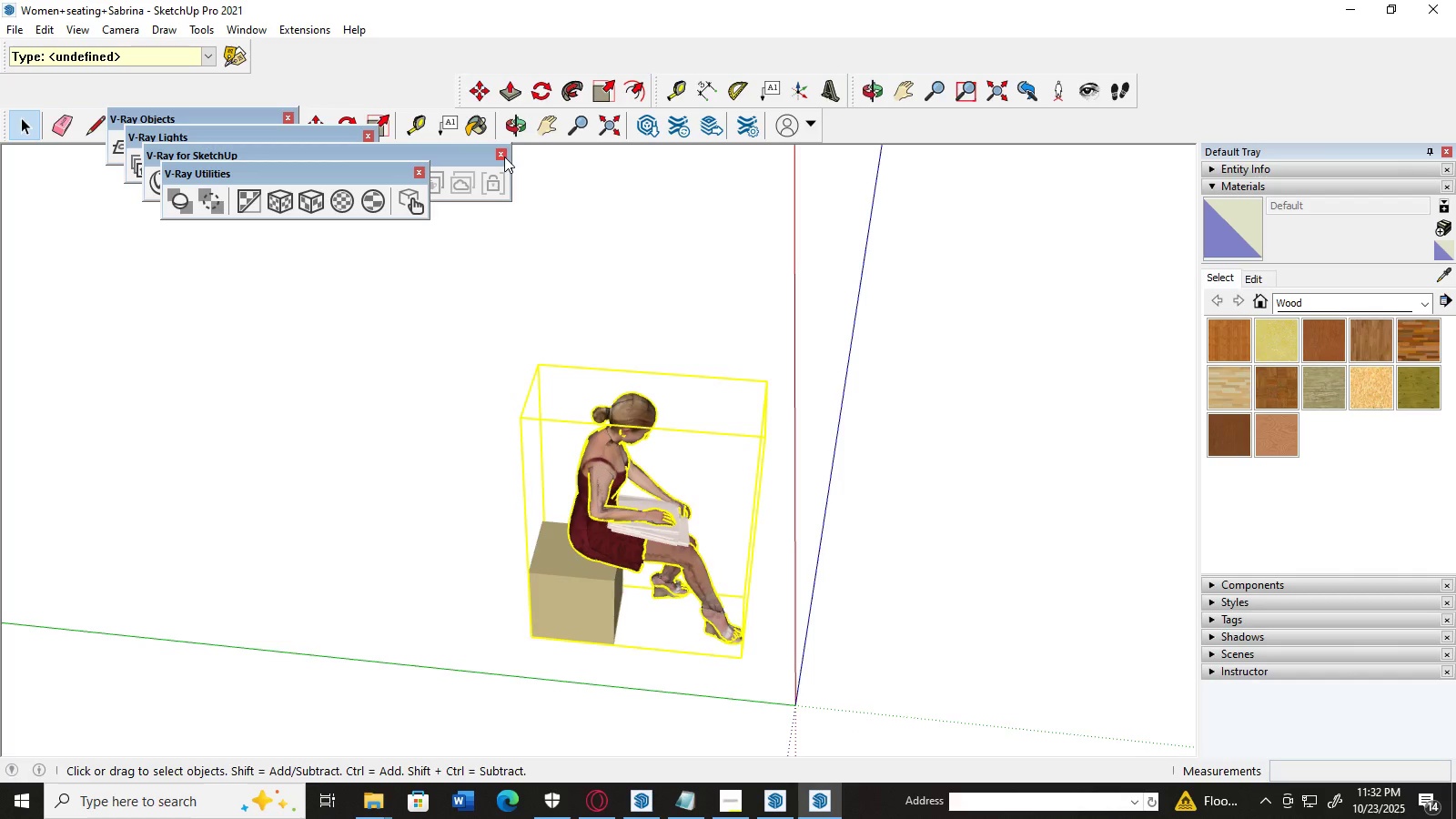 
left_click([504, 157])
 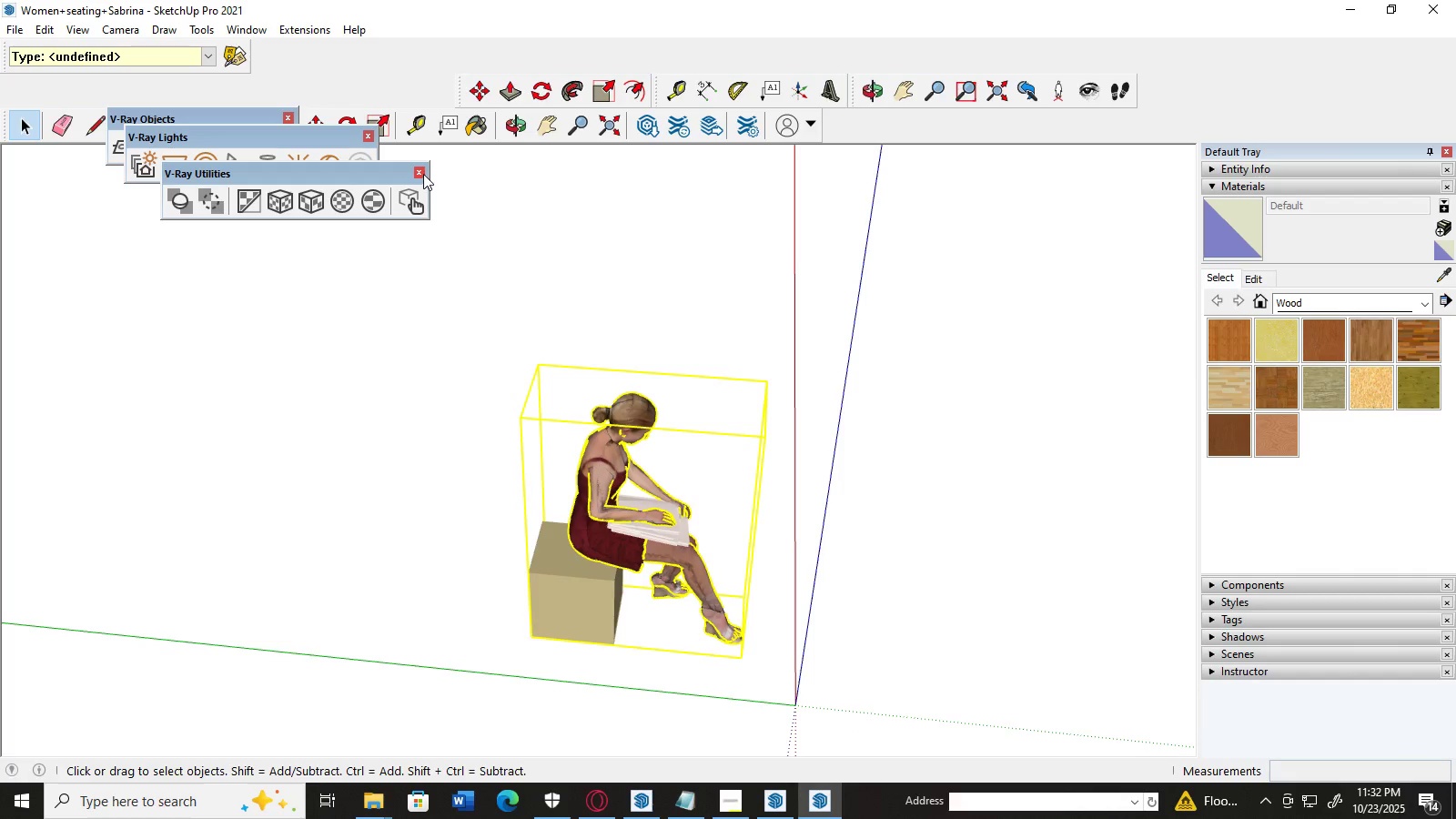 
left_click([422, 173])
 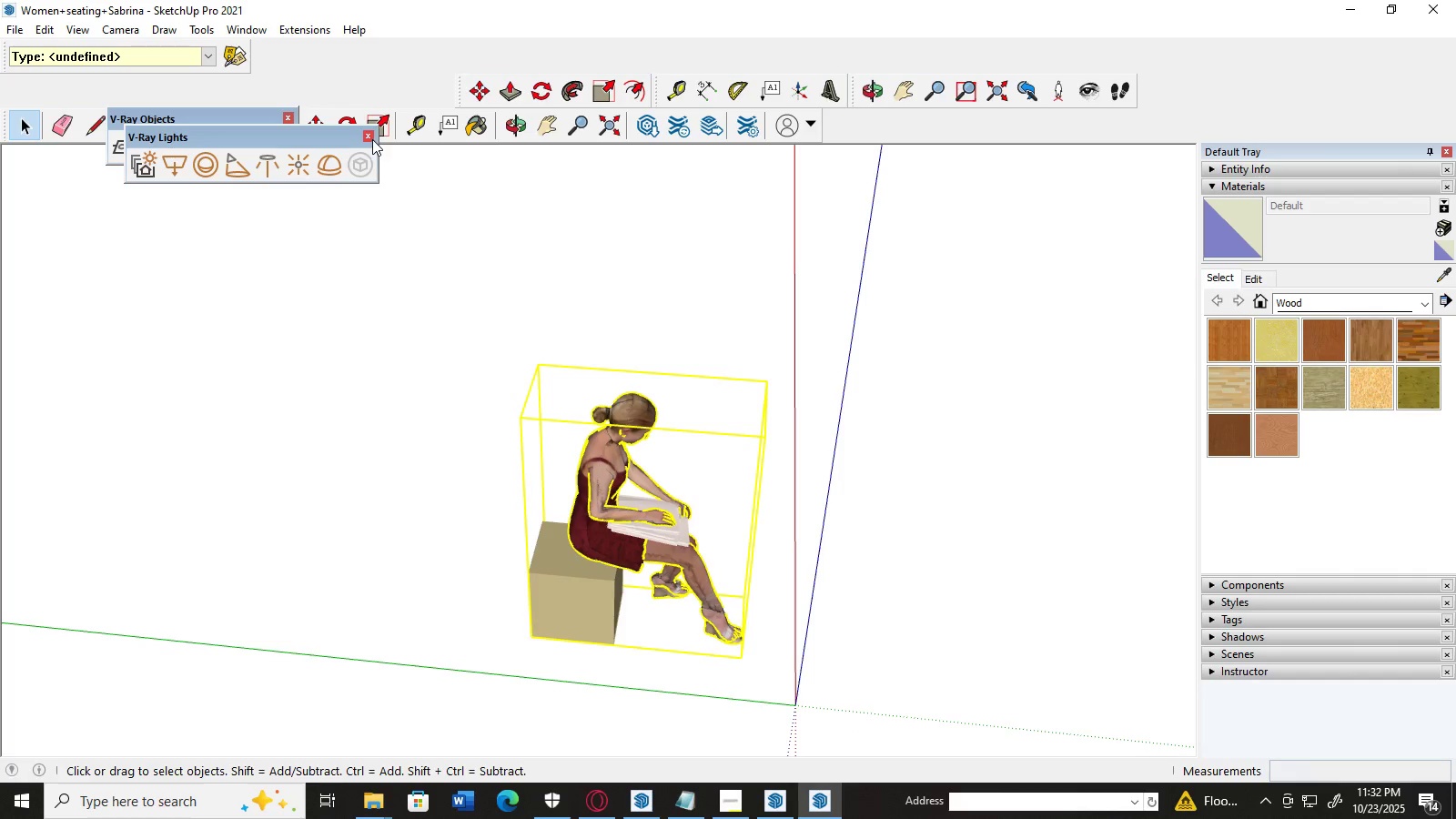 
left_click([371, 138])
 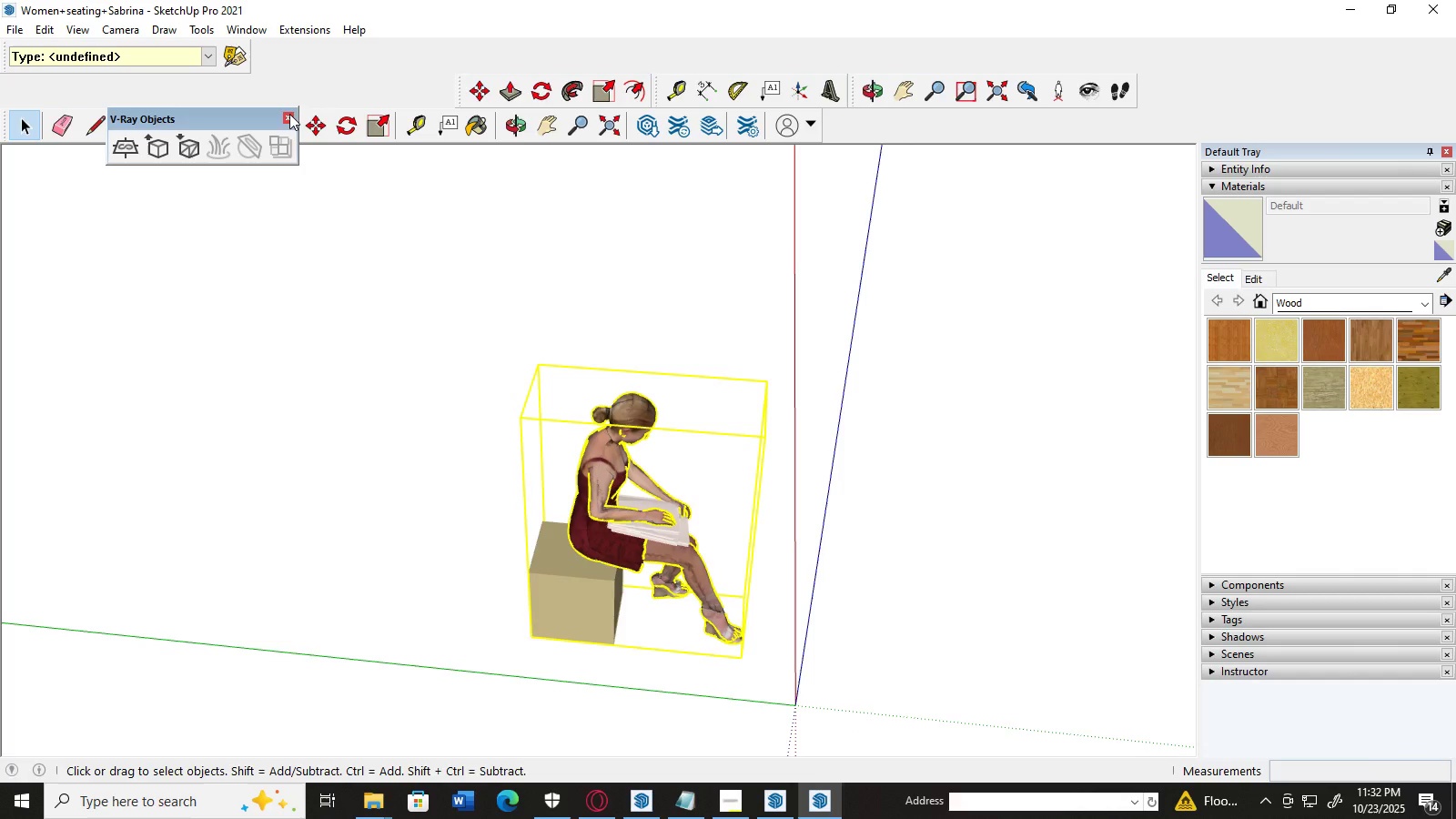 
left_click([289, 114])
 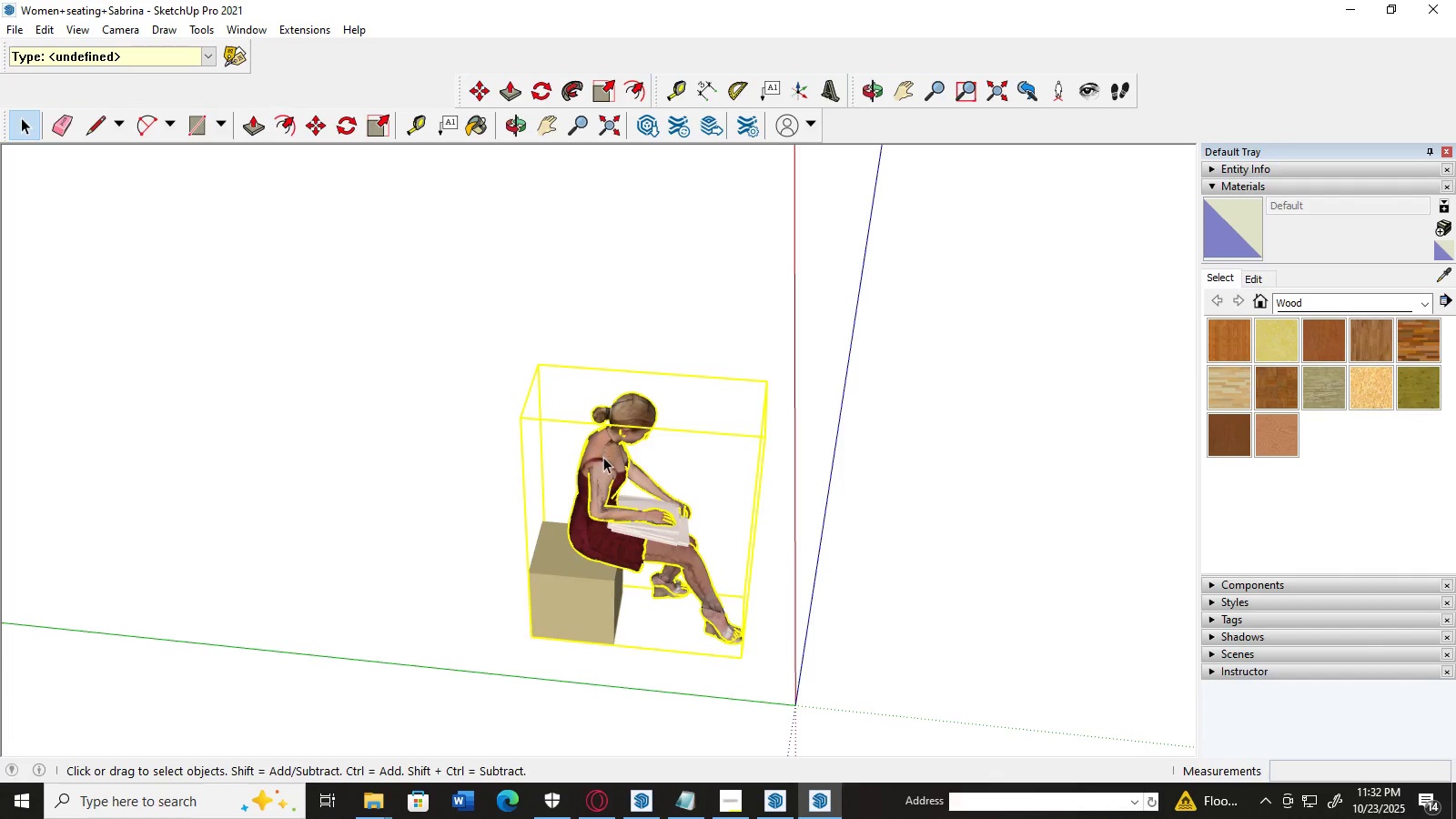 
right_click([603, 457])
 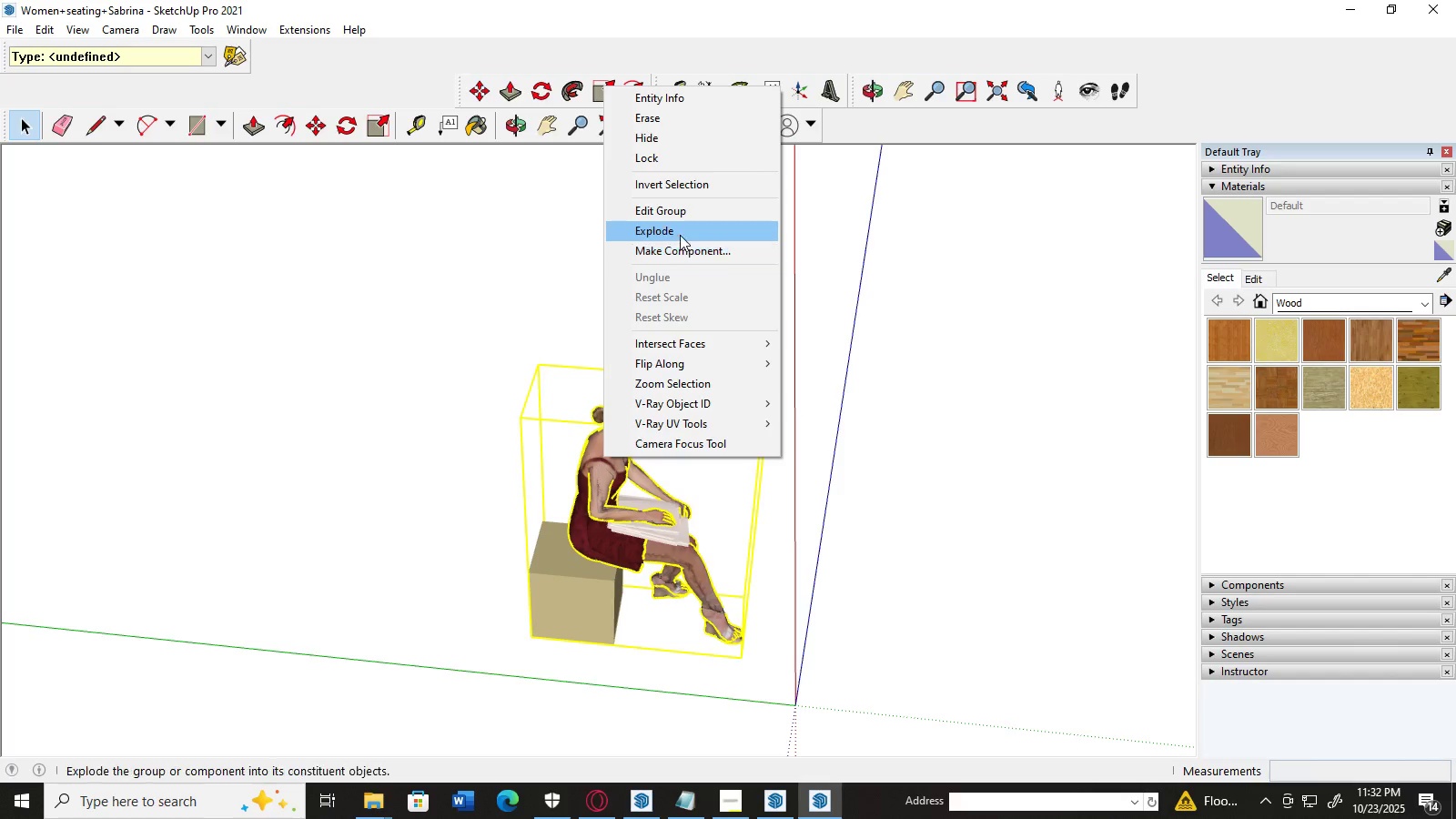 
left_click([680, 234])
 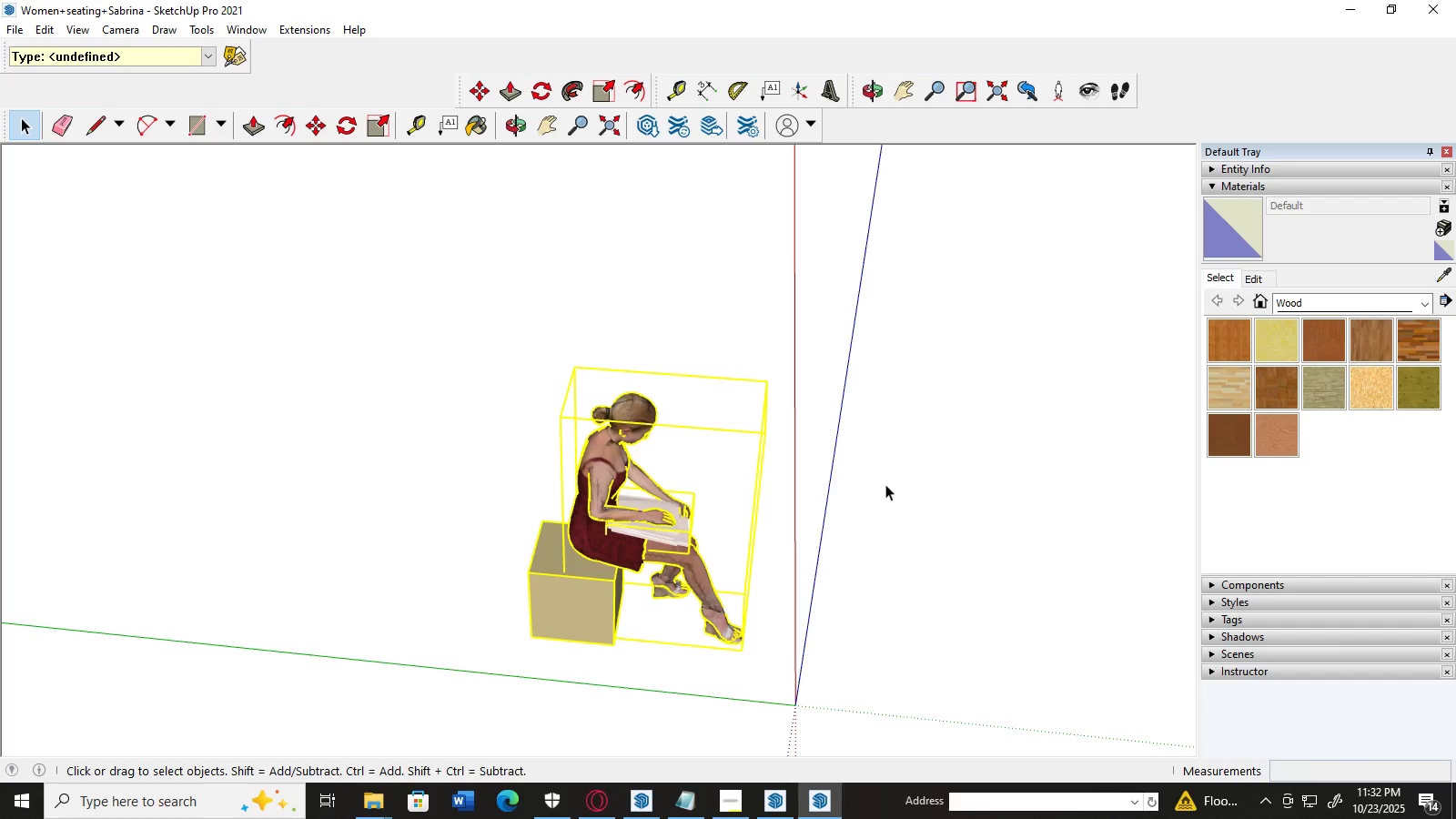 
left_click([885, 484])
 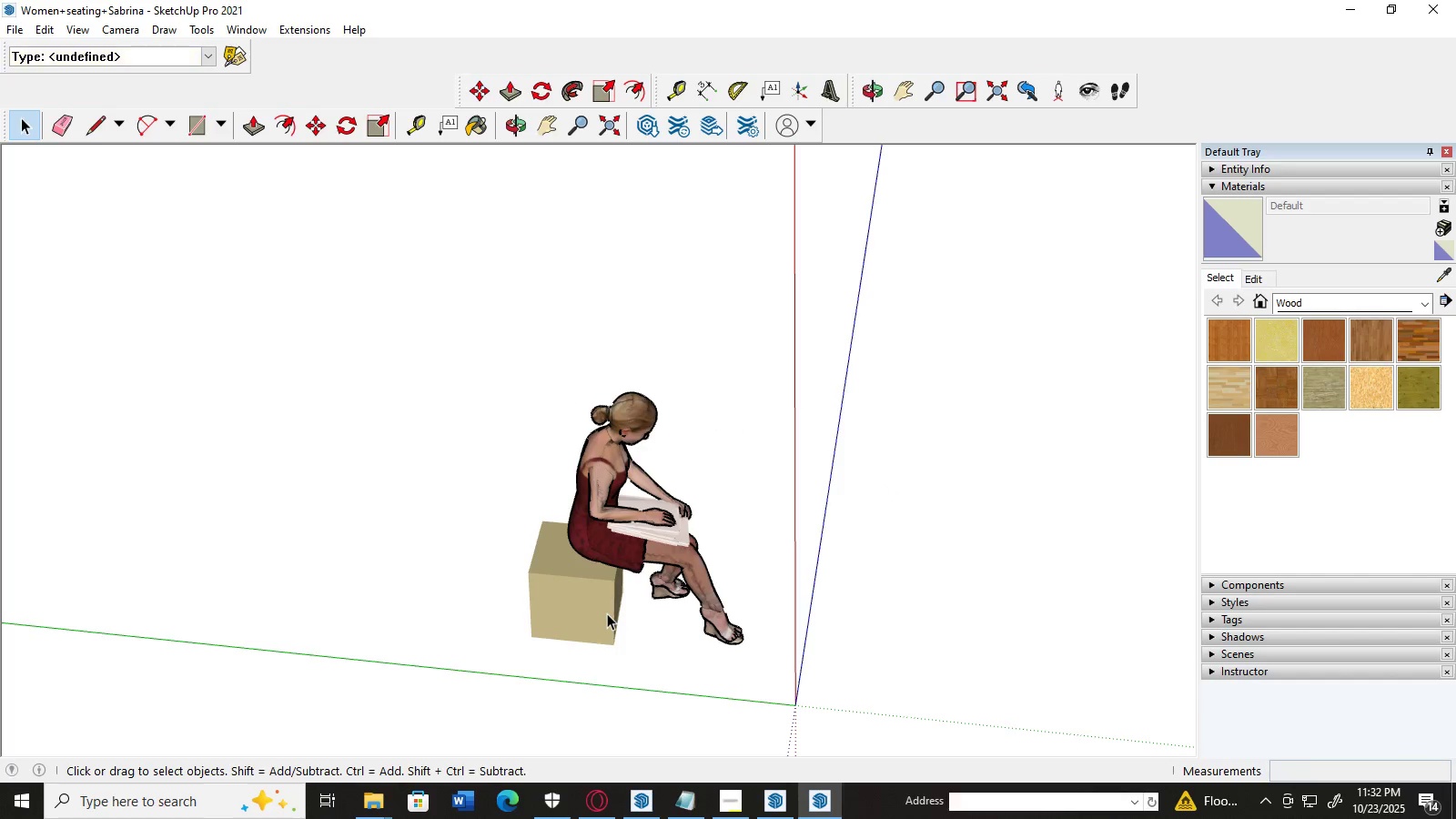 
left_click([605, 613])
 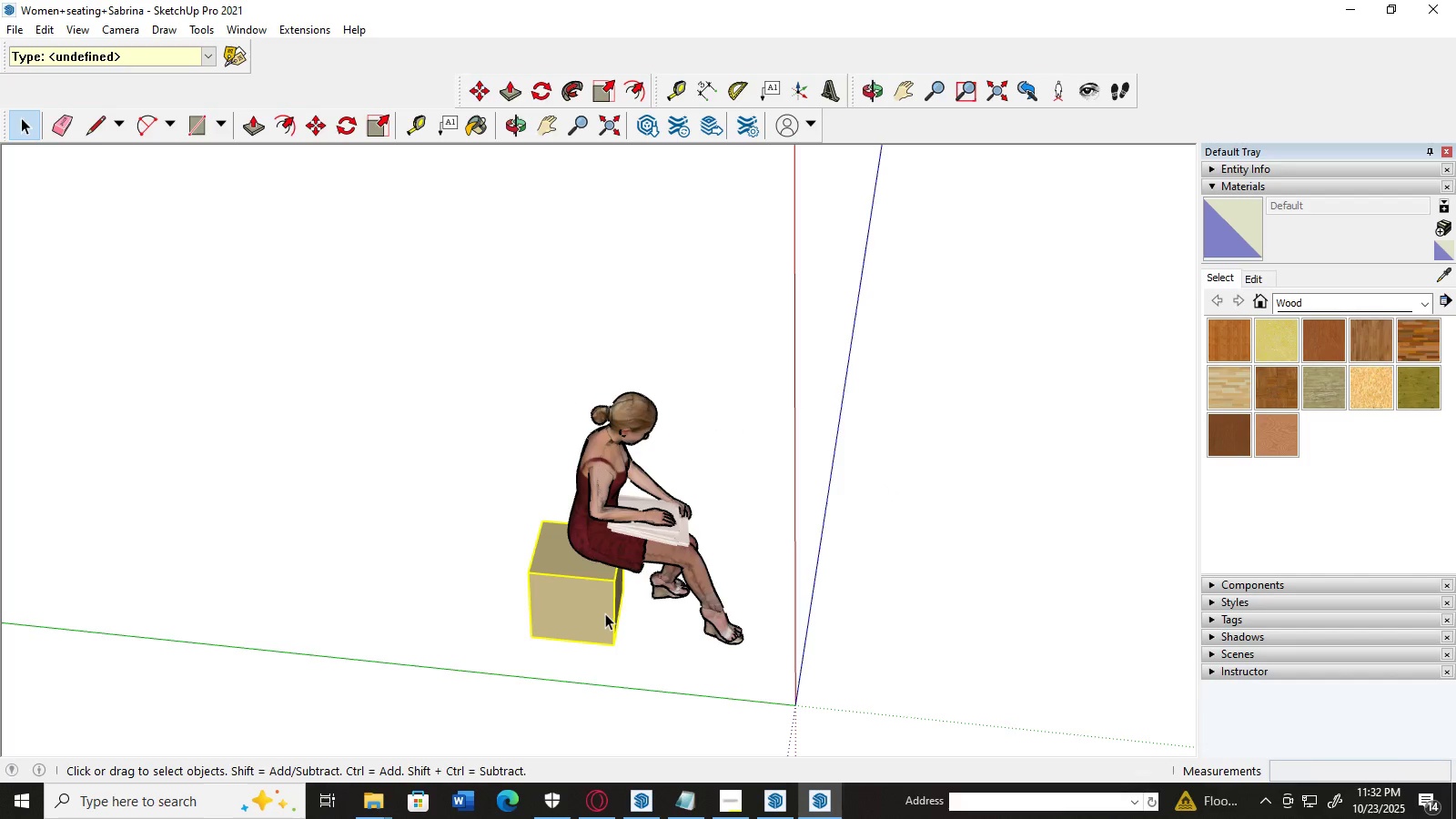 
left_click_drag(start_coordinate=[605, 613], to_coordinate=[510, 607])
 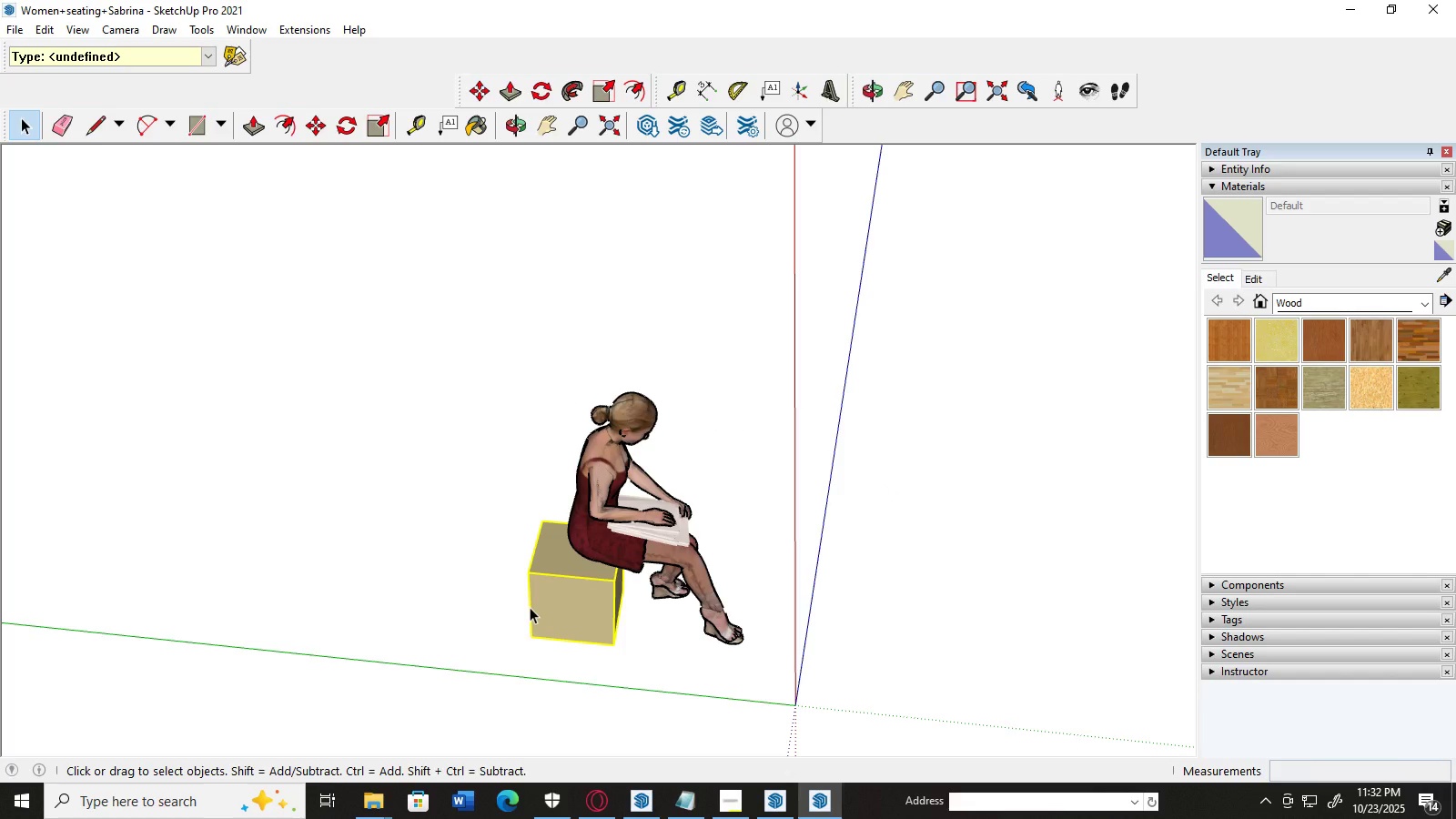 
key(M)
 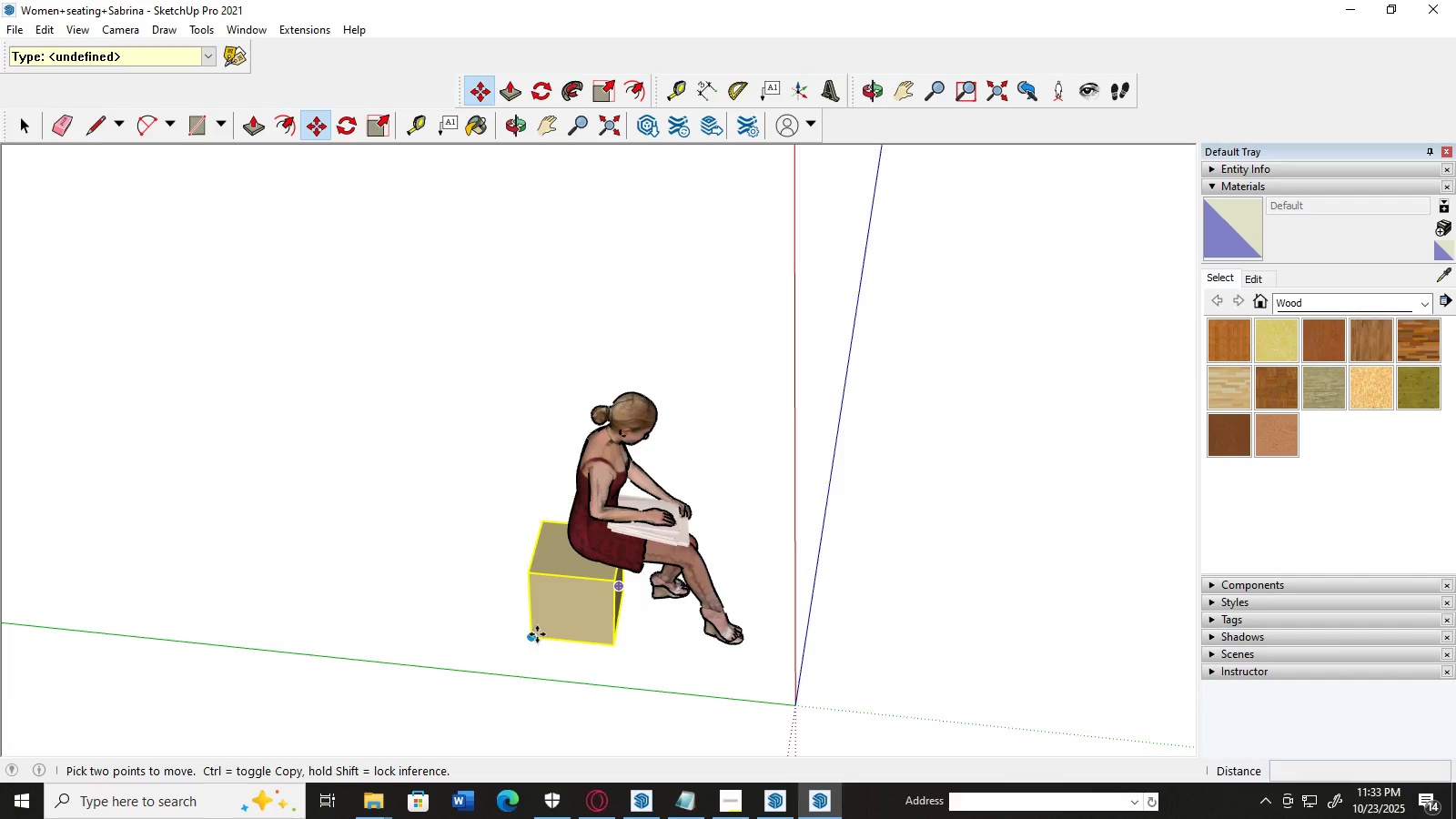 
left_click_drag(start_coordinate=[534, 637], to_coordinate=[197, 588])
 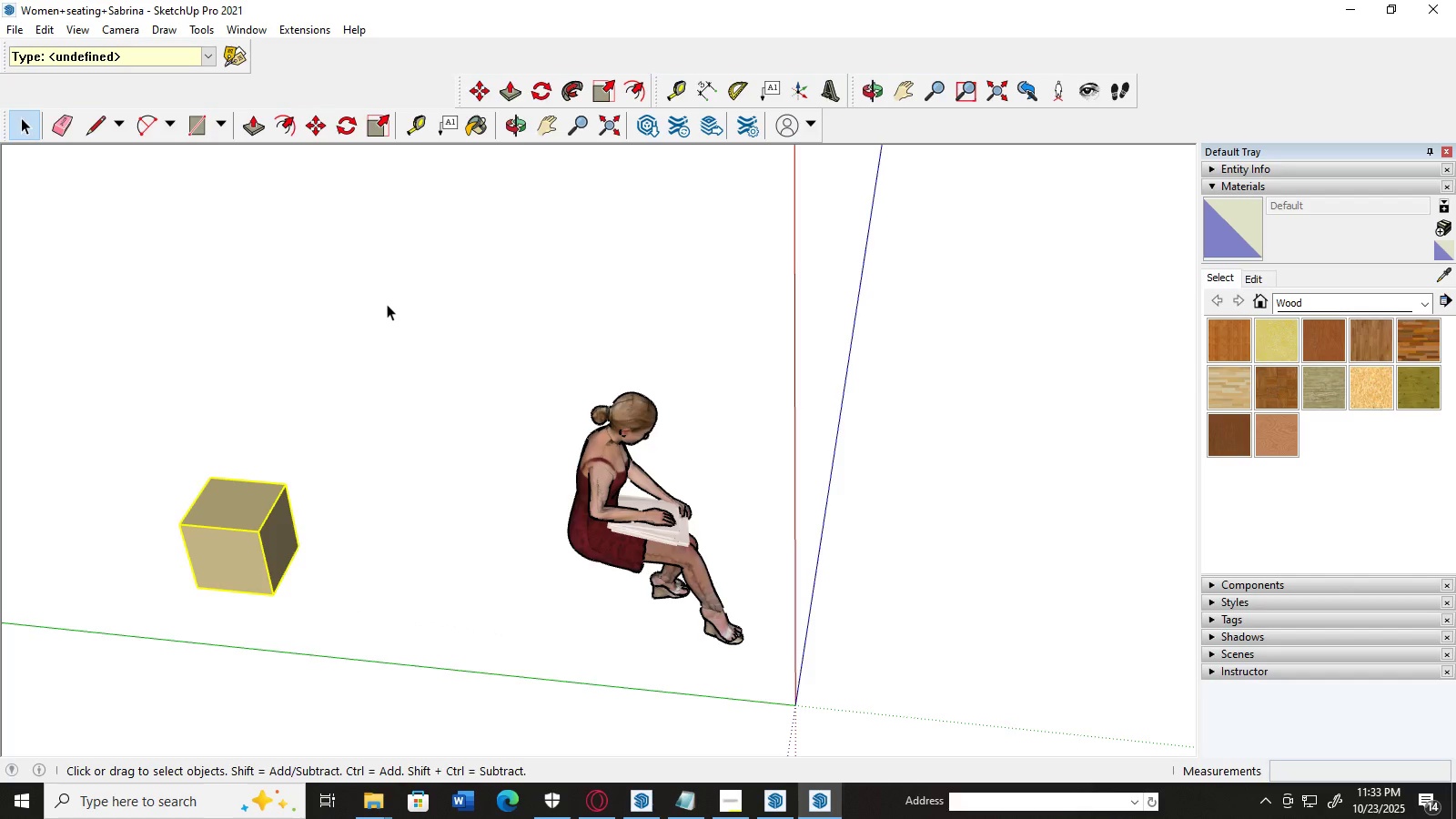 
left_click_drag(start_coordinate=[500, 367], to_coordinate=[791, 672])
 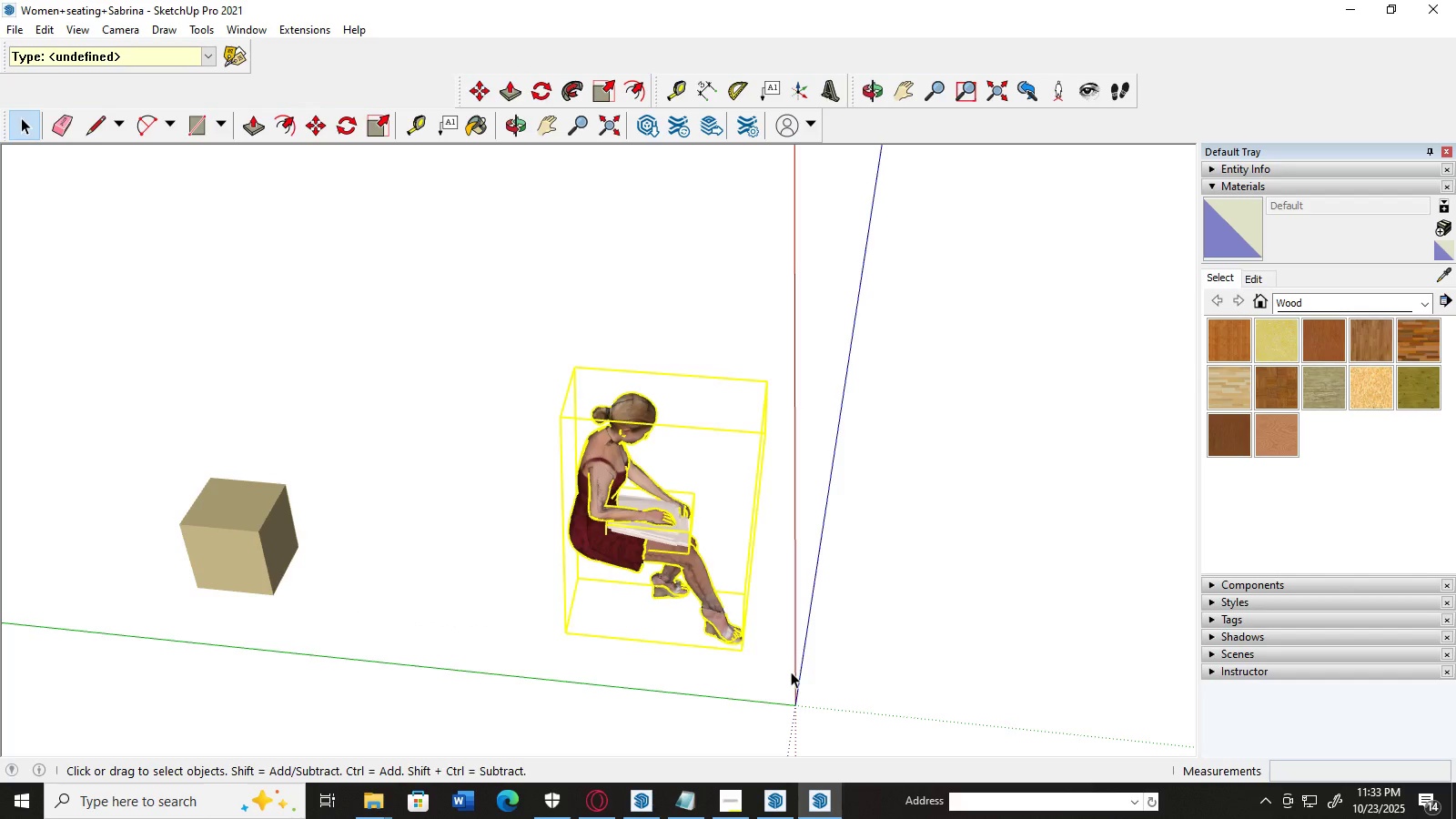 
hold_key(key=ControlLeft, duration=0.82)
 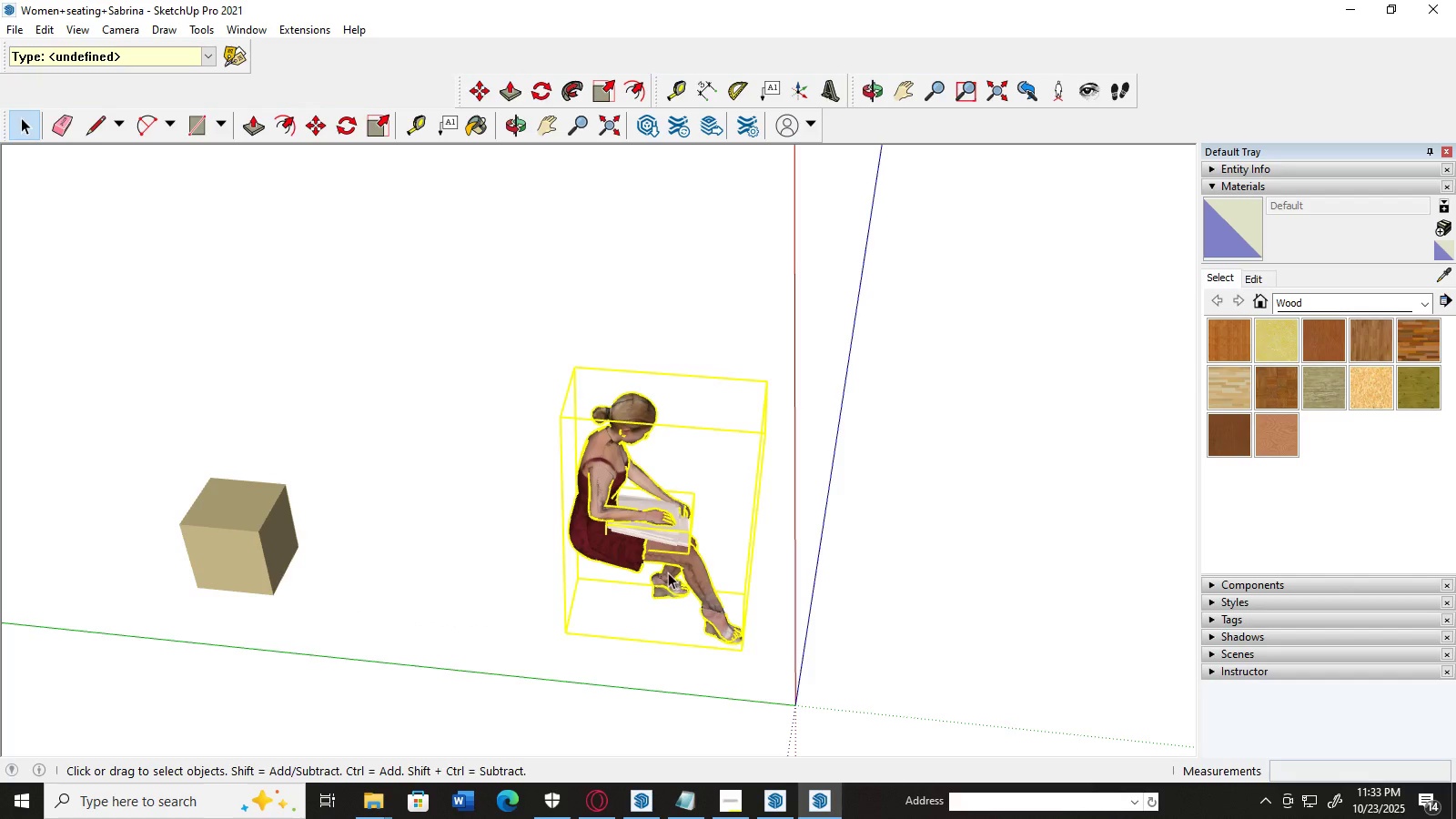 
right_click([668, 572])
 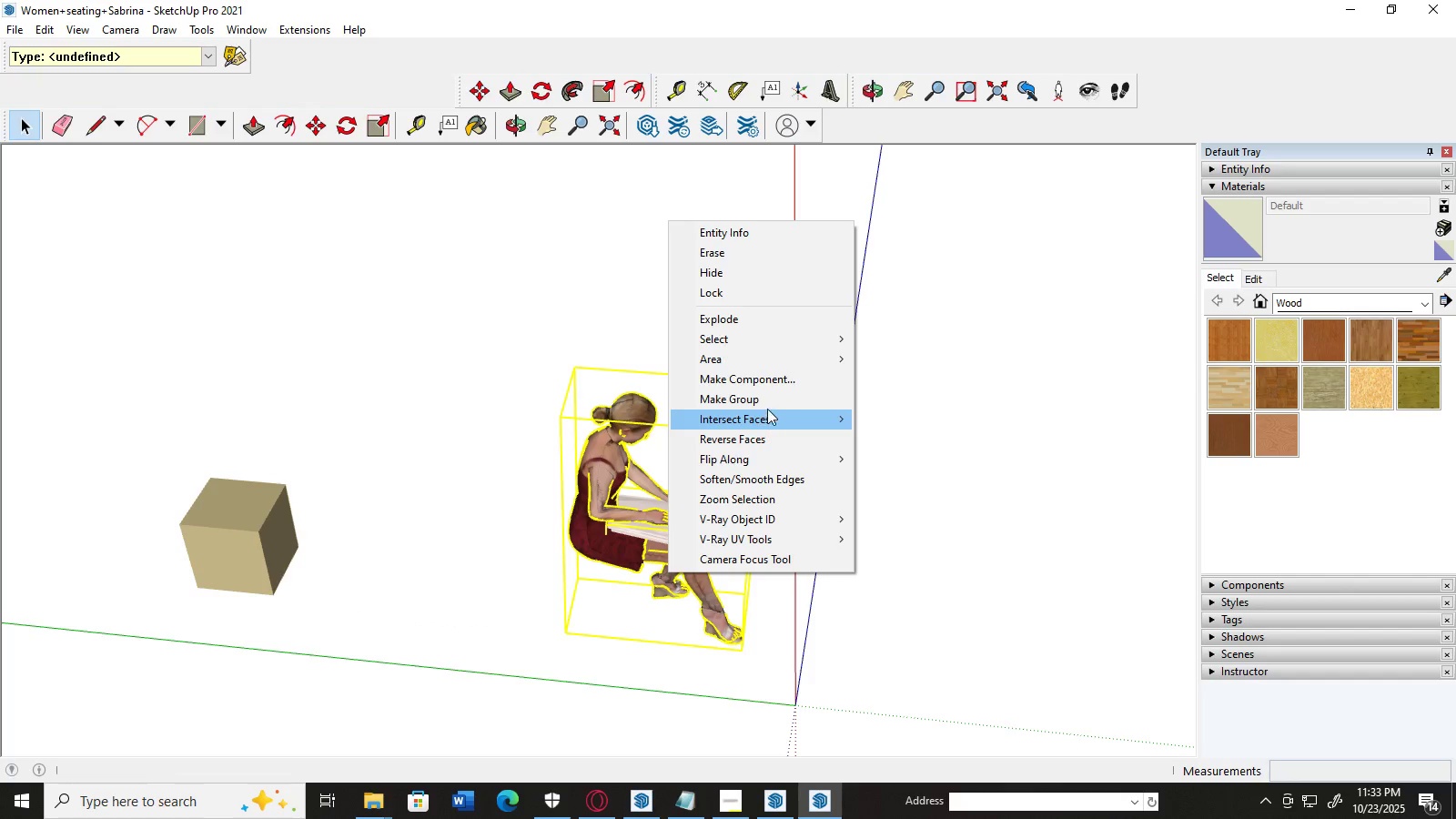 
left_click([767, 408])
 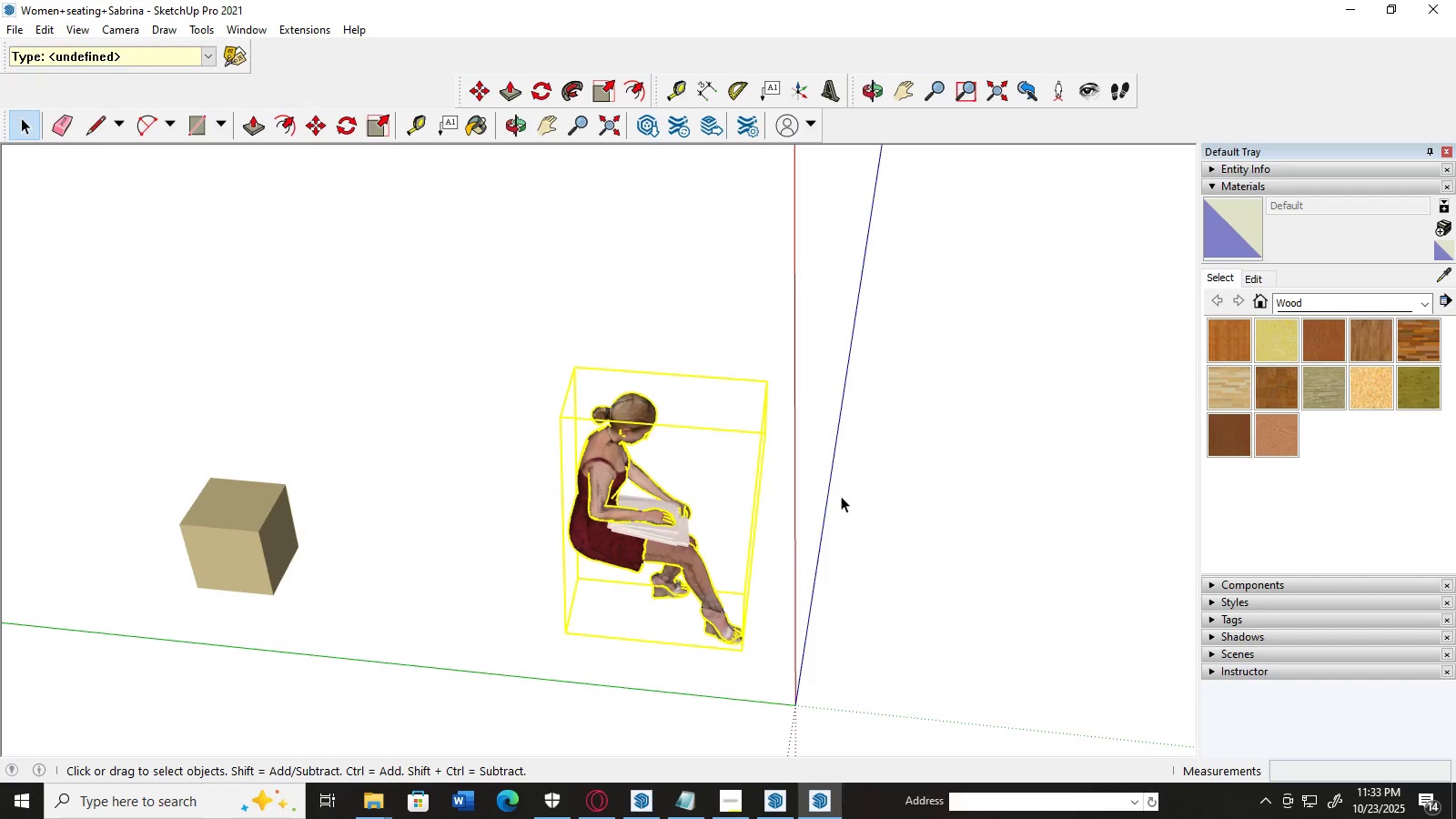 
key(Control+C)
 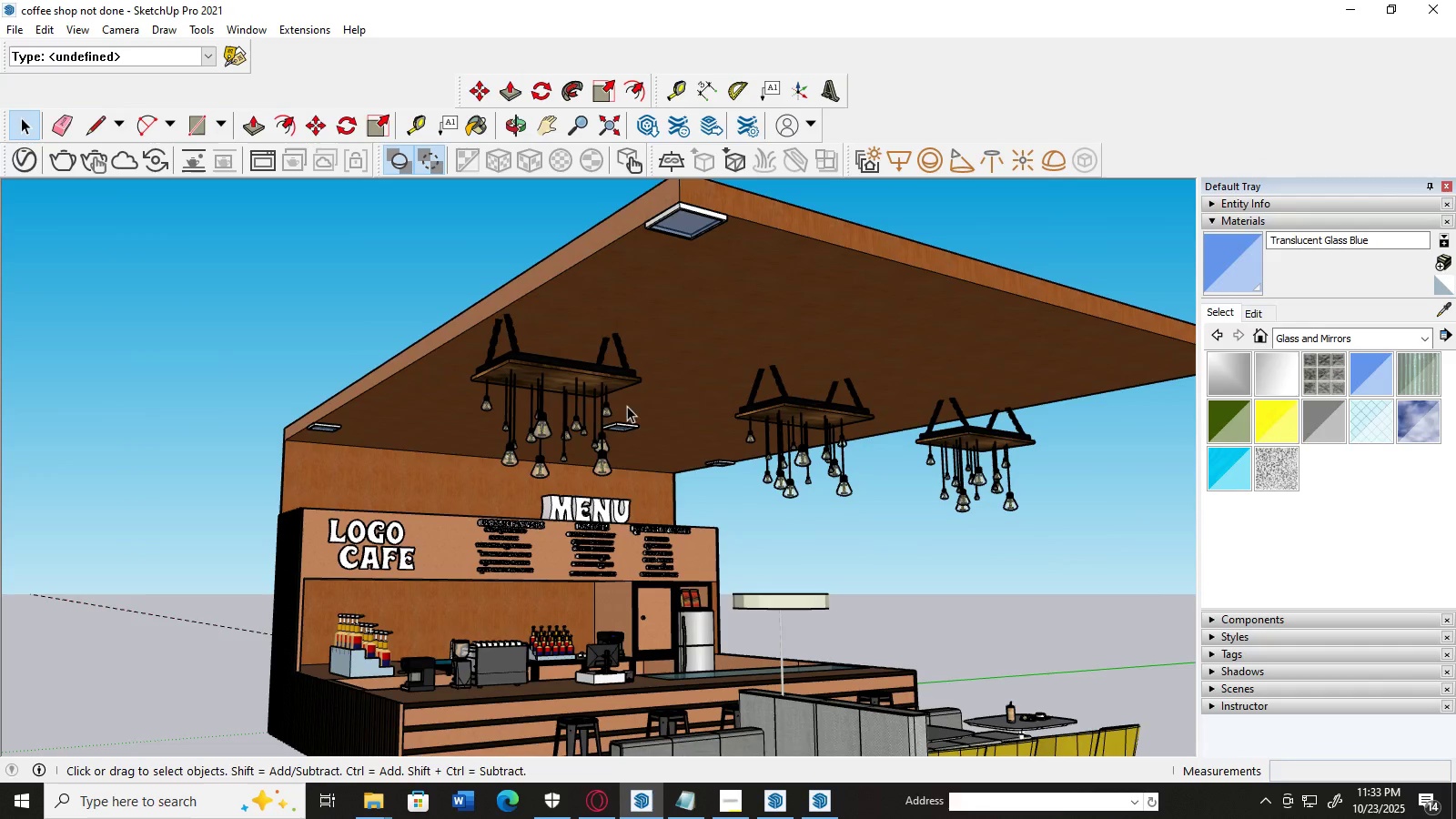 
scroll: coordinate [646, 585], scroll_direction: down, amount: 7.0
 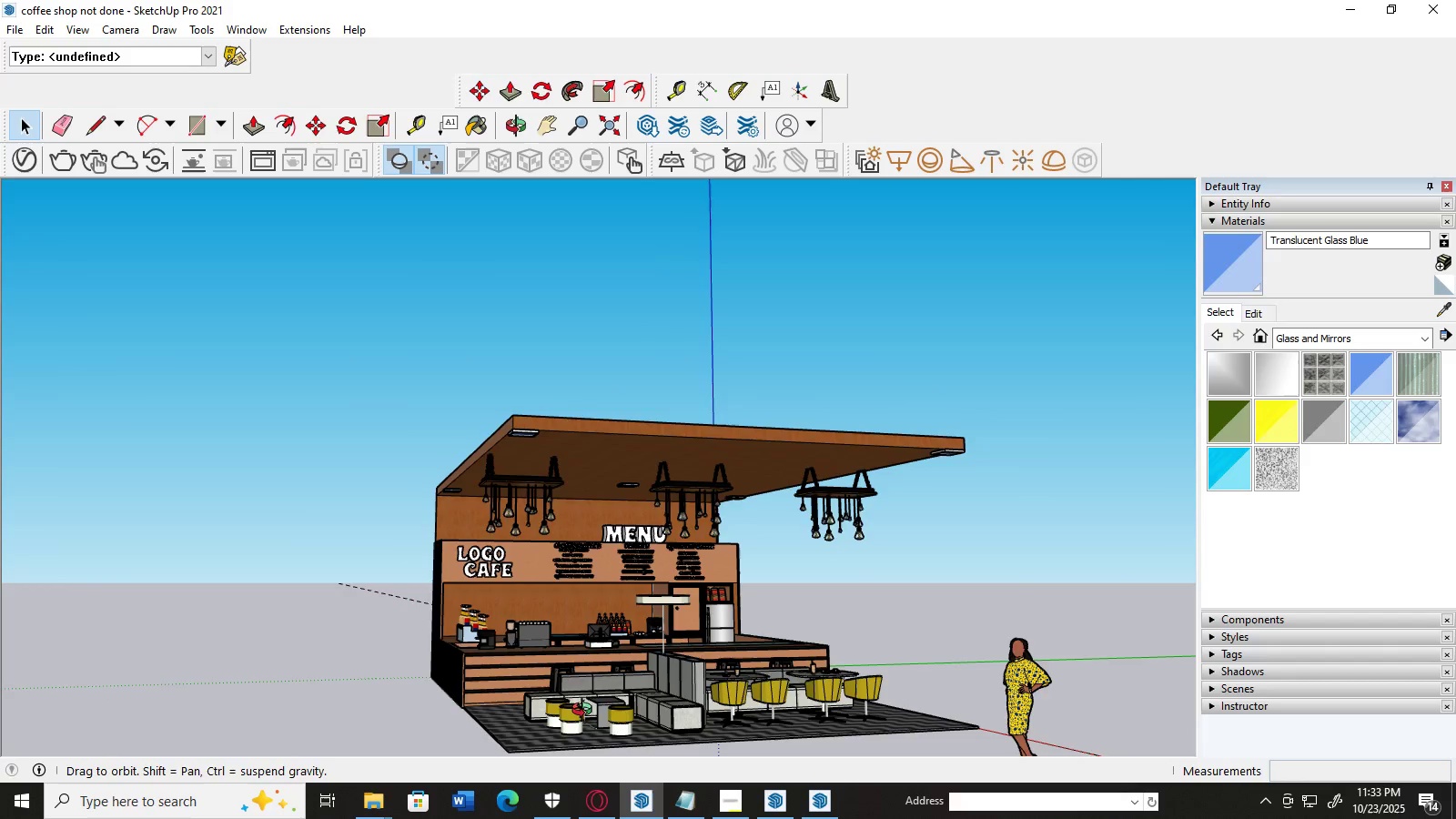 
scroll: coordinate [252, 667], scroll_direction: up, amount: 9.0
 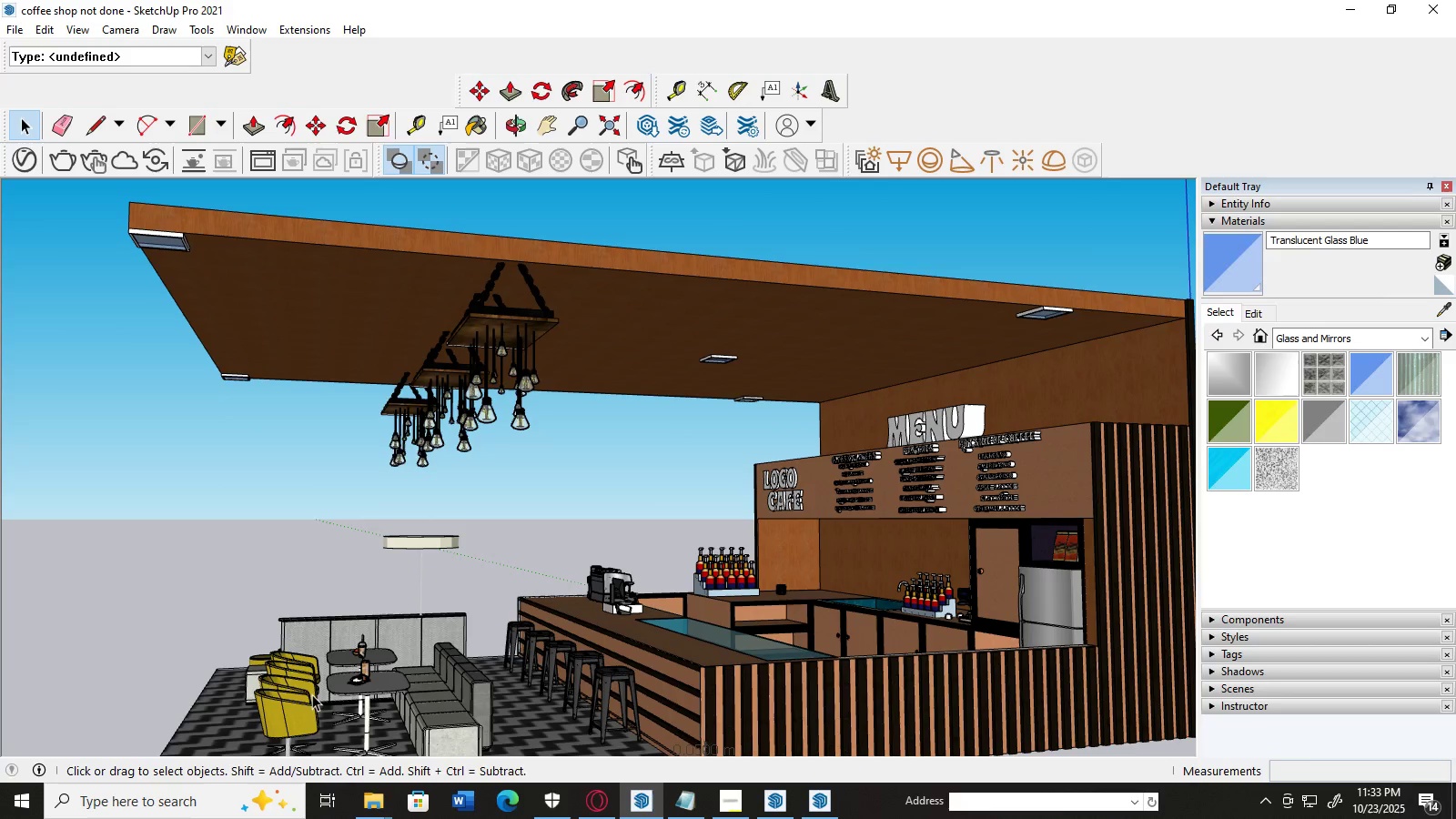 
key(Control+V)
 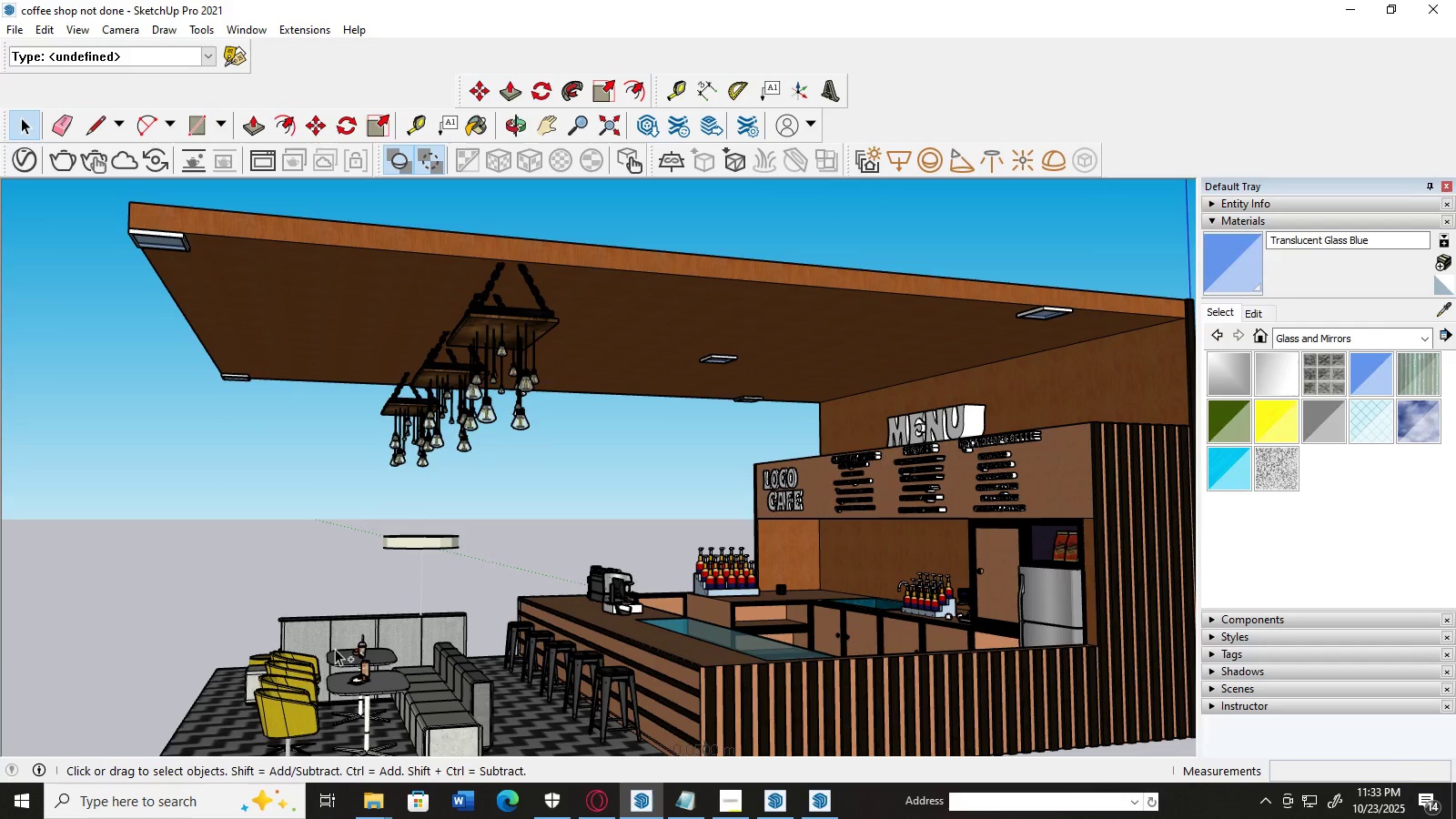 
scroll: coordinate [333, 618], scroll_direction: down, amount: 8.0
 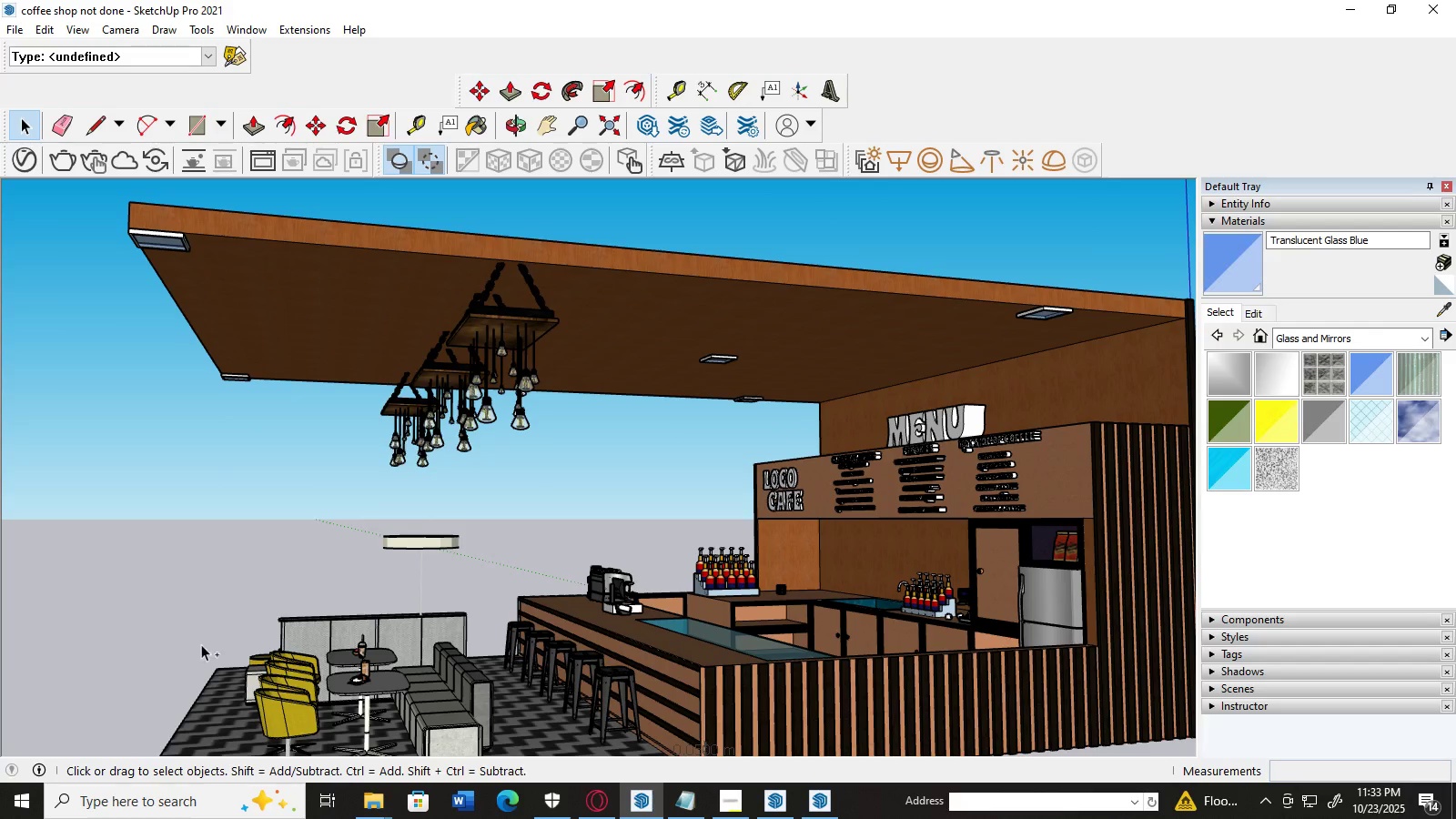 
left_click([170, 661])
 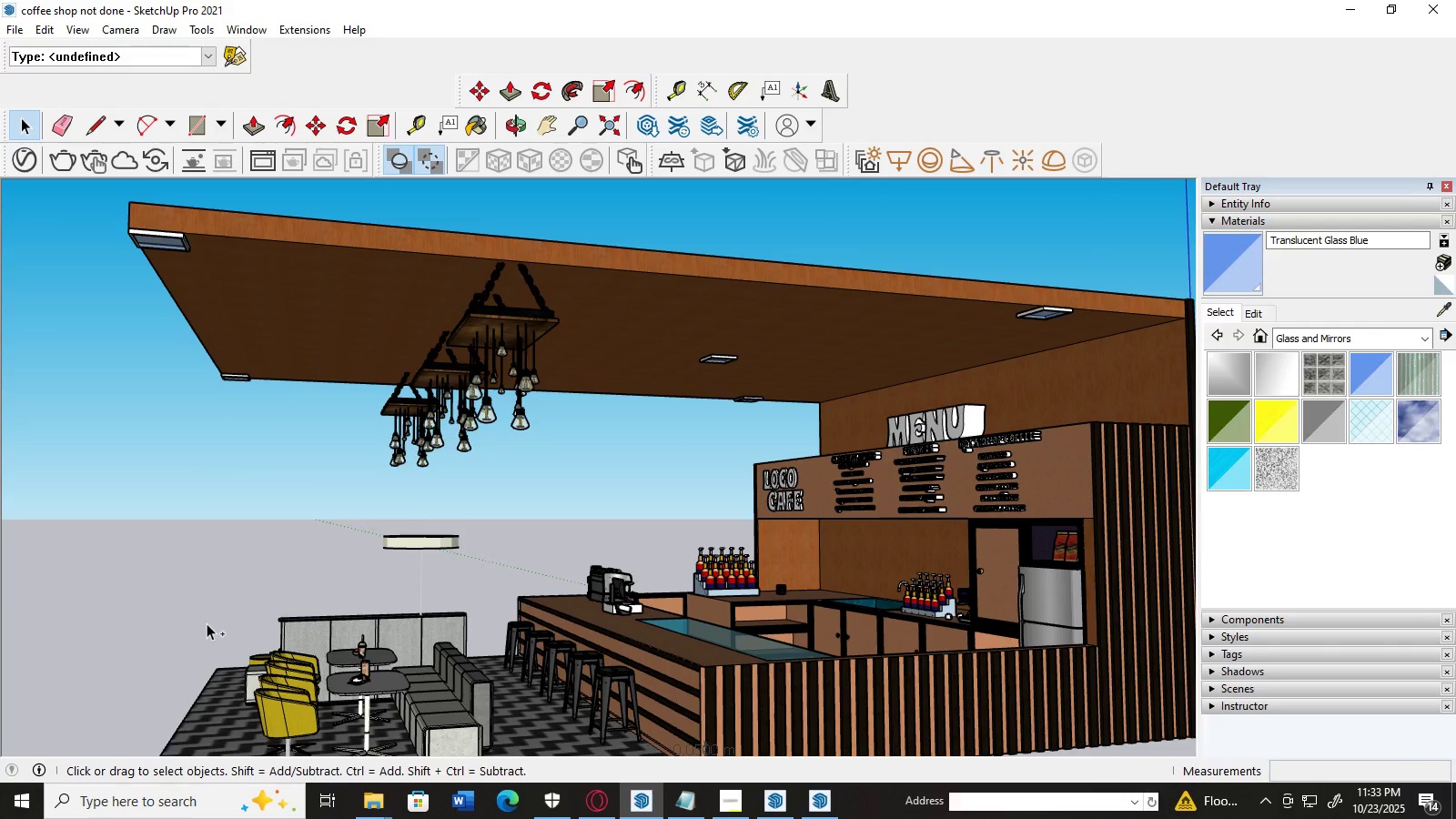 
scroll: coordinate [480, 623], scroll_direction: down, amount: 10.0
 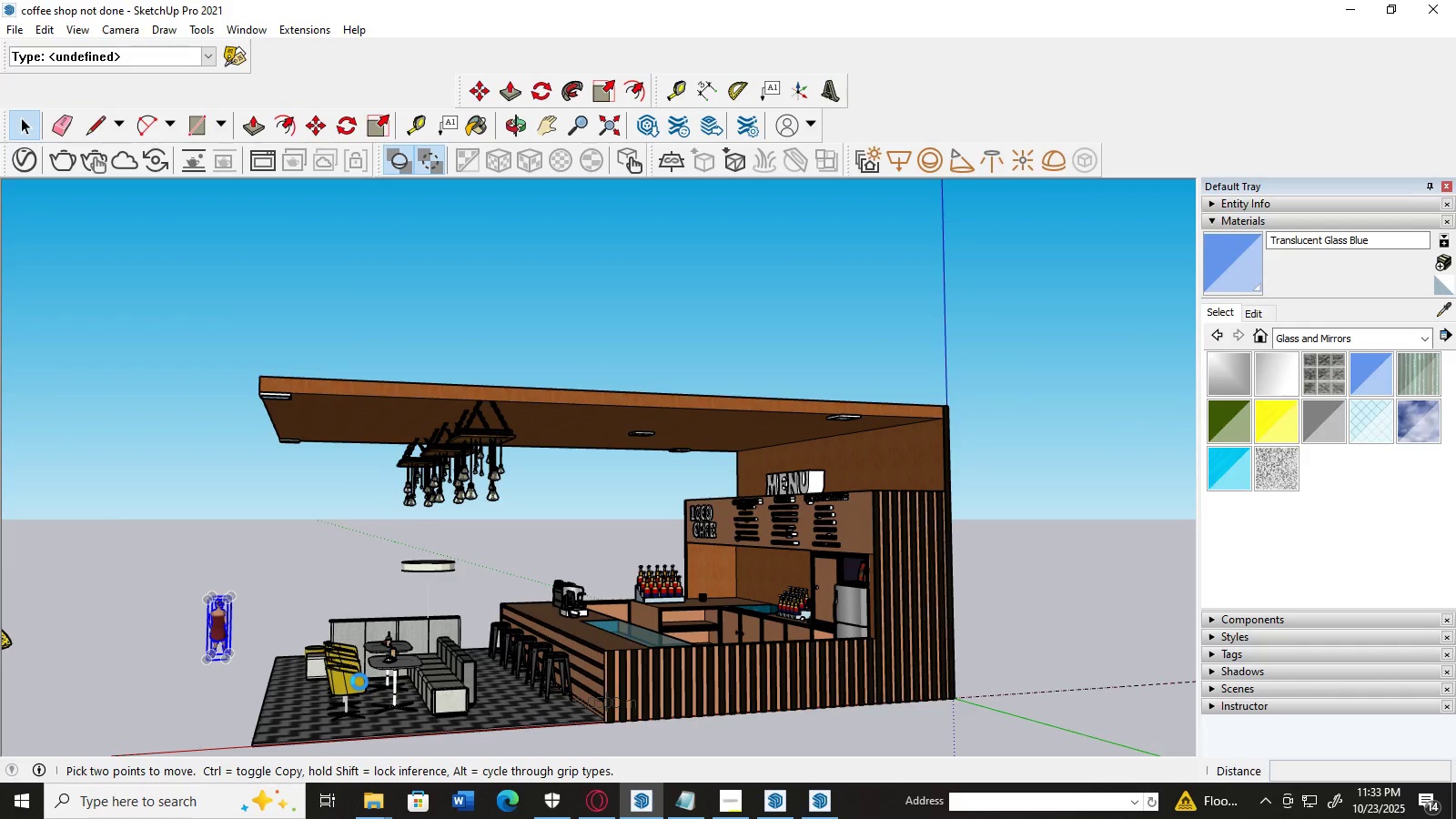 
wait(11.92)
 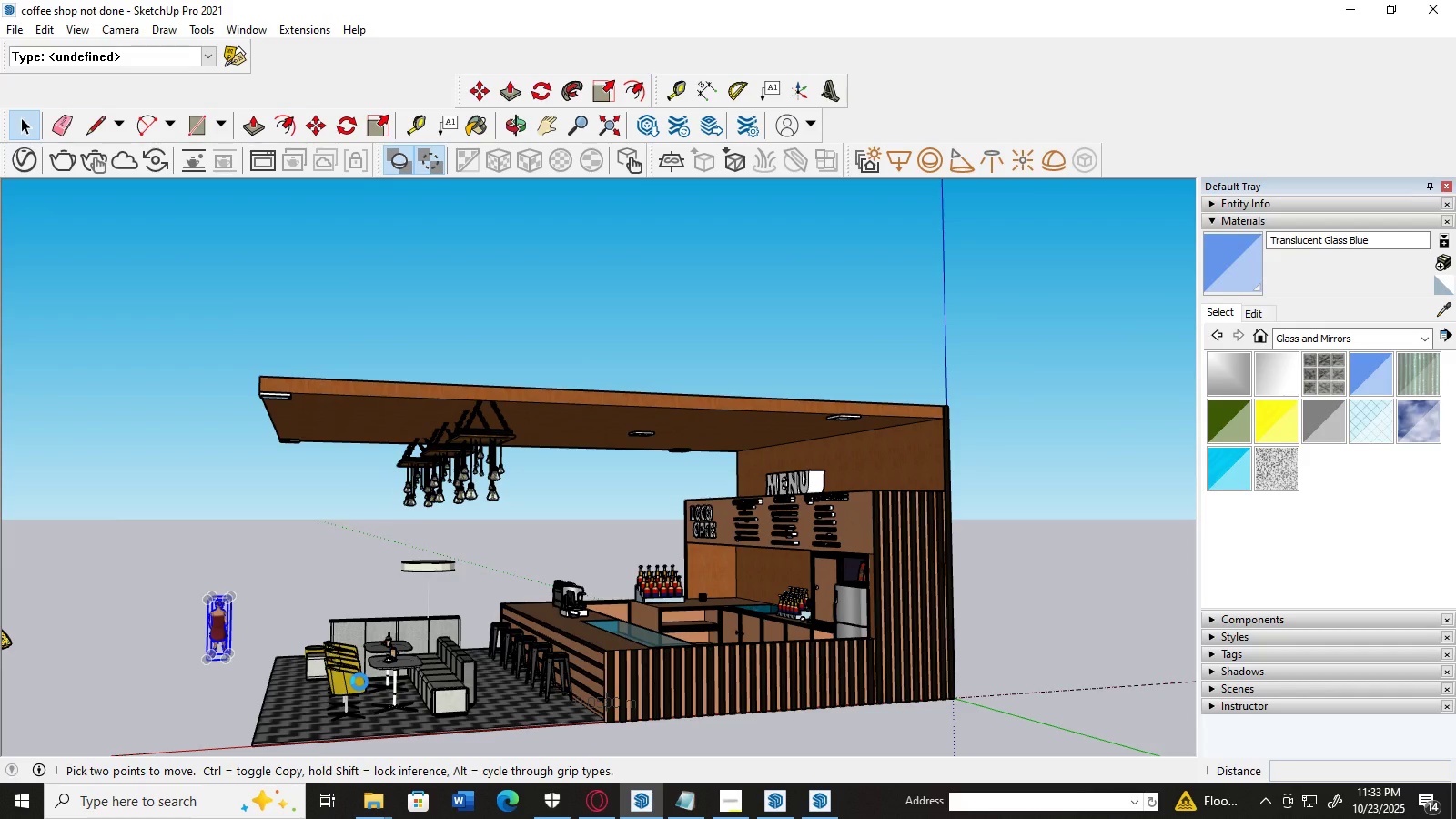 
left_click([23, 136])
 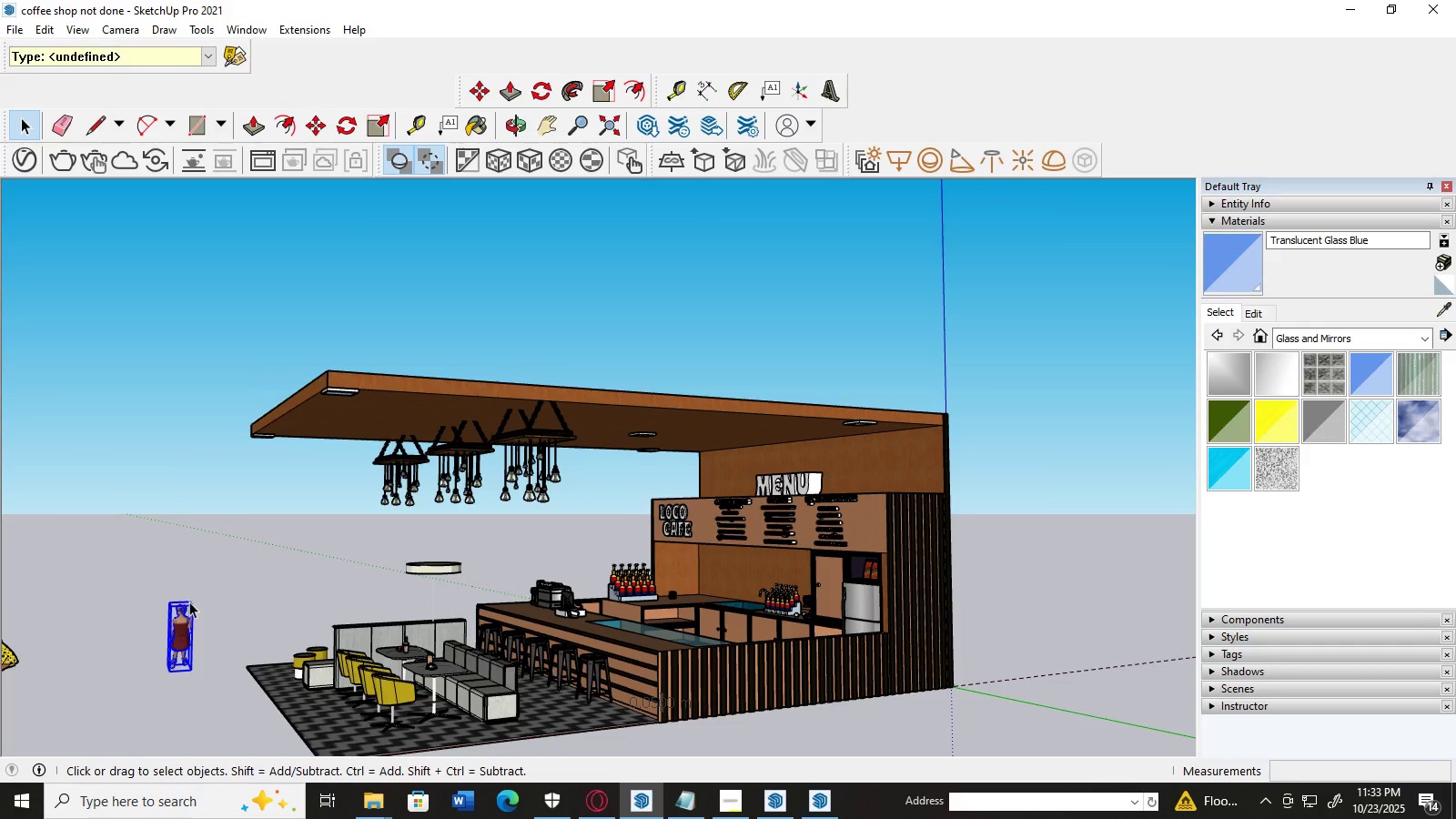 
scroll: coordinate [172, 647], scroll_direction: up, amount: 5.0
 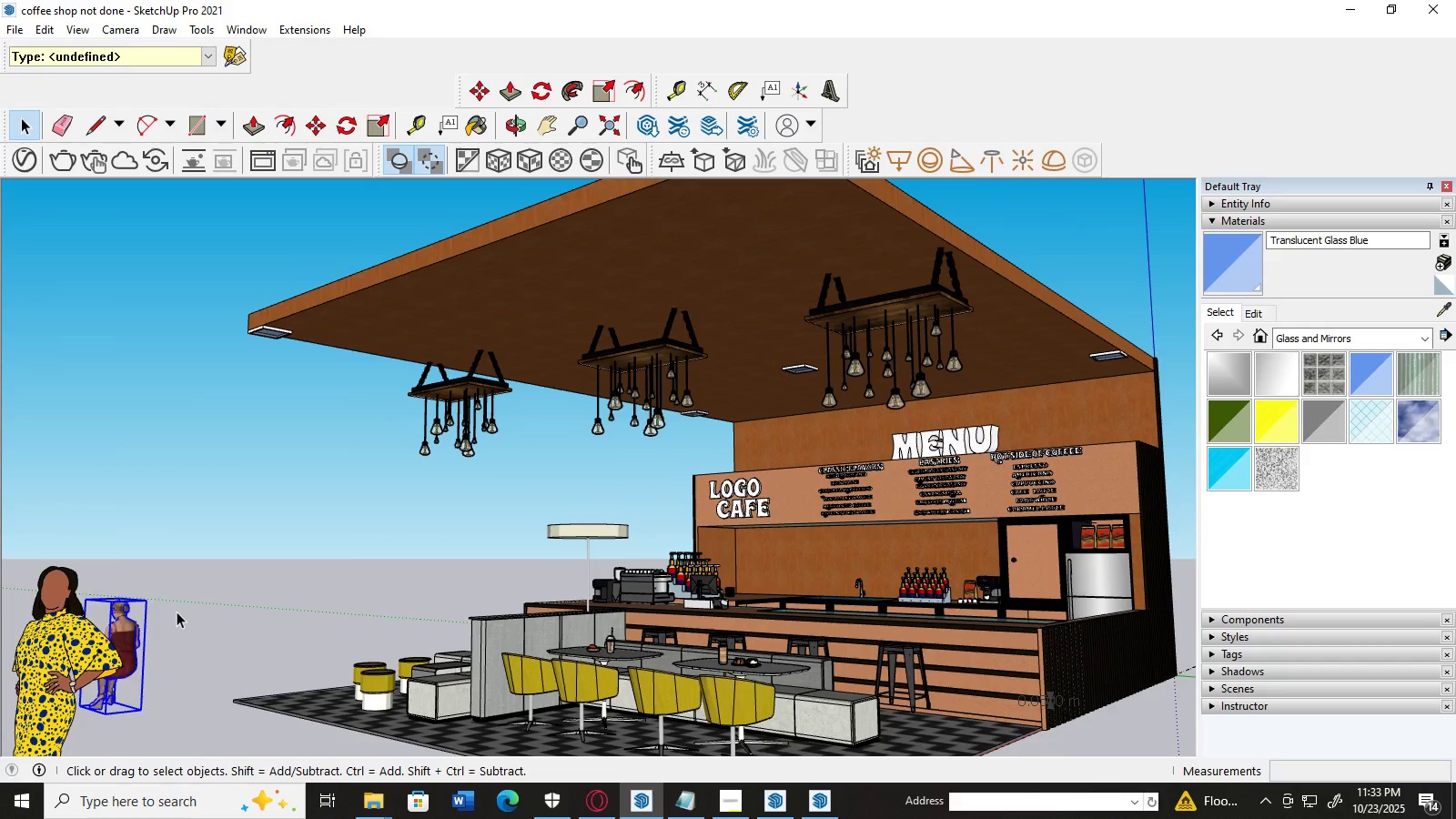 
key(H)
 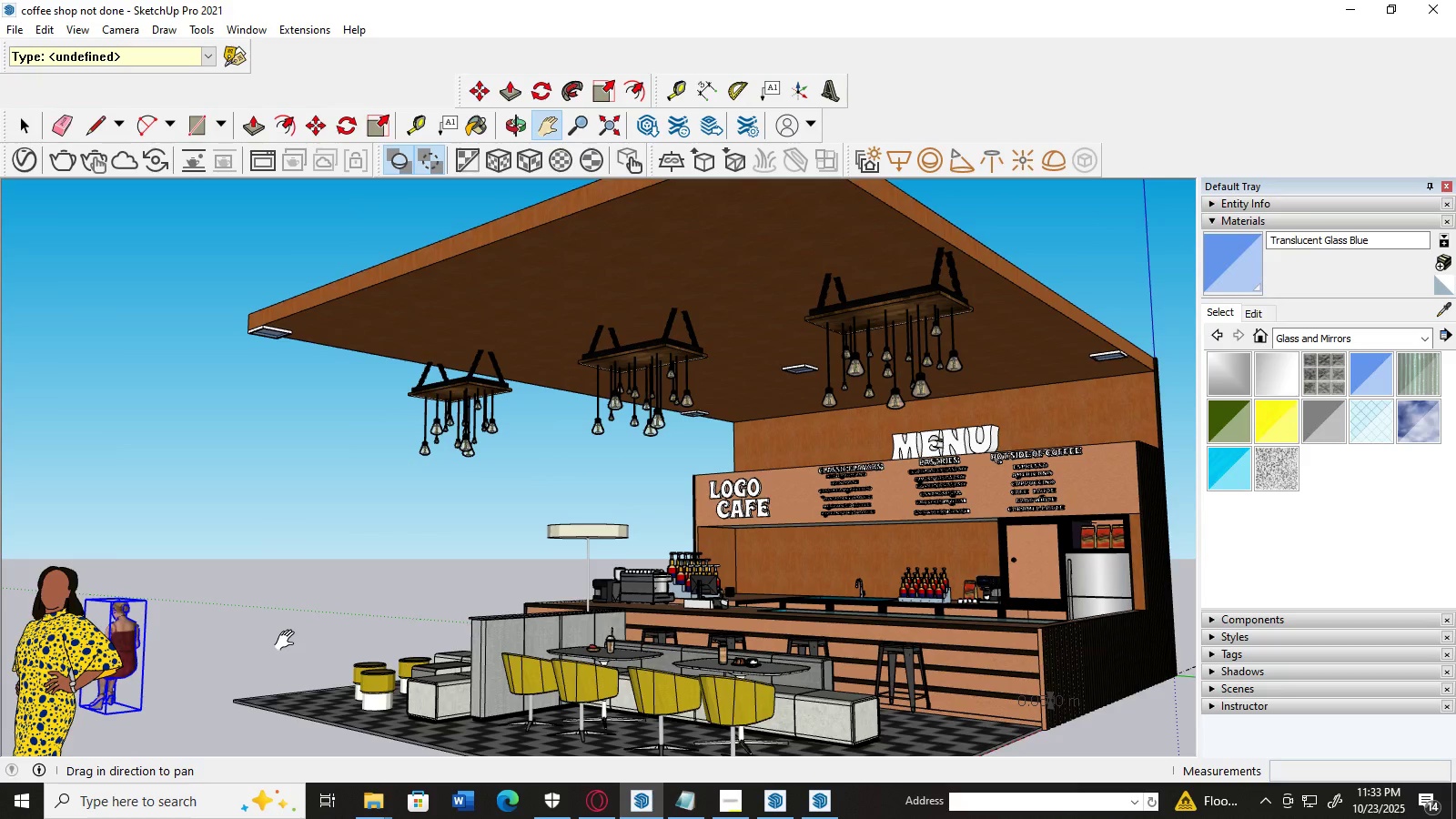 
left_click_drag(start_coordinate=[288, 640], to_coordinate=[360, 634])
 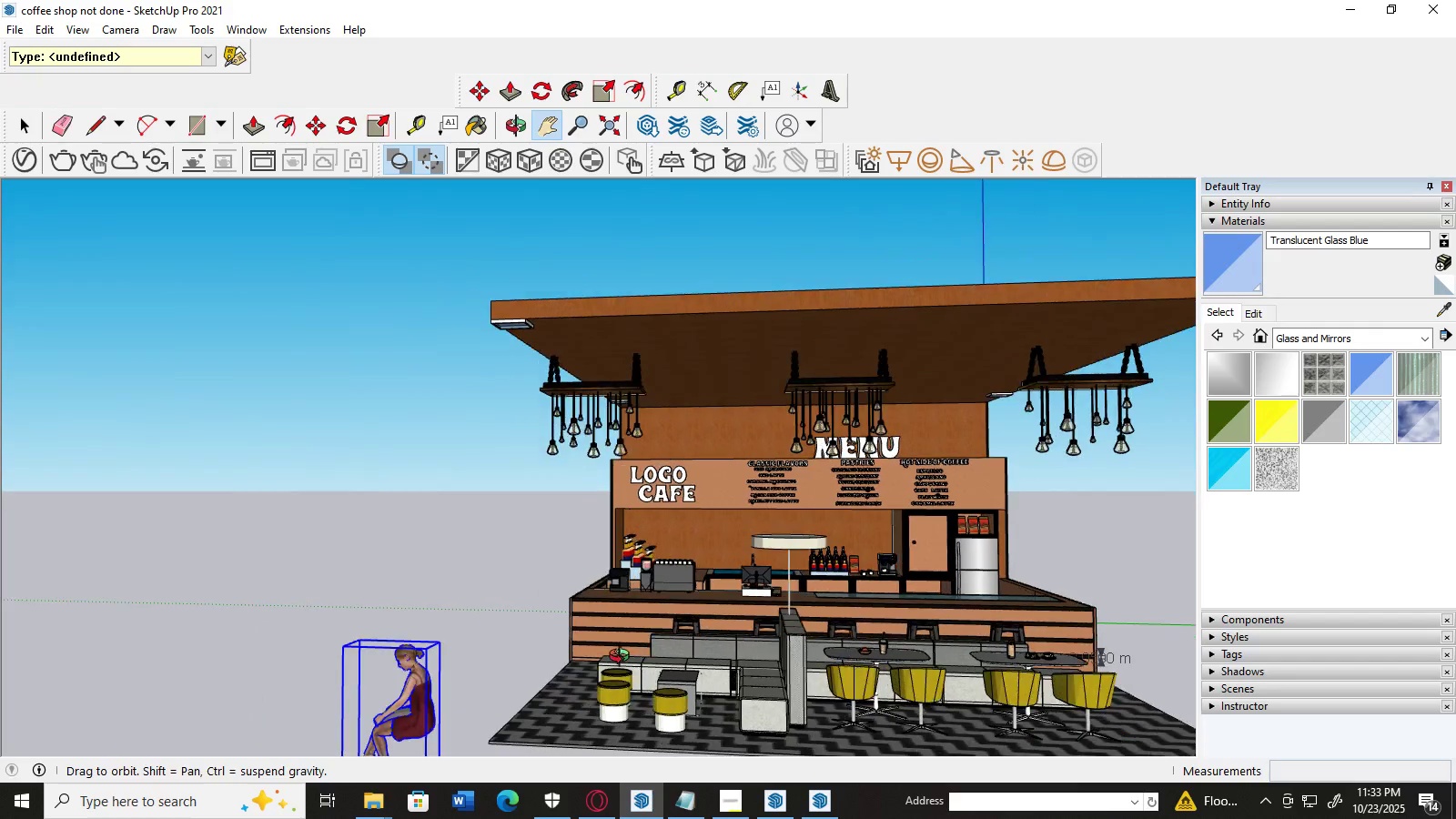 
scroll: coordinate [650, 641], scroll_direction: down, amount: 3.0
 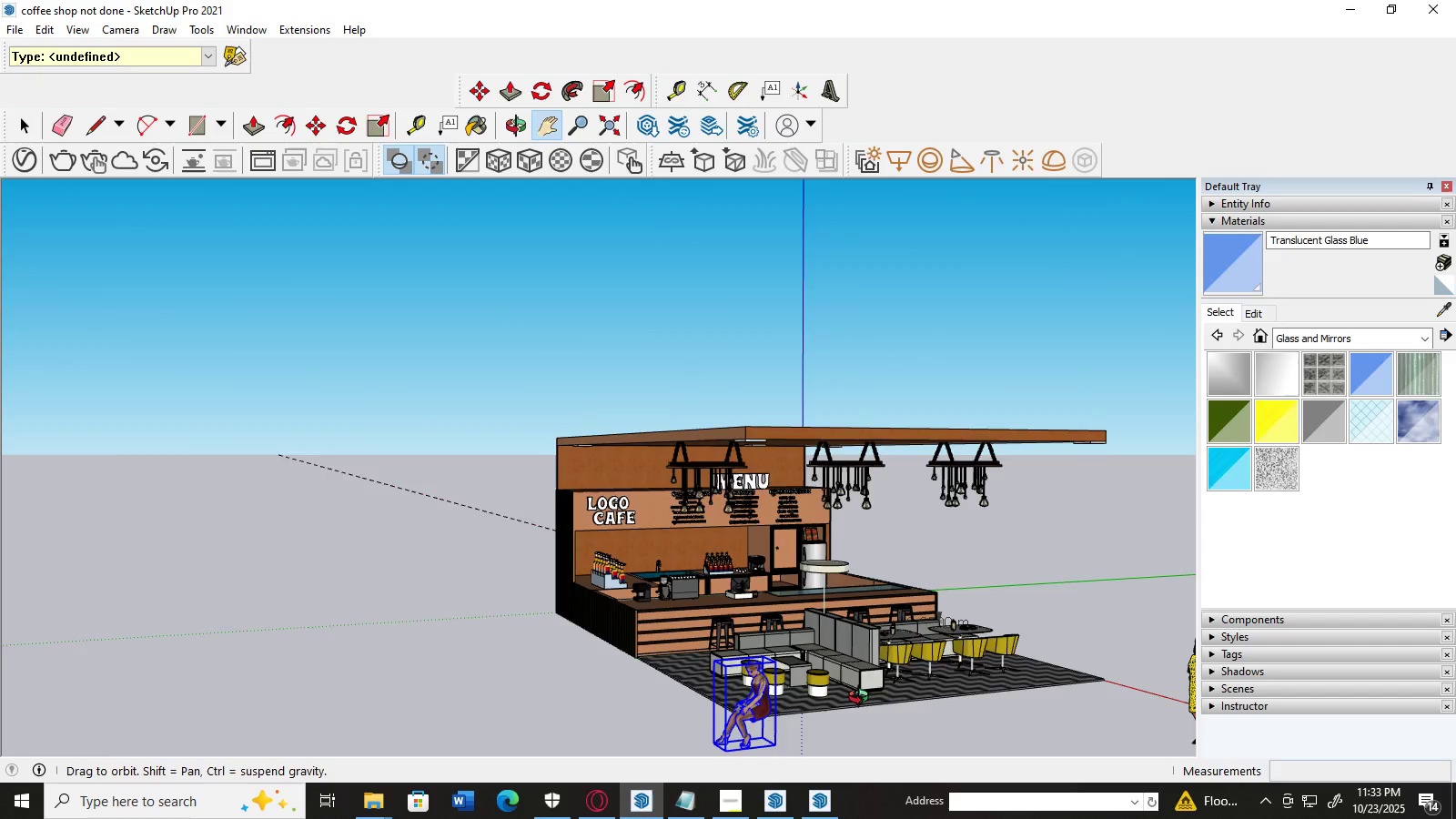 
scroll: coordinate [878, 703], scroll_direction: up, amount: 3.0
 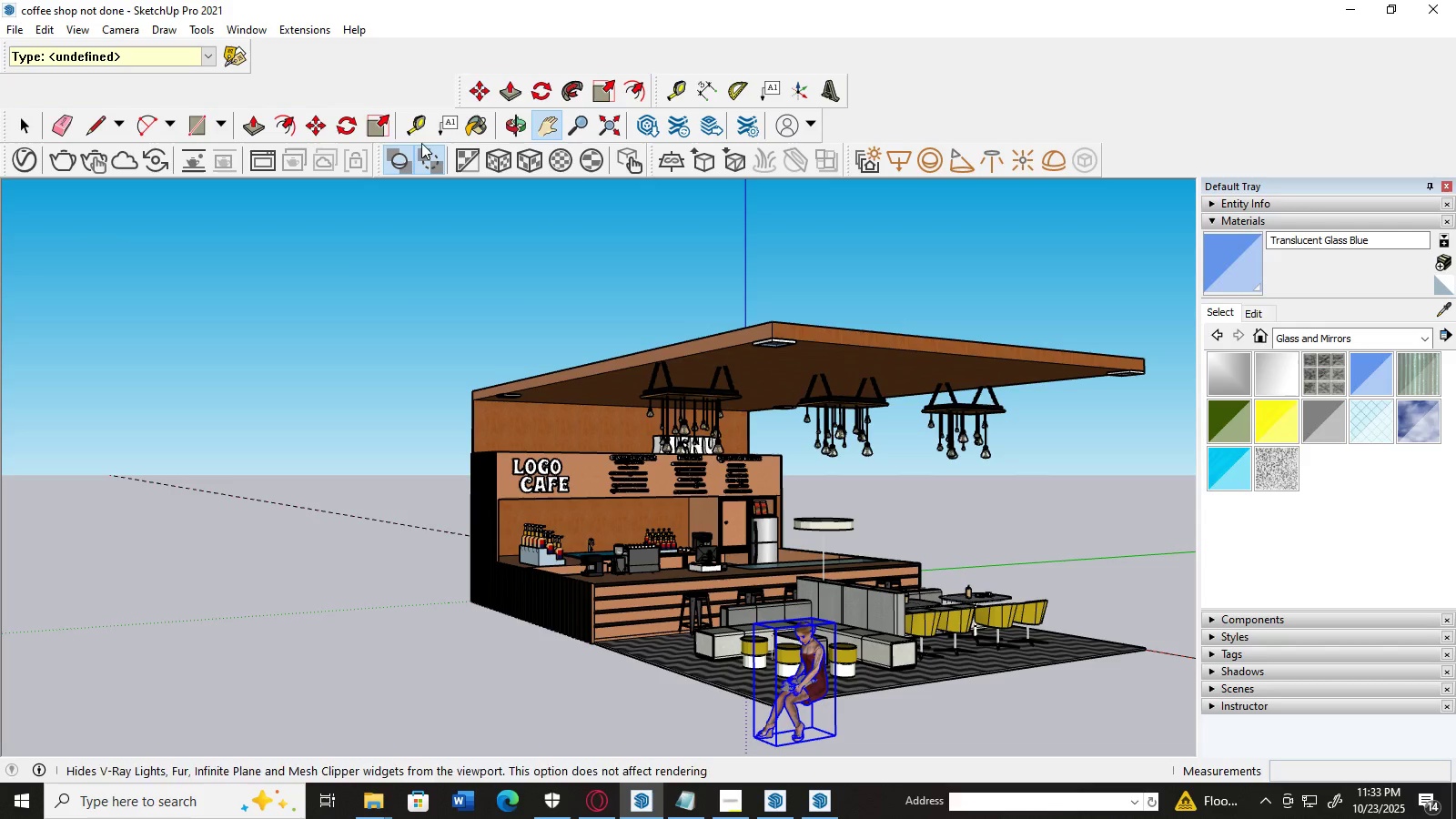 
left_click([350, 129])
 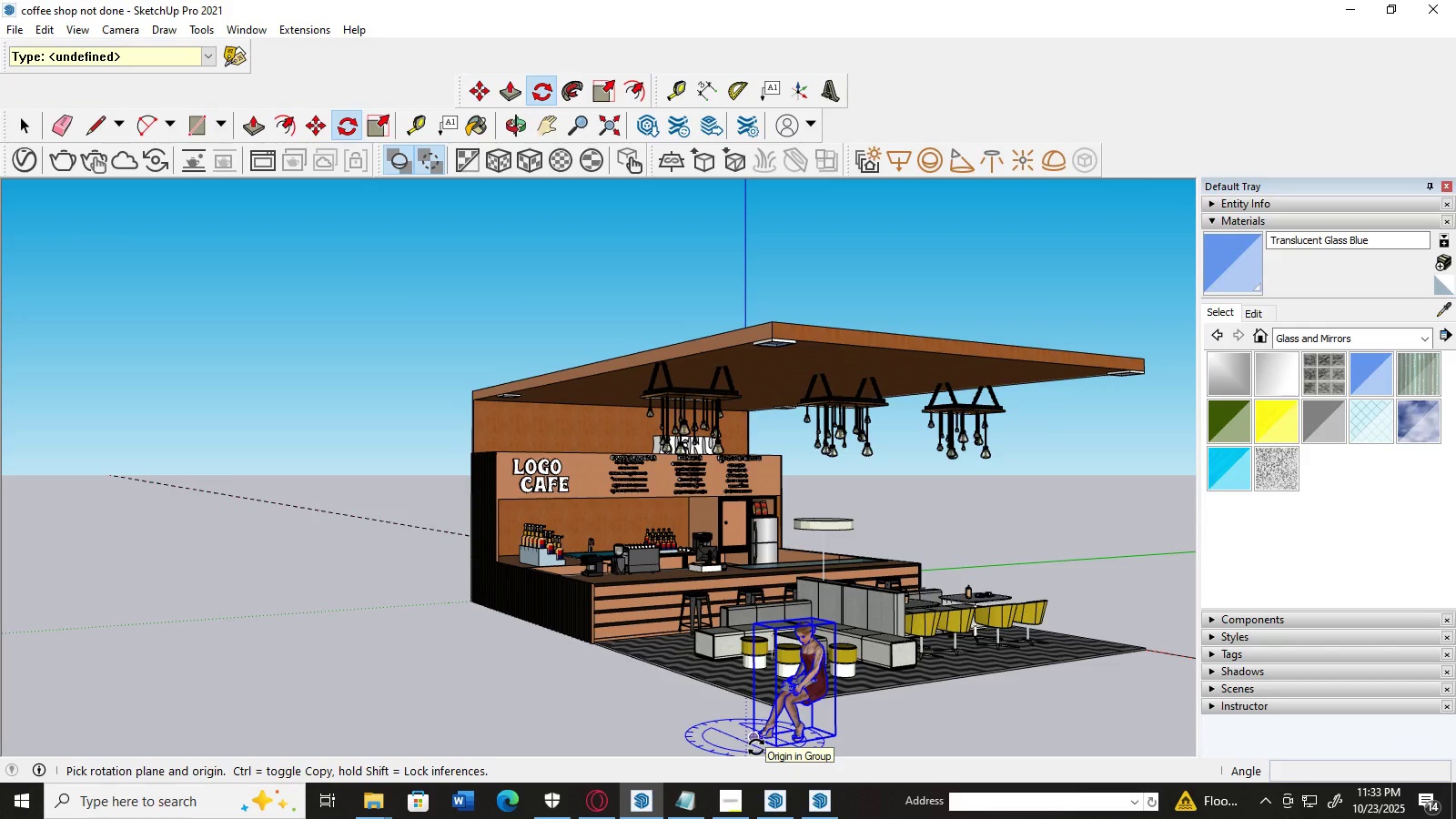 
left_click([756, 747])
 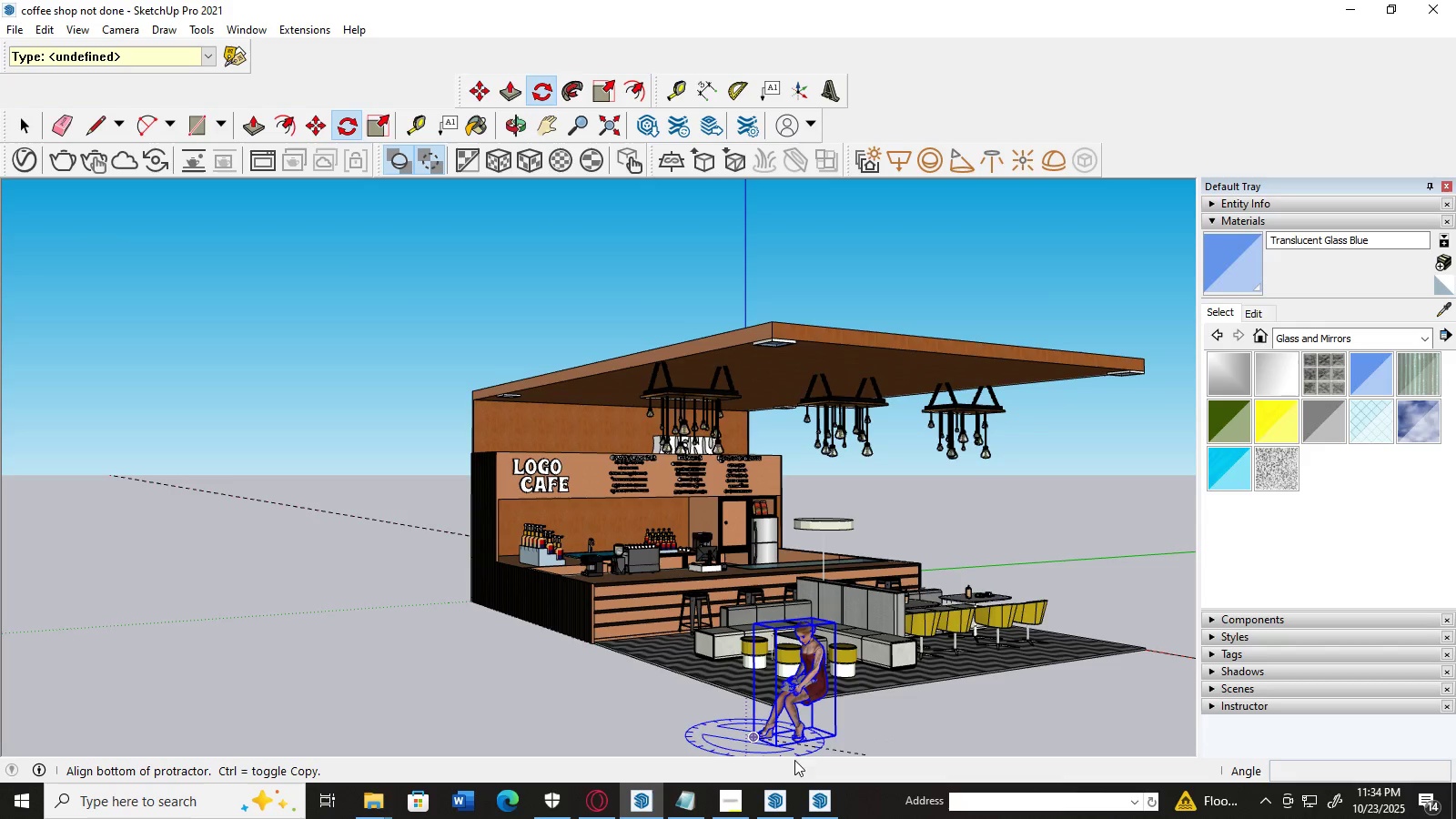 
wait(5.55)
 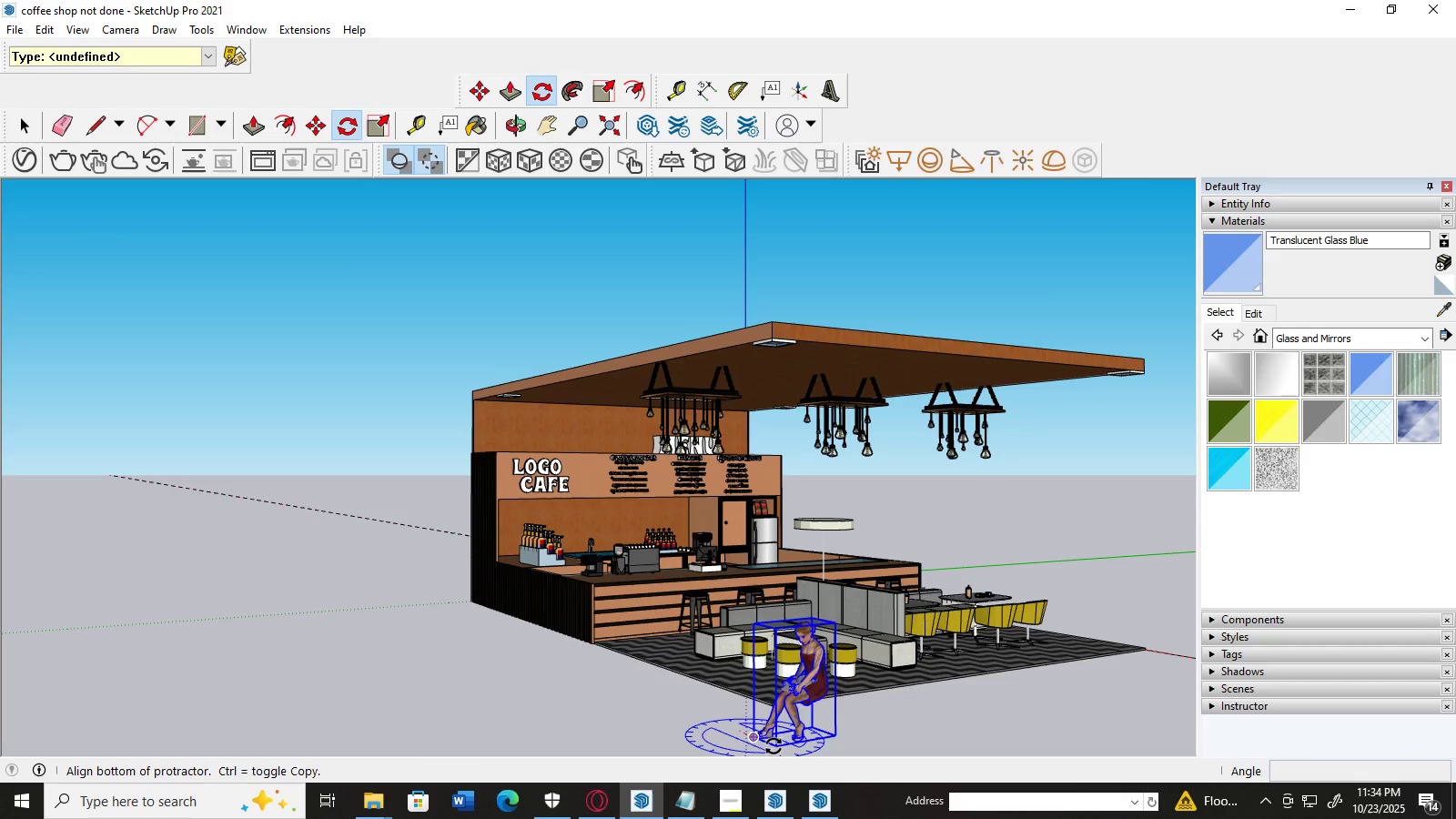 
left_click([686, 739])
 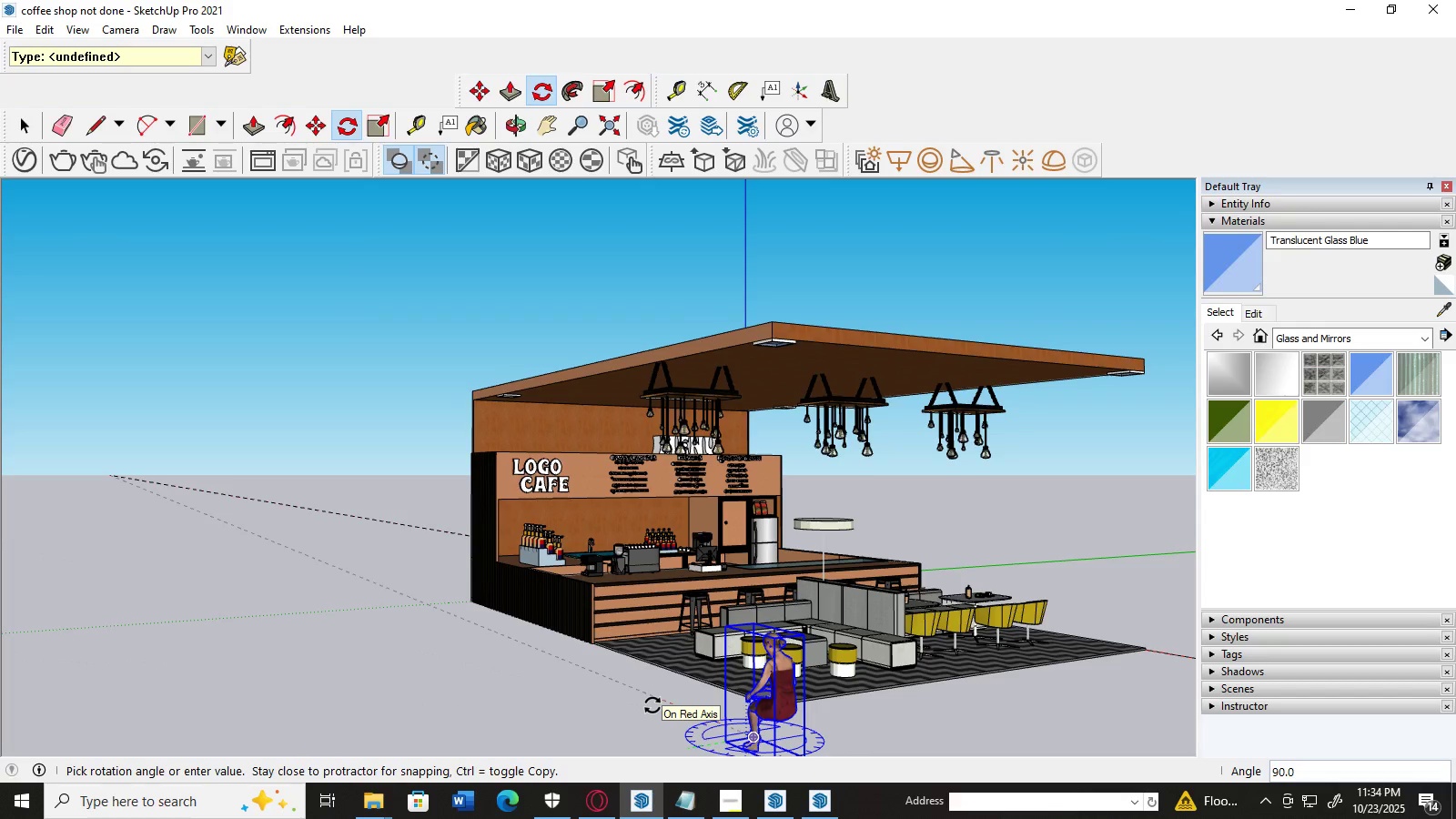 
left_click([652, 705])
 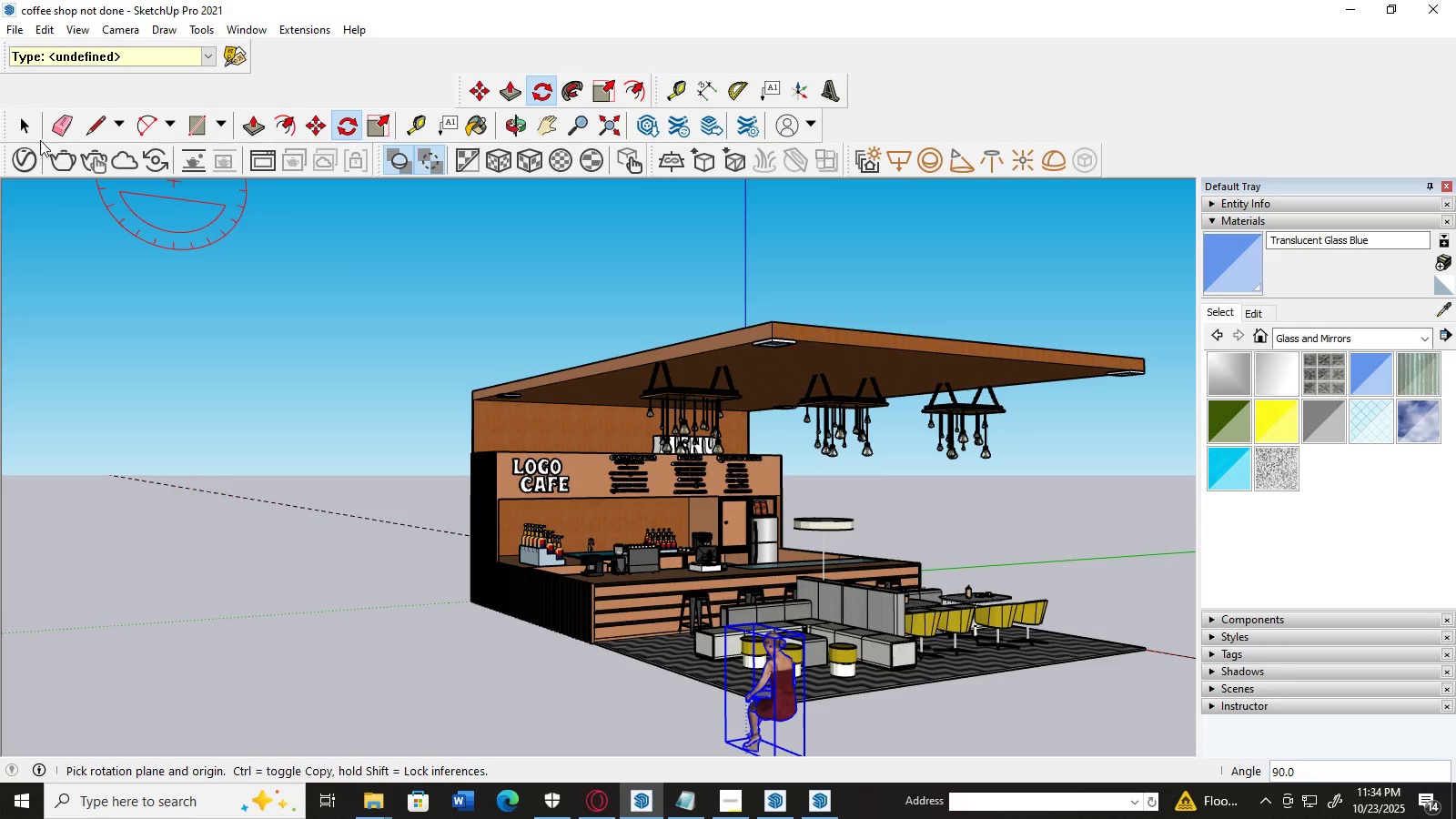 
left_click([24, 130])
 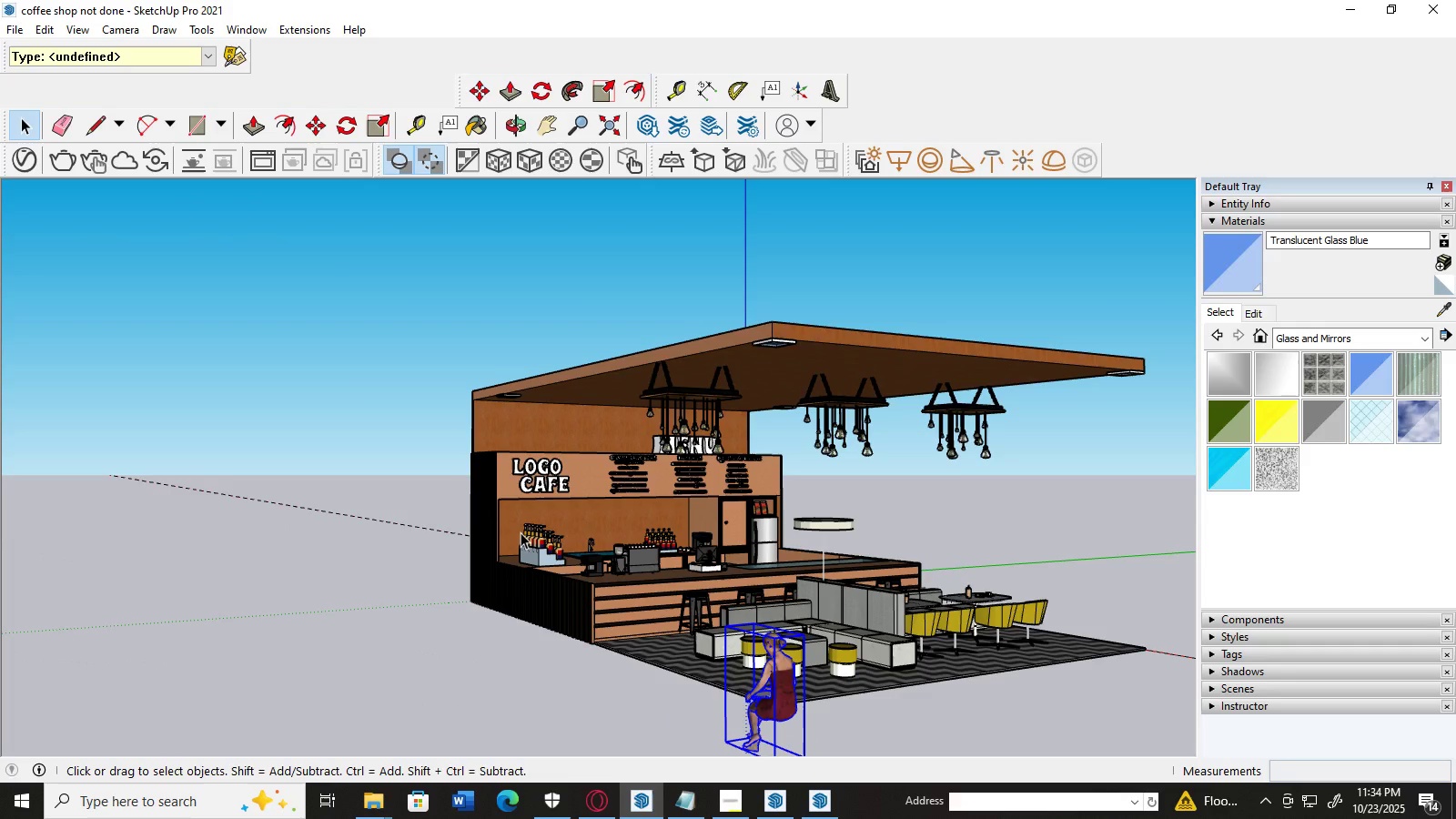 
key(M)
 